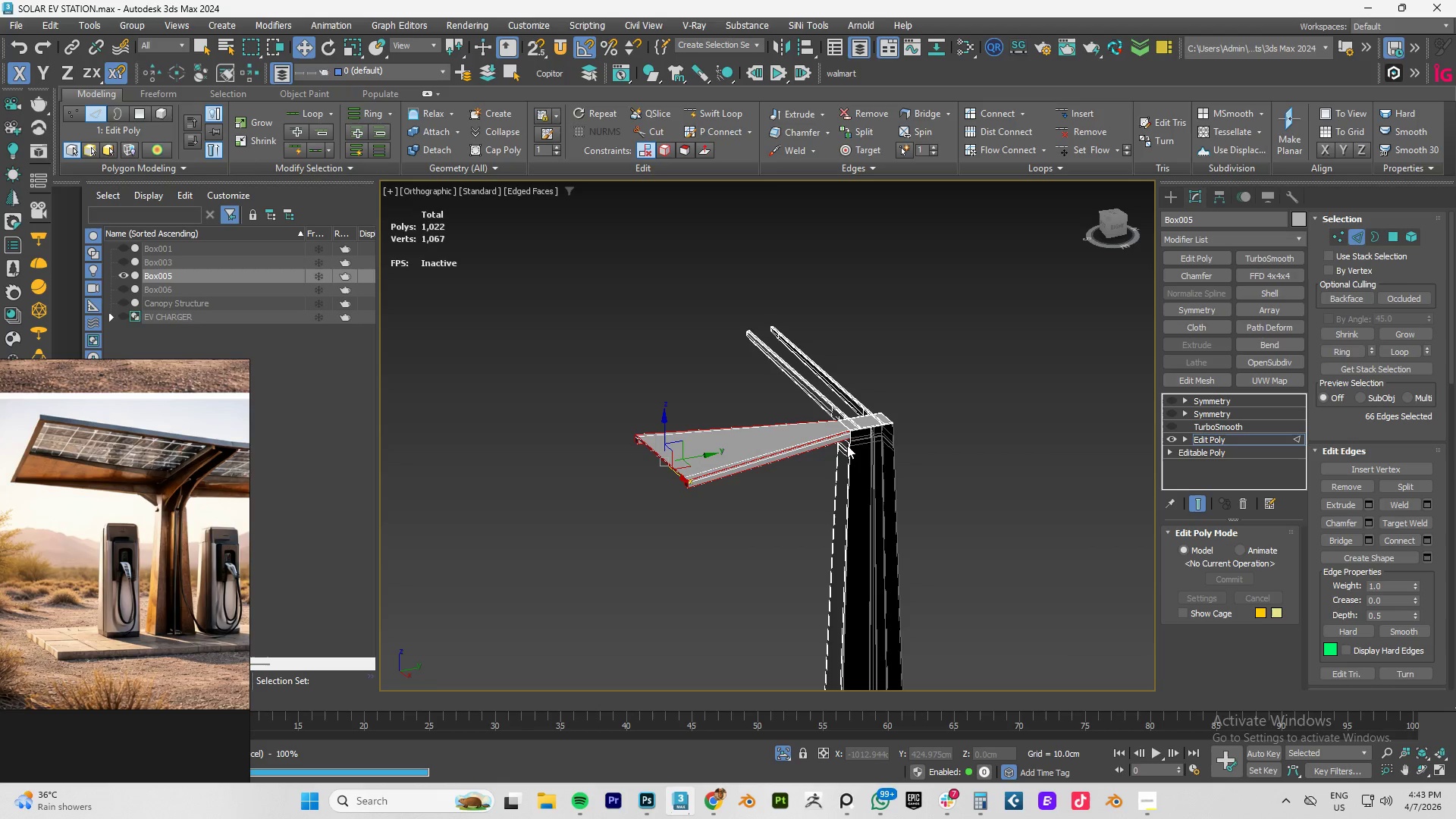 
scroll: coordinate [698, 479], scroll_direction: up, amount: 9.0
 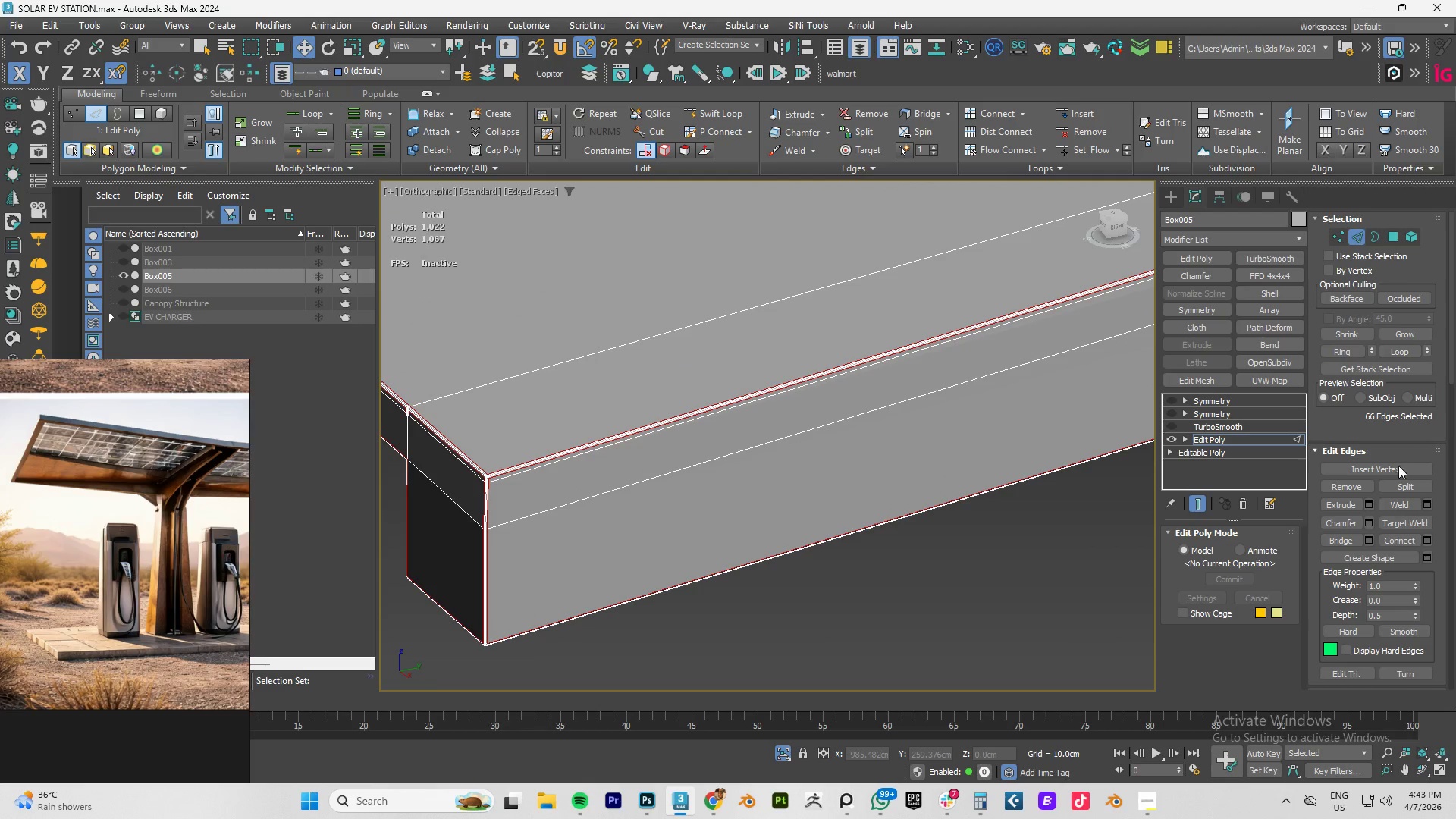 
left_click([1368, 523])
 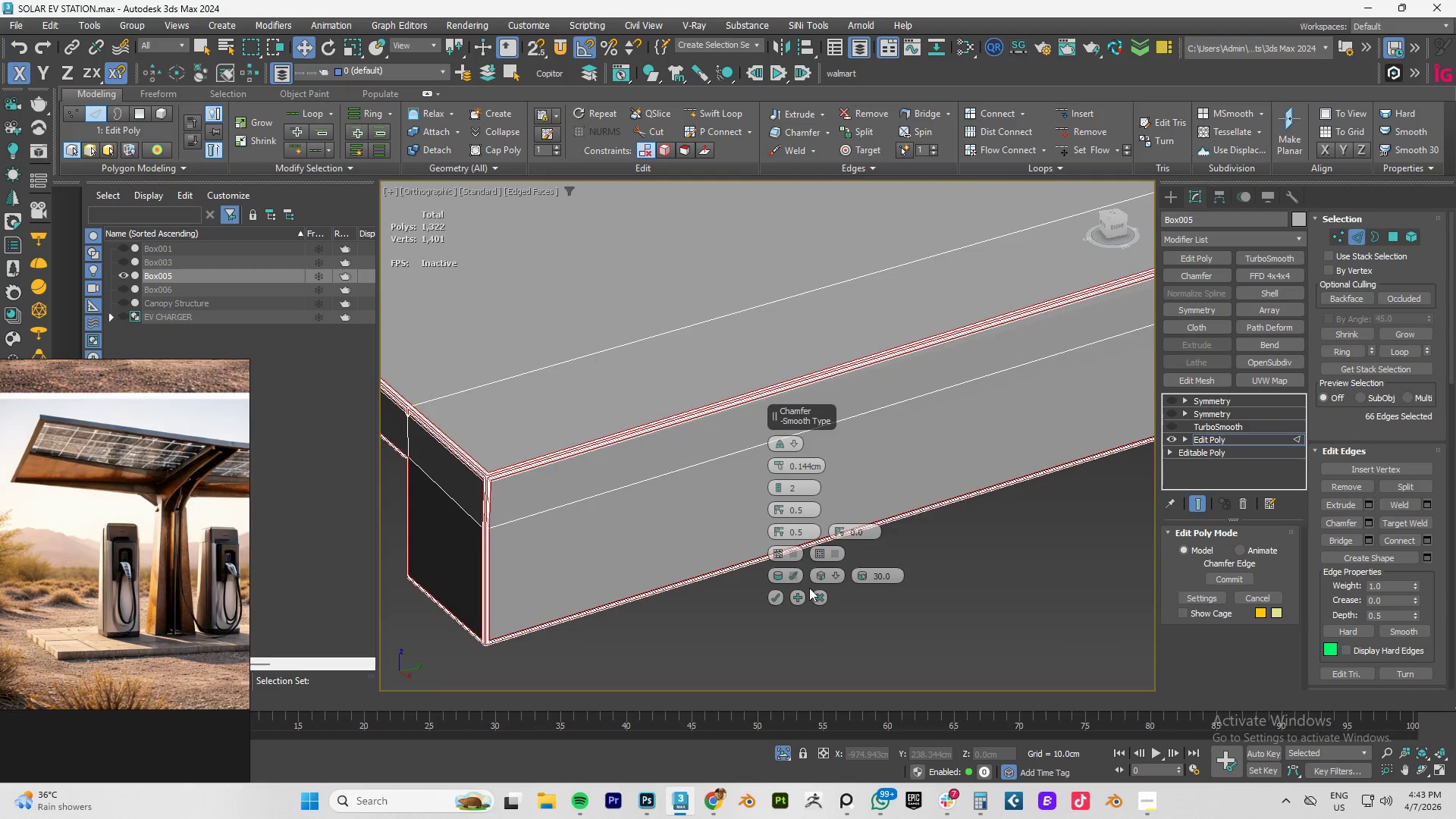 
left_click([817, 594])
 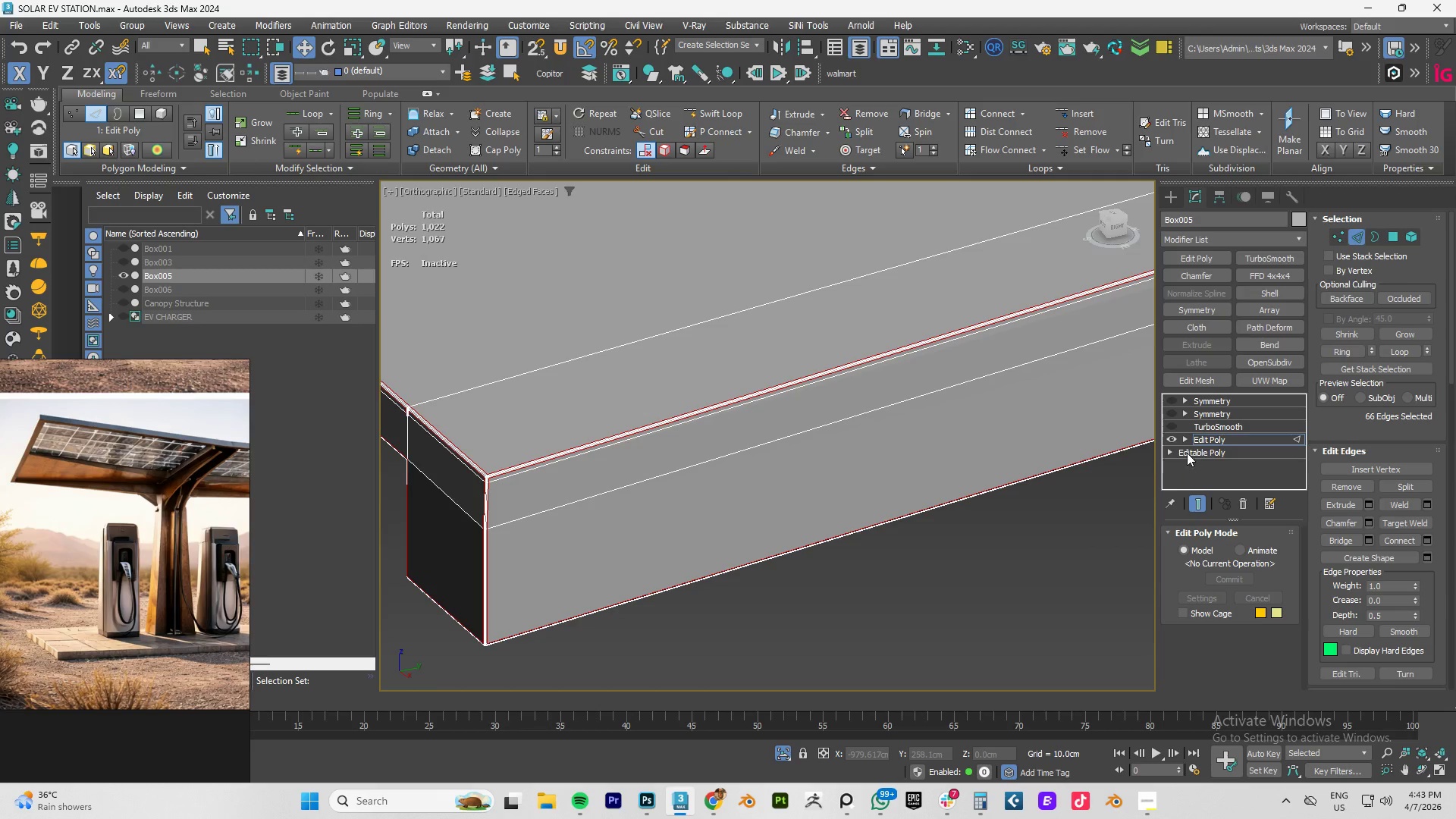 
left_click([1217, 434])
 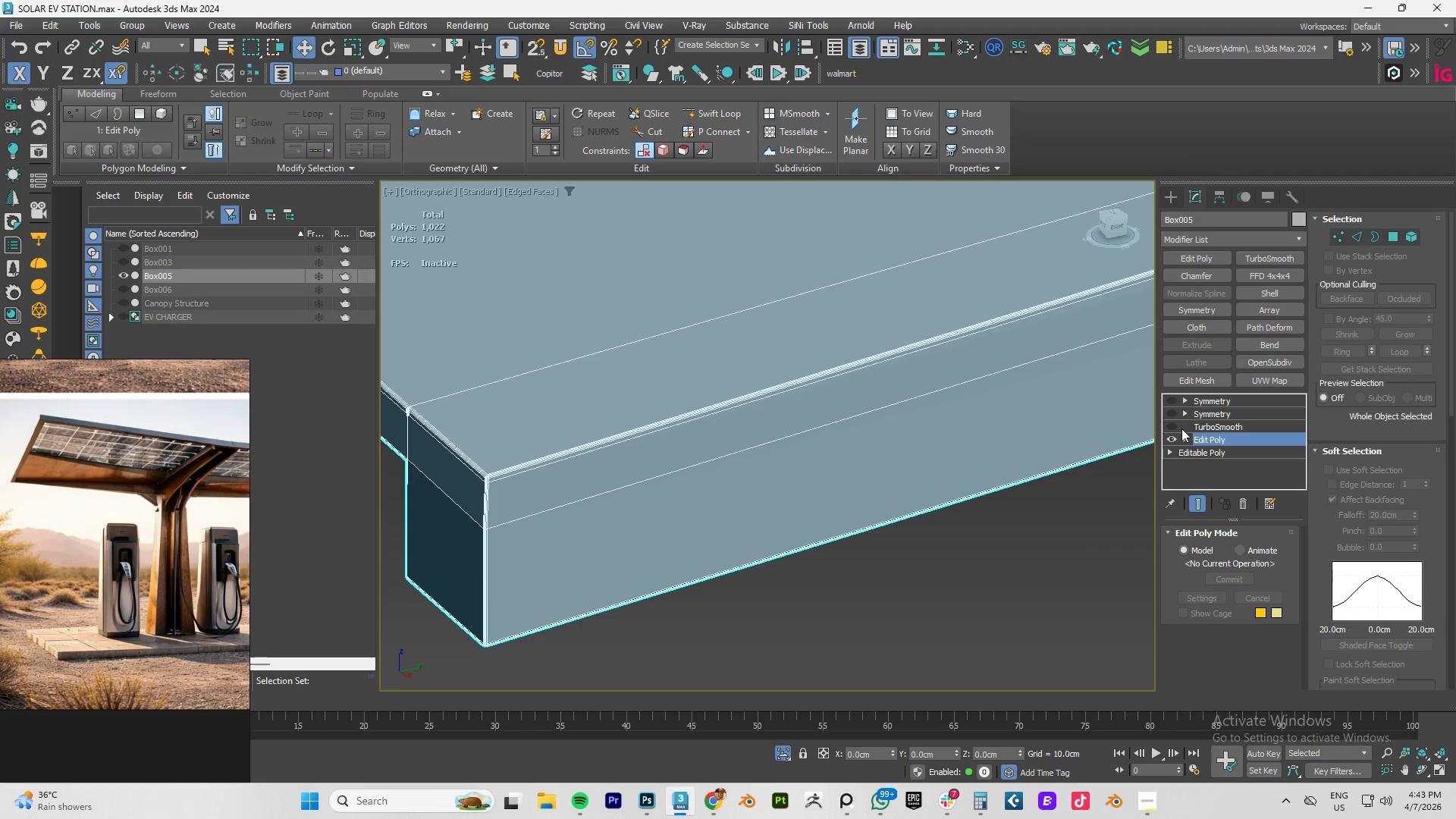 
left_click([1170, 426])
 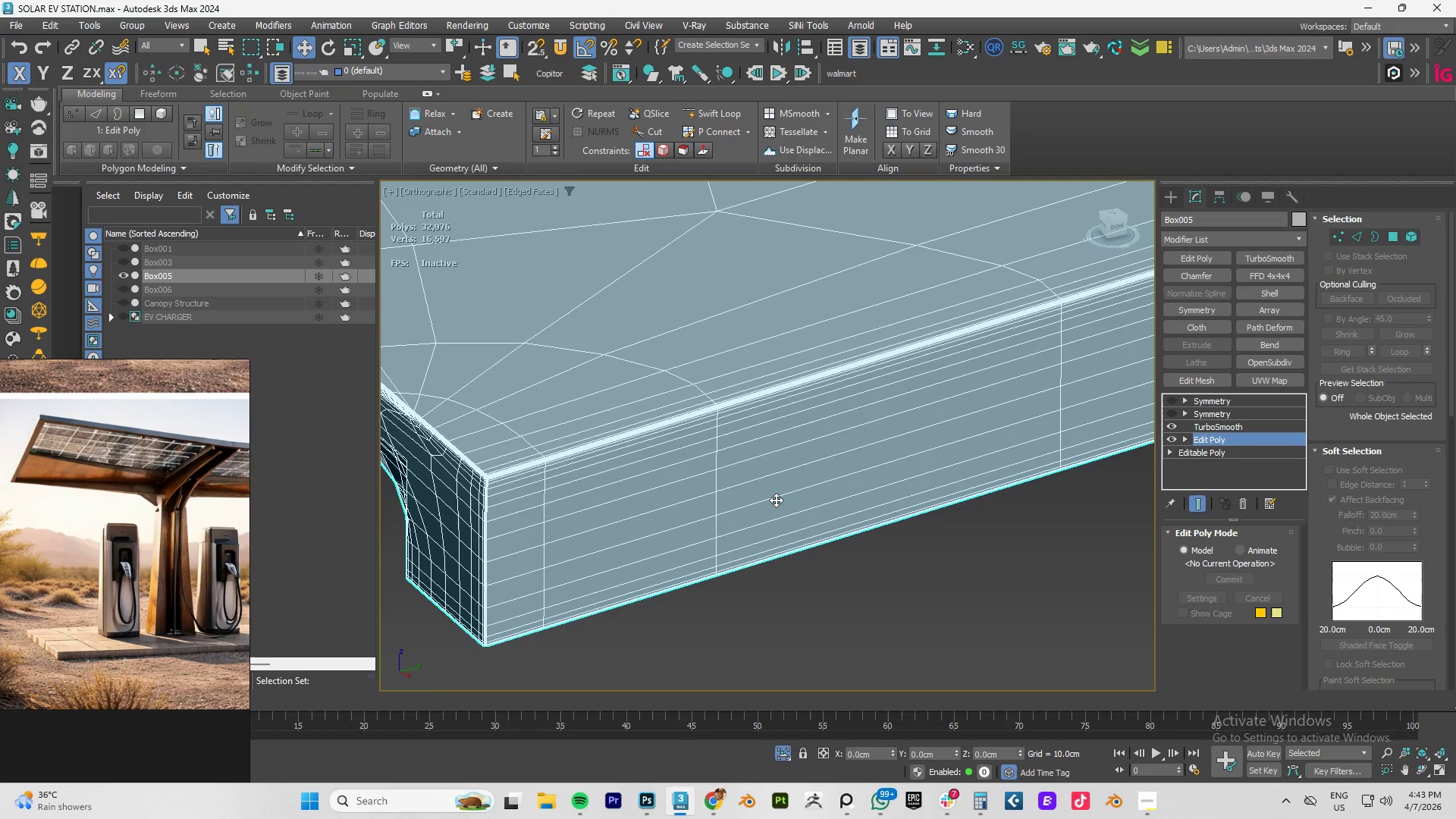 
scroll: coordinate [802, 485], scroll_direction: down, amount: 8.0
 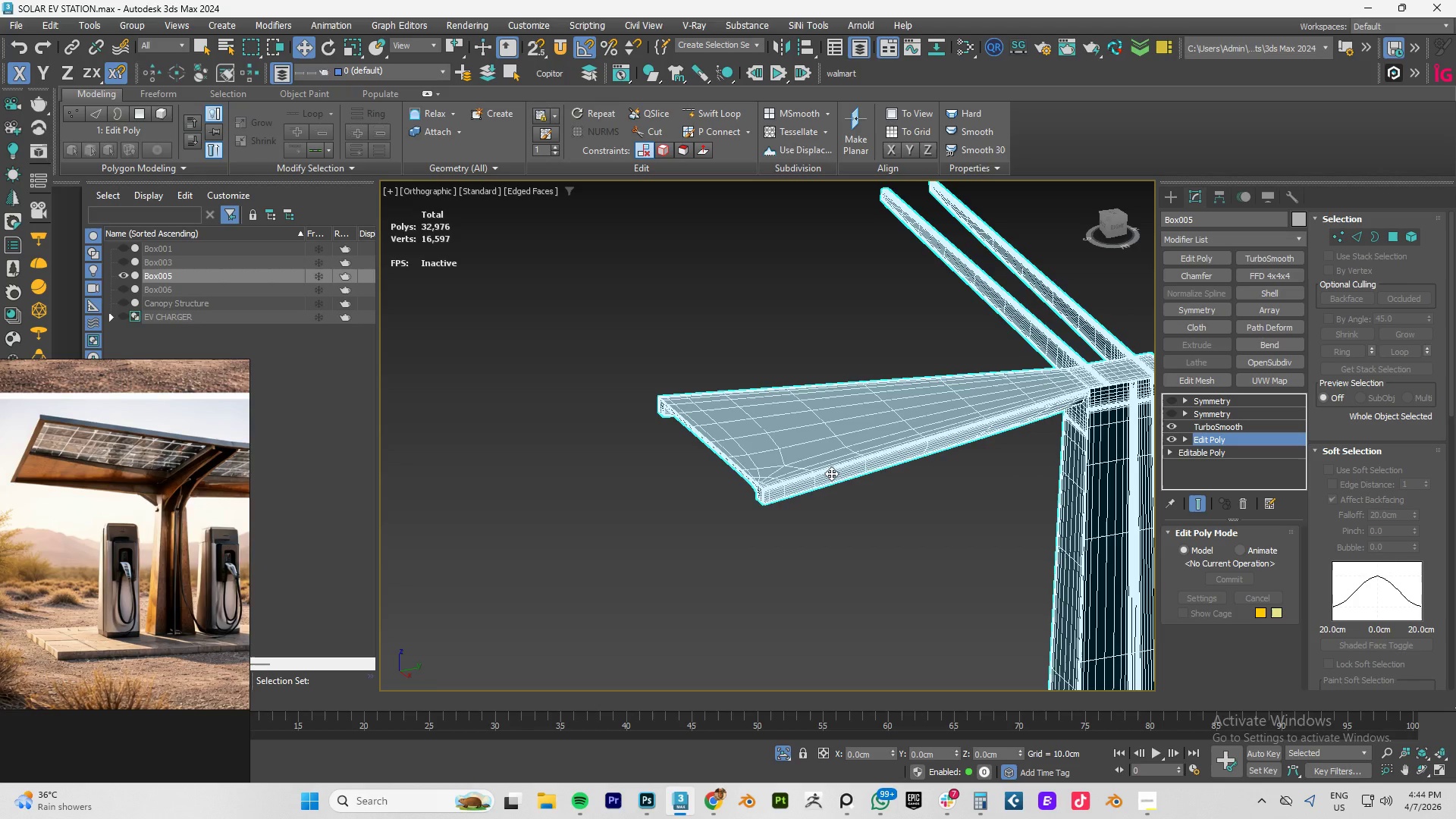 
wait(91.19)
 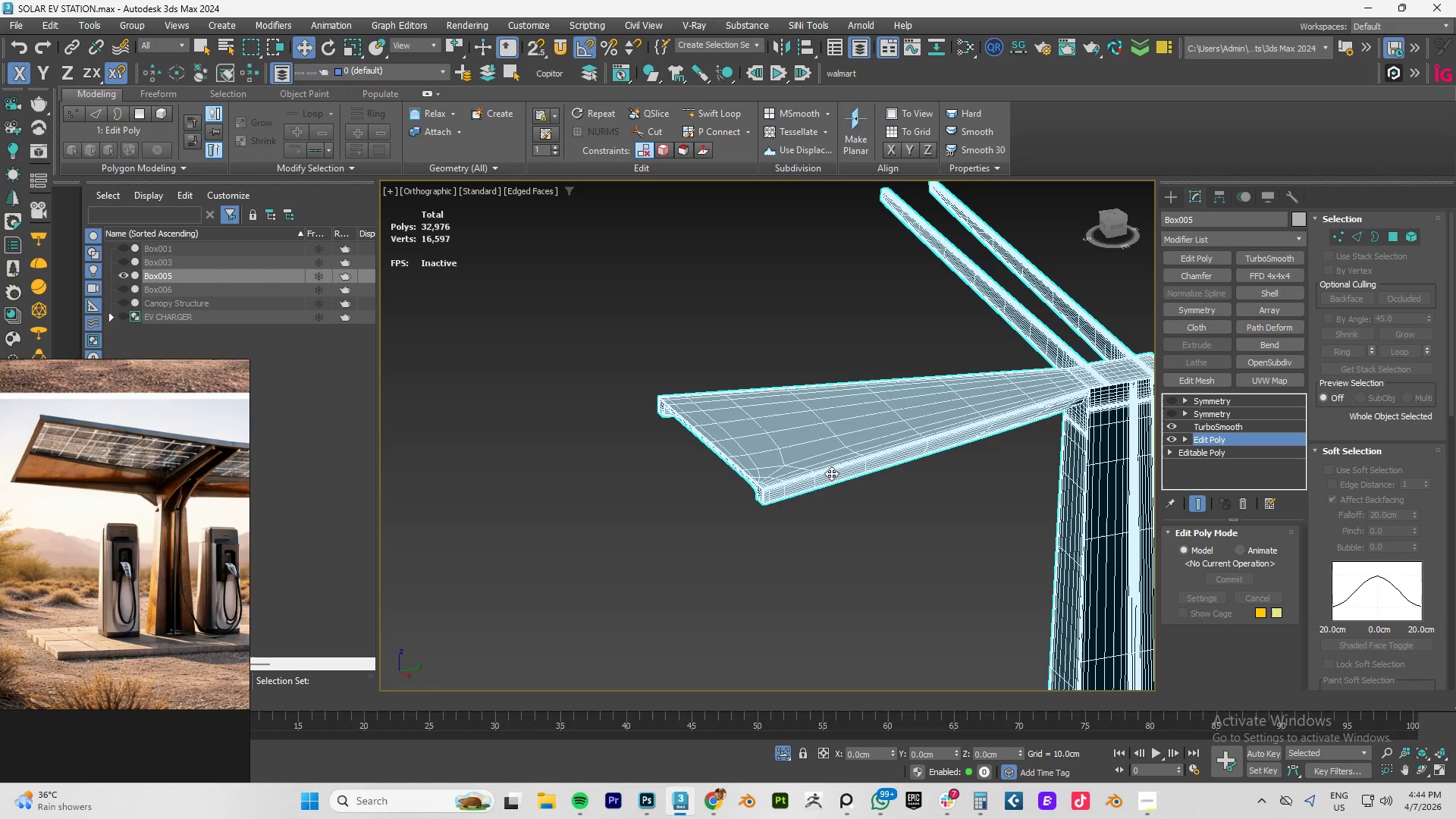 
scroll: coordinate [1104, 419], scroll_direction: up, amount: 5.0
 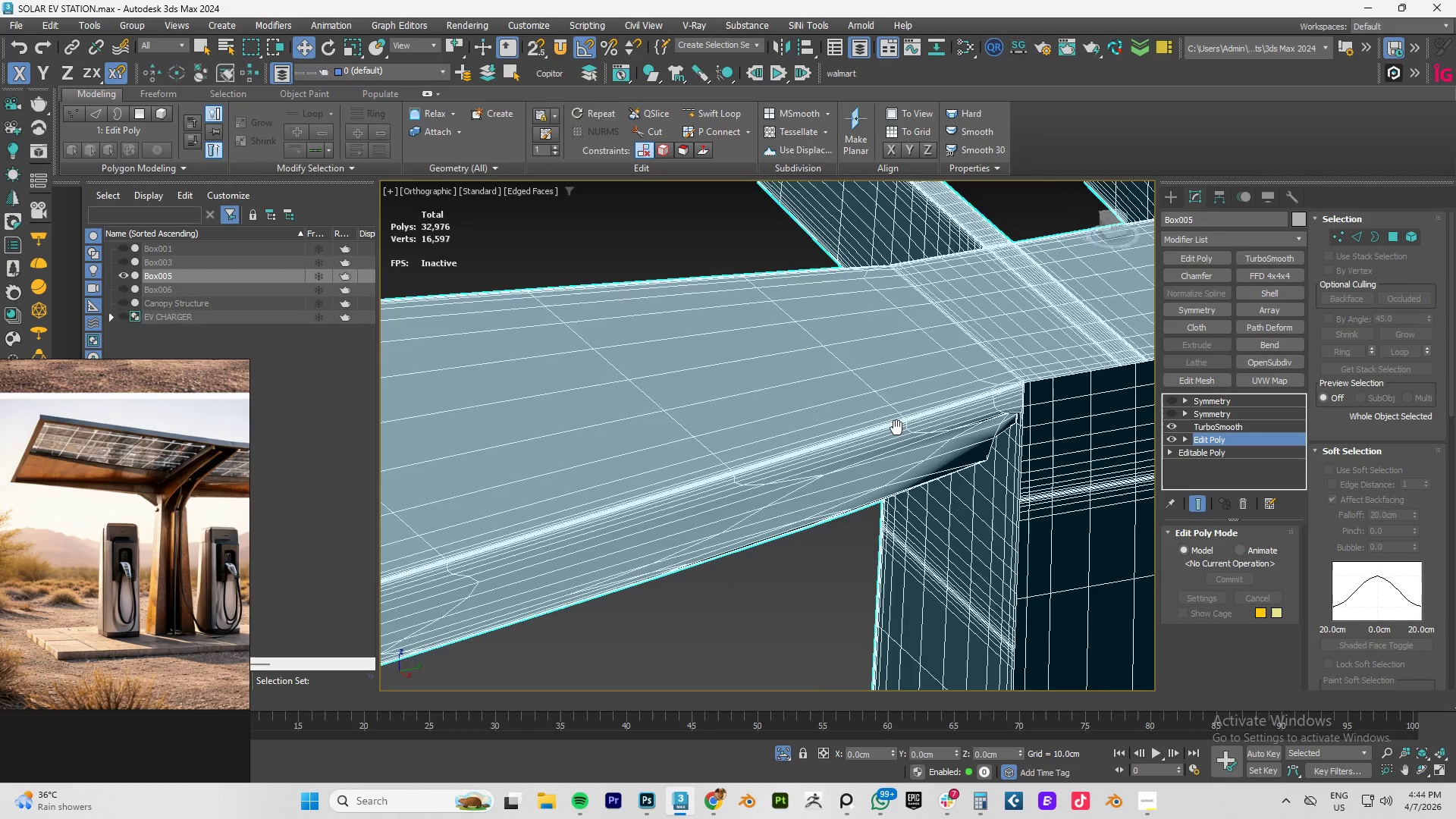 
hold_key(key=AltLeft, duration=0.56)
 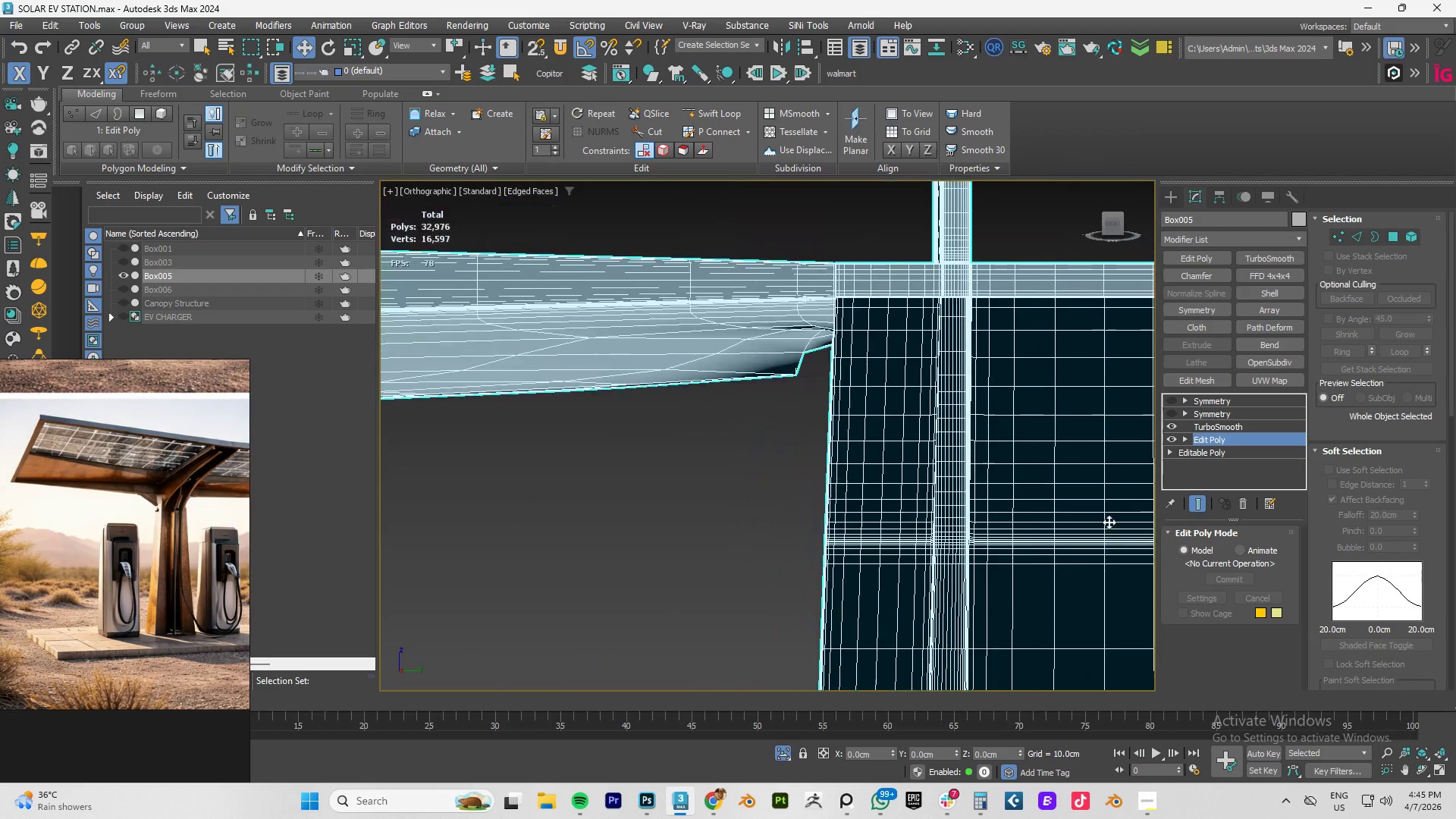 
key(Alt+1)
 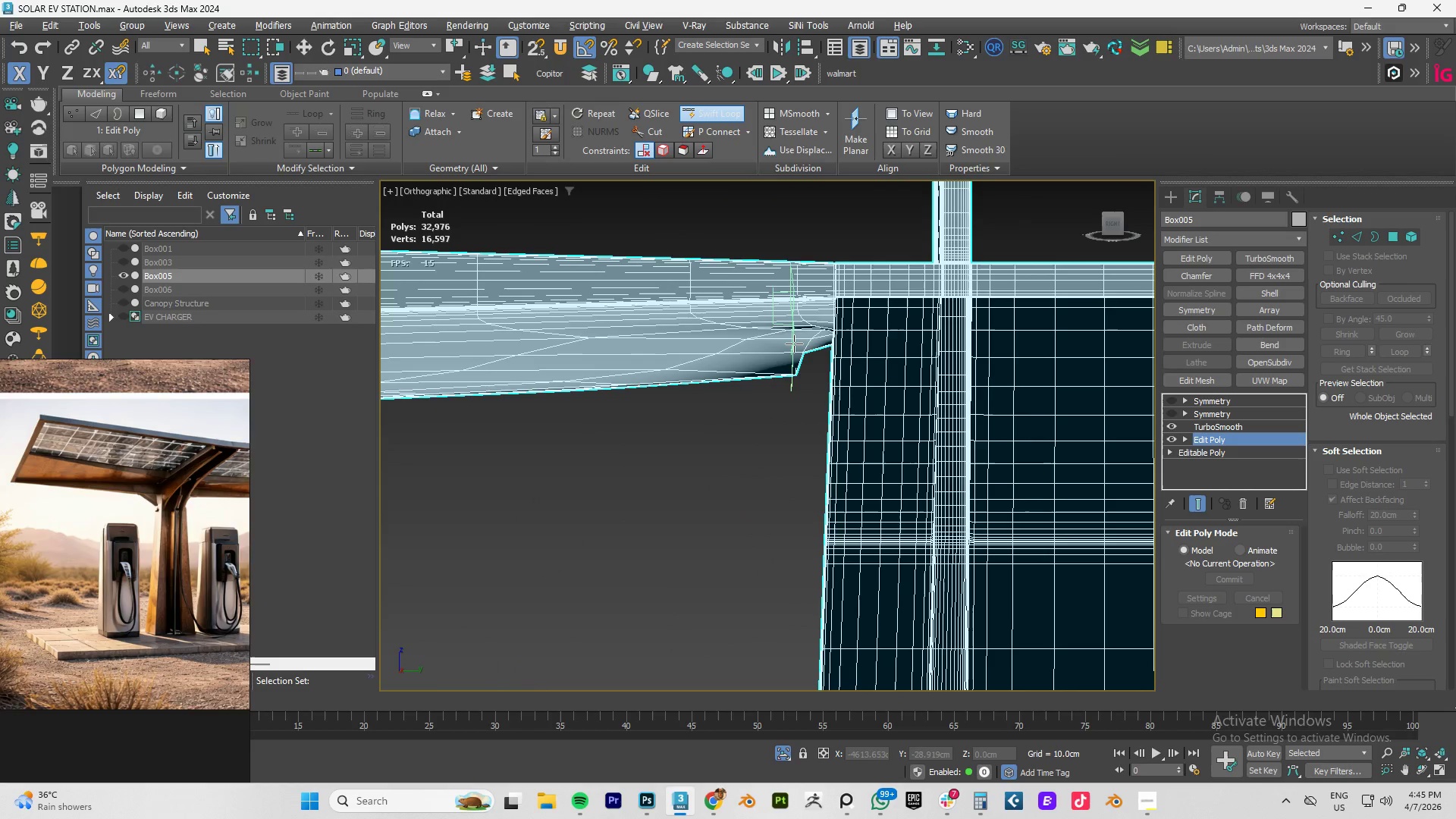 
left_click([794, 344])
 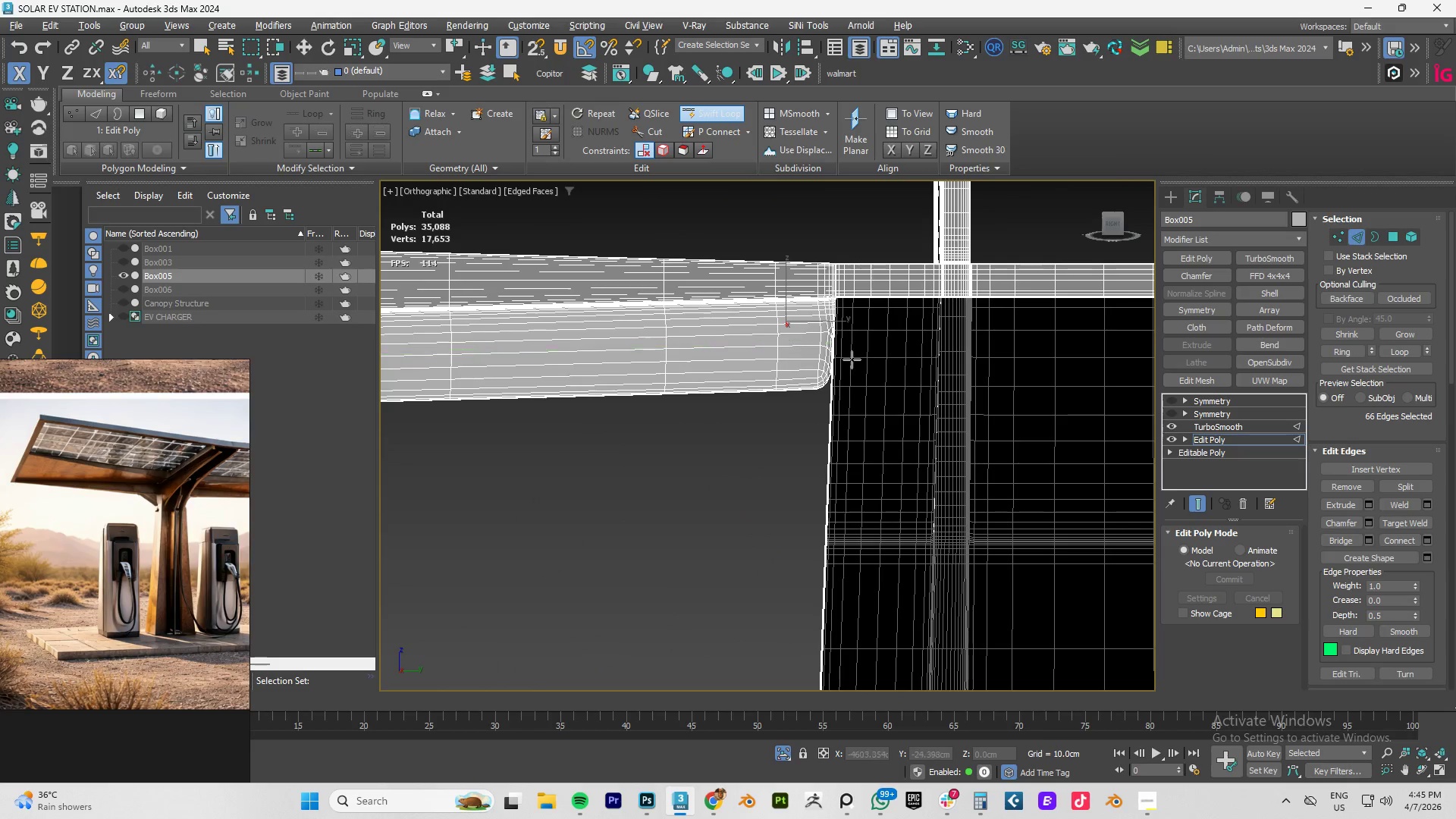 
scroll: coordinate [833, 344], scroll_direction: up, amount: 4.0
 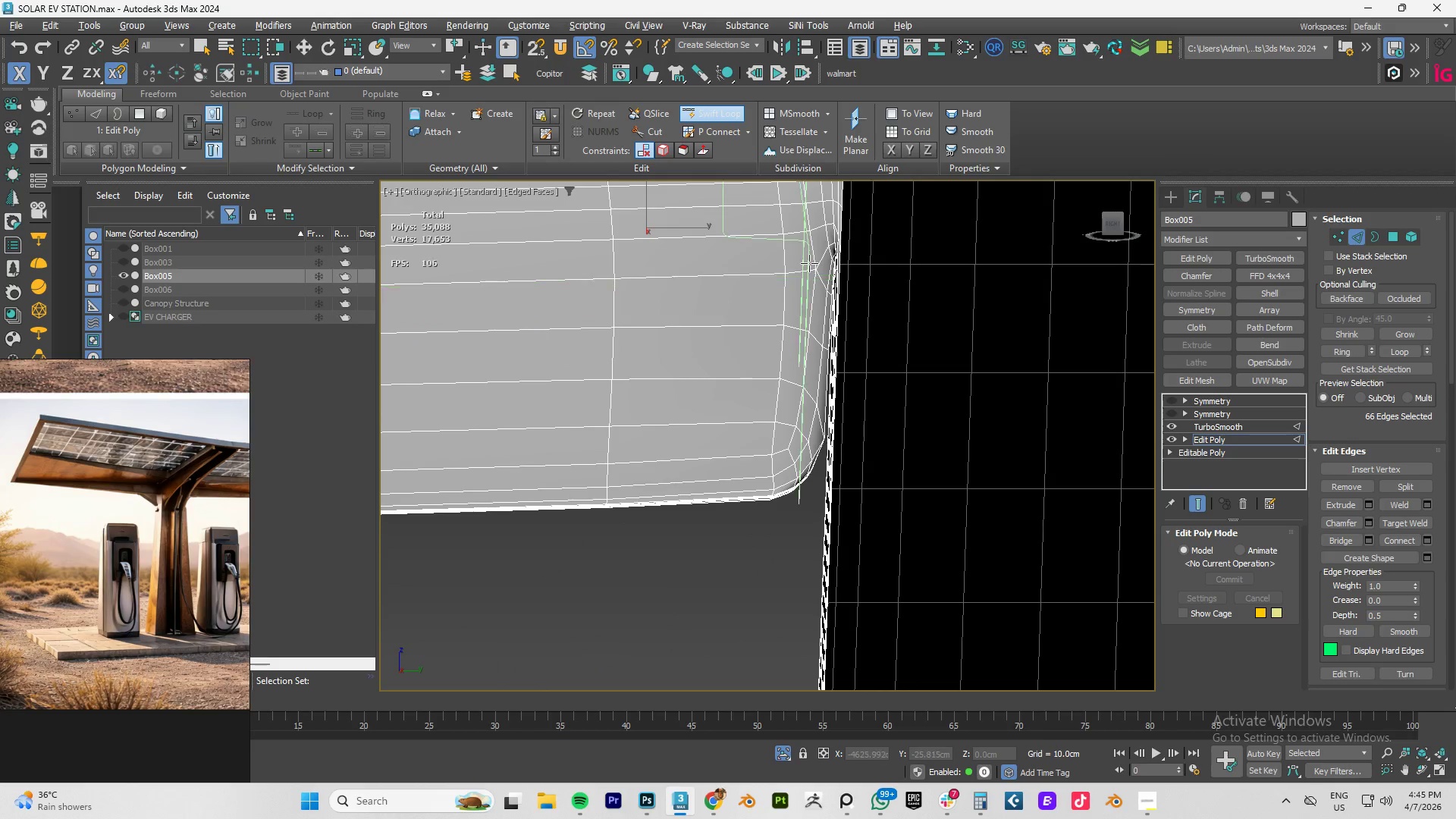 
hold_key(key=AltLeft, duration=1.5)
 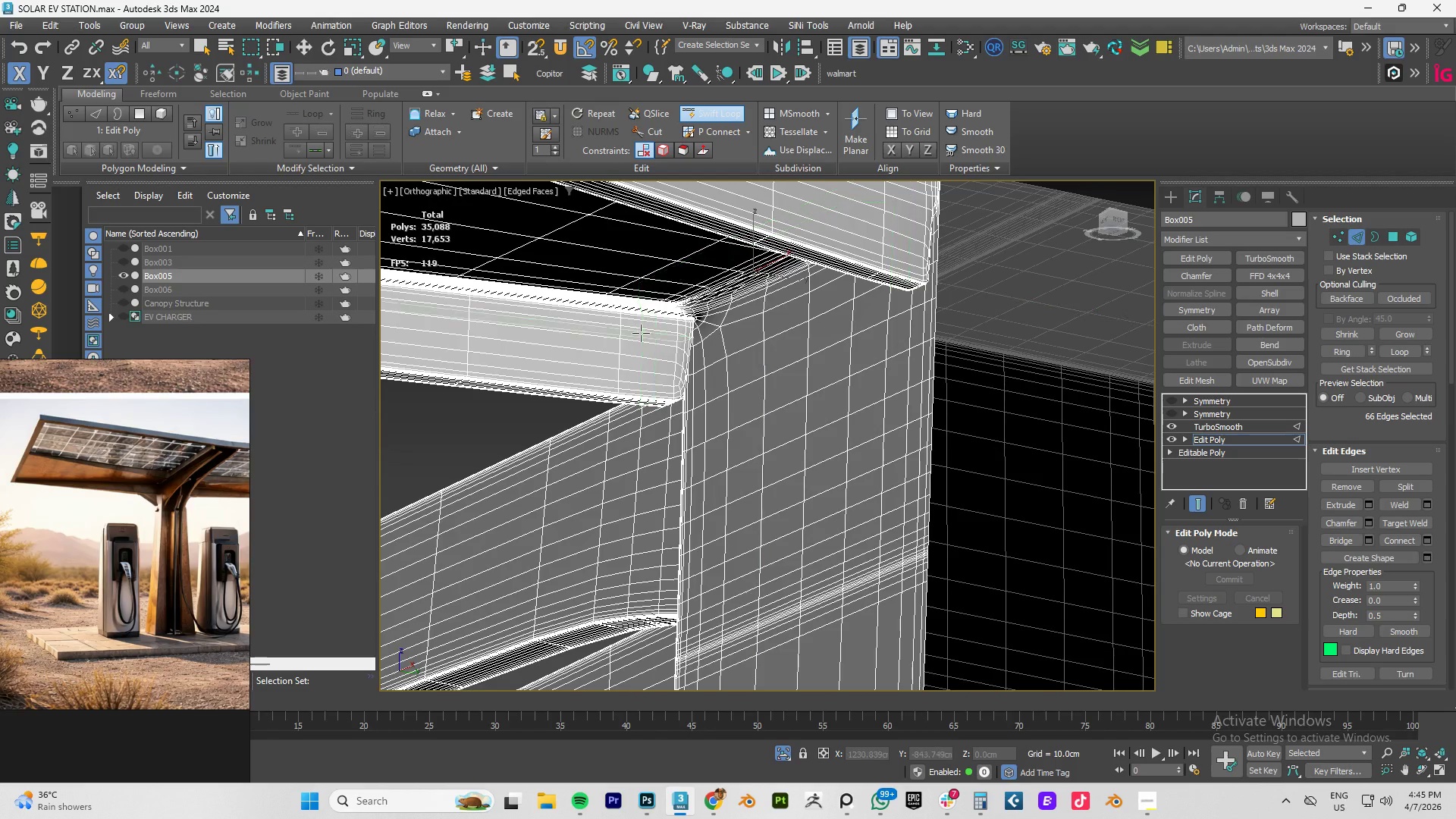 
scroll: coordinate [812, 297], scroll_direction: down, amount: 3.0
 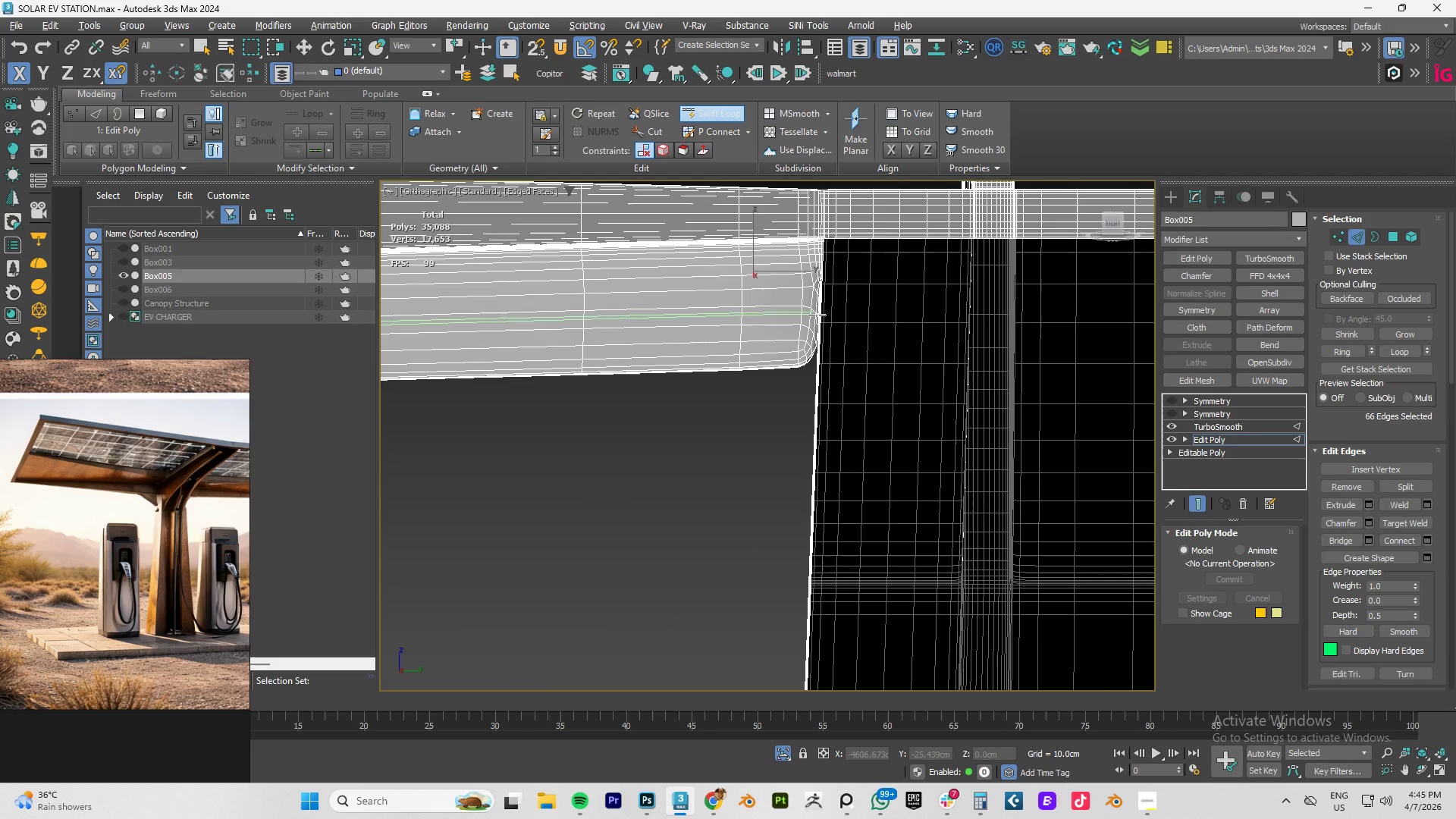 
hold_key(key=AltLeft, duration=0.39)
 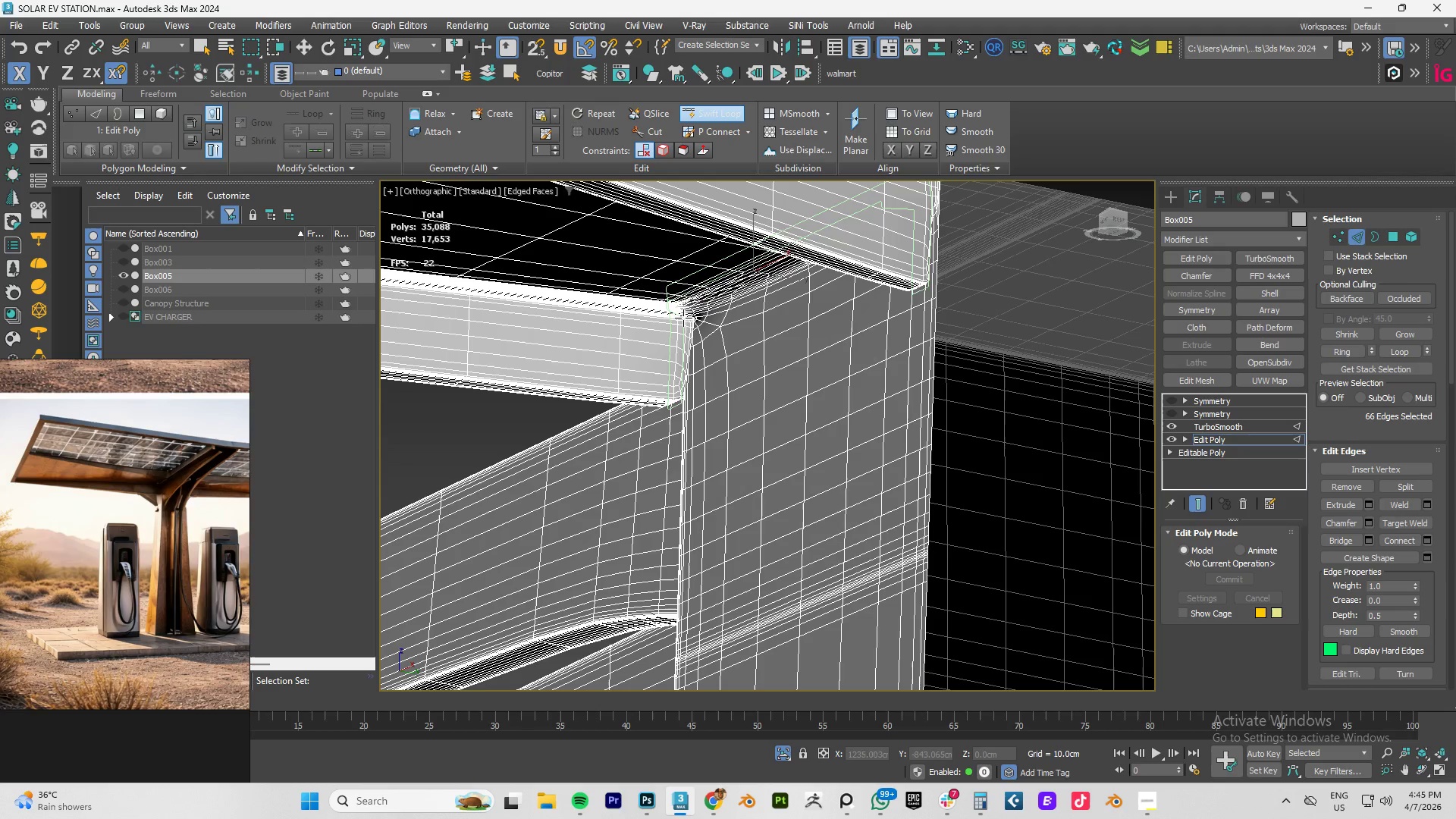 
left_click([681, 319])
 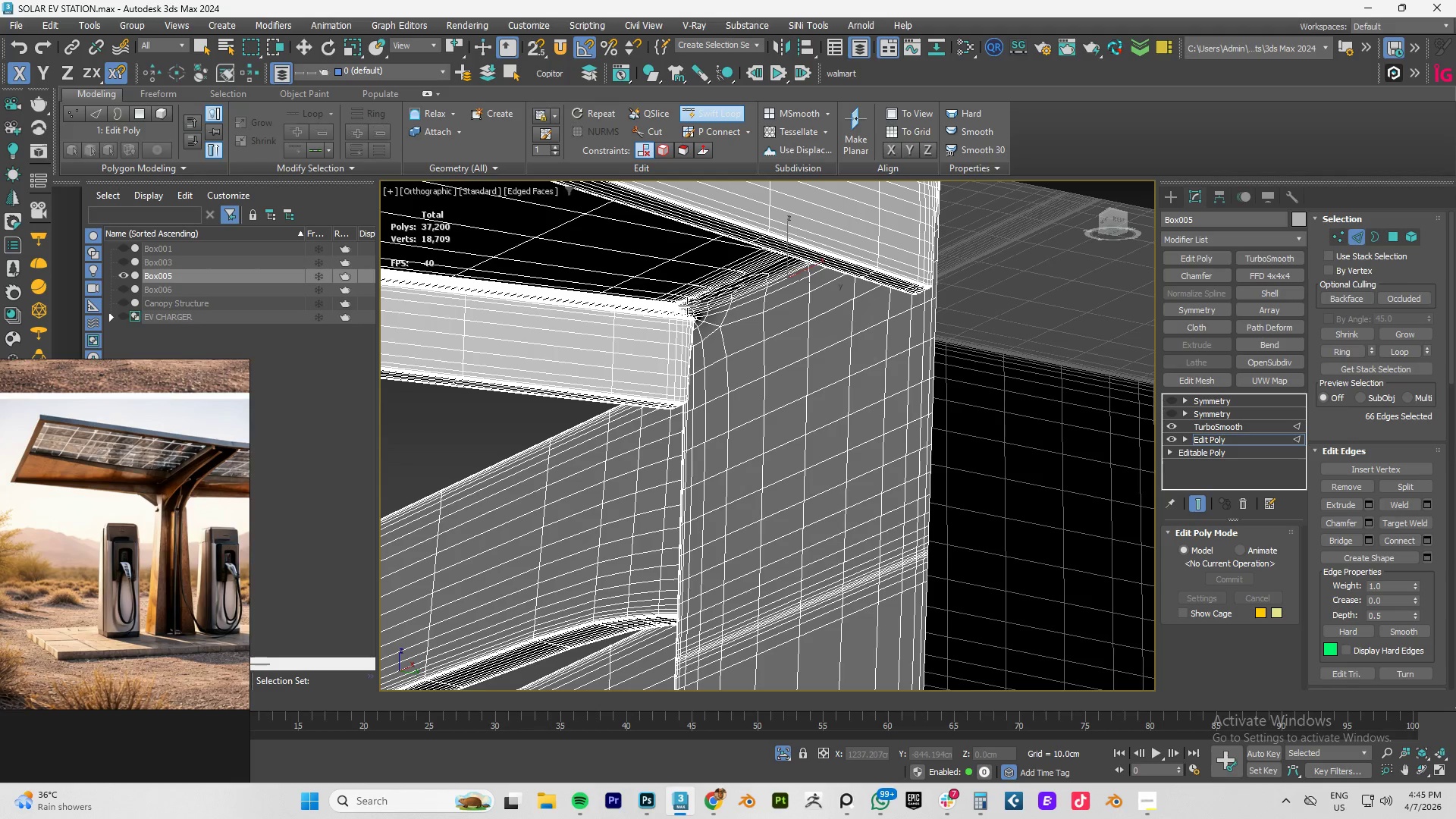 
left_click([753, 288])
 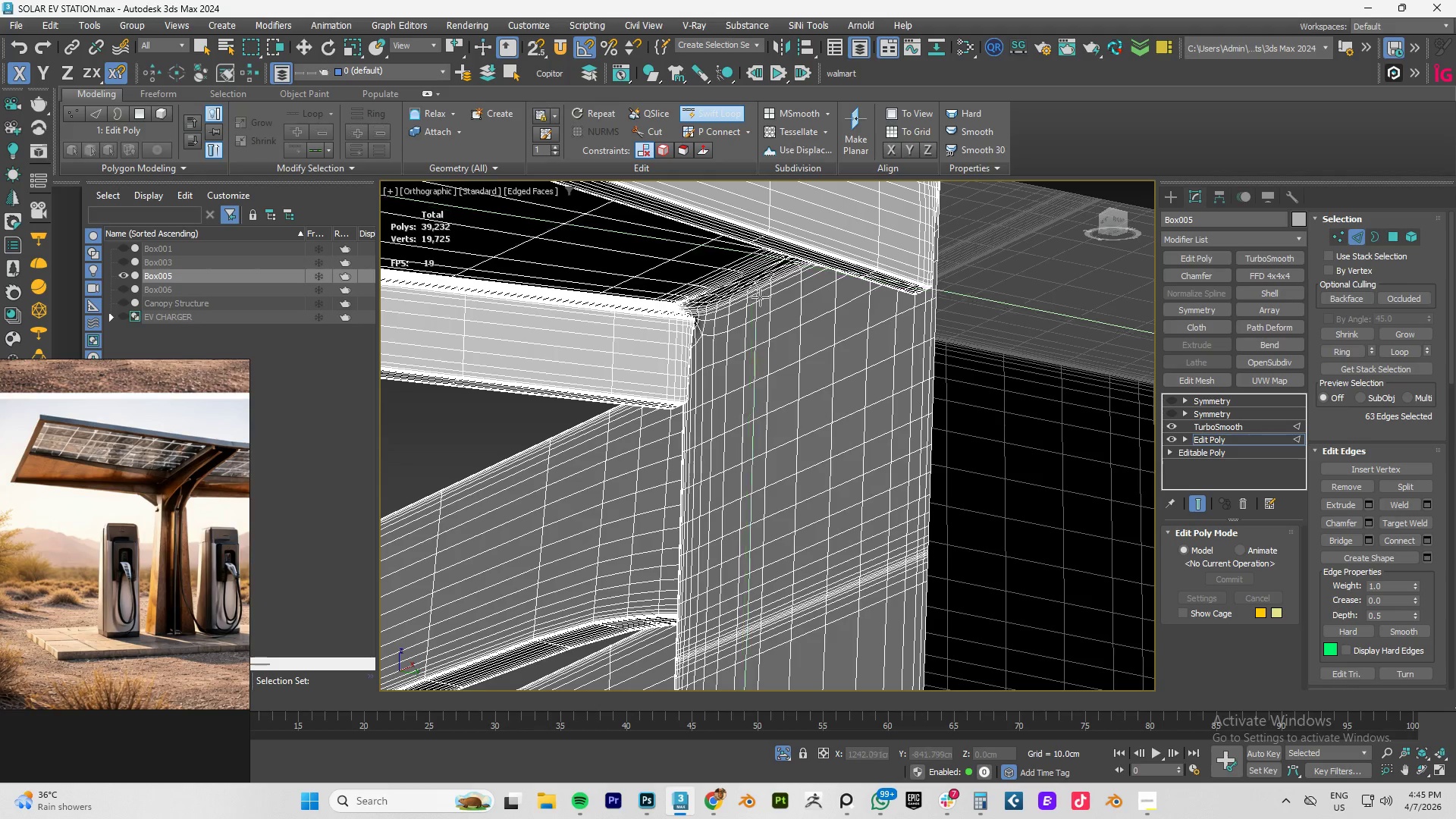 
key(Control+Z)
 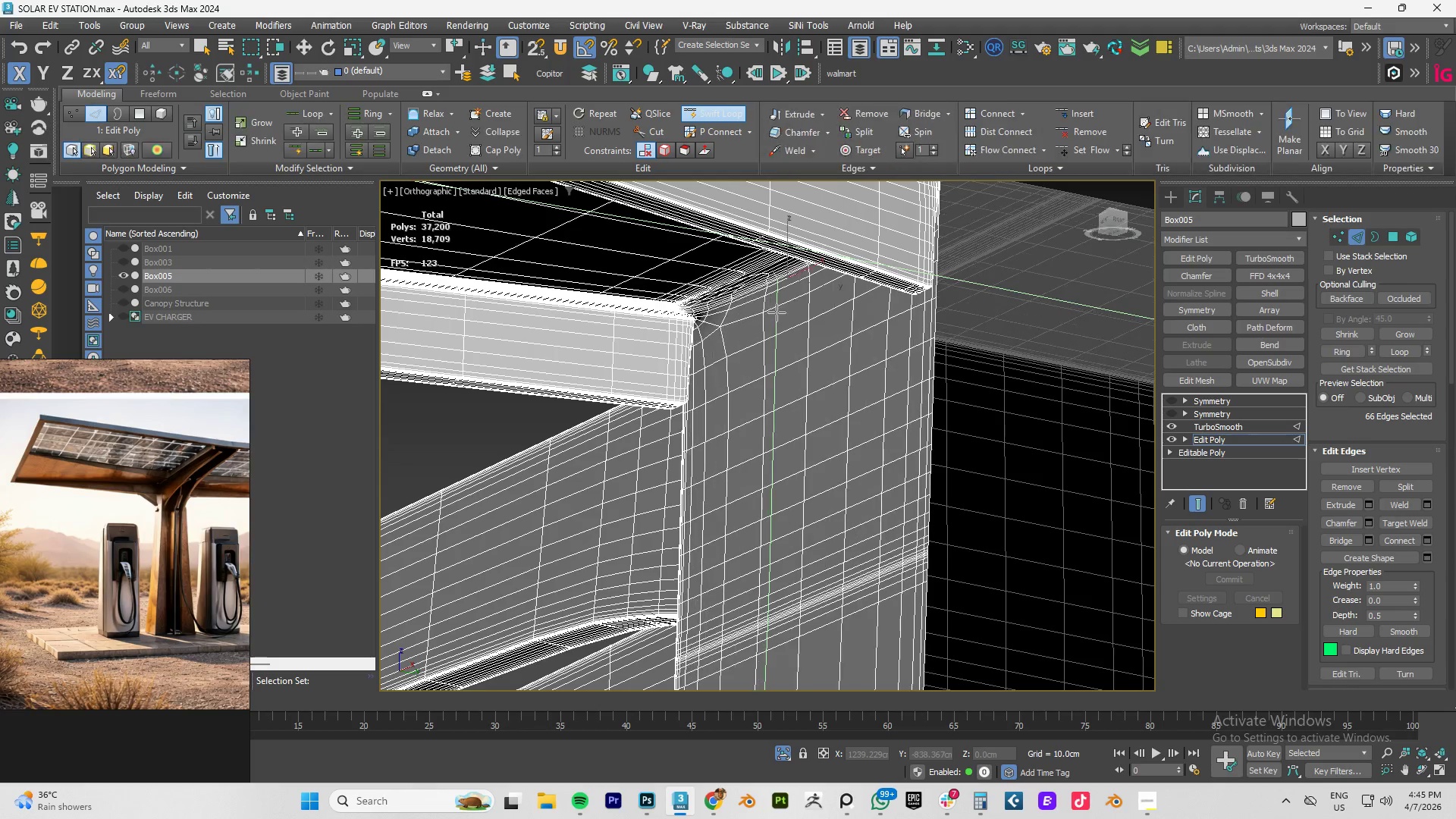 
key(Control+Z)
 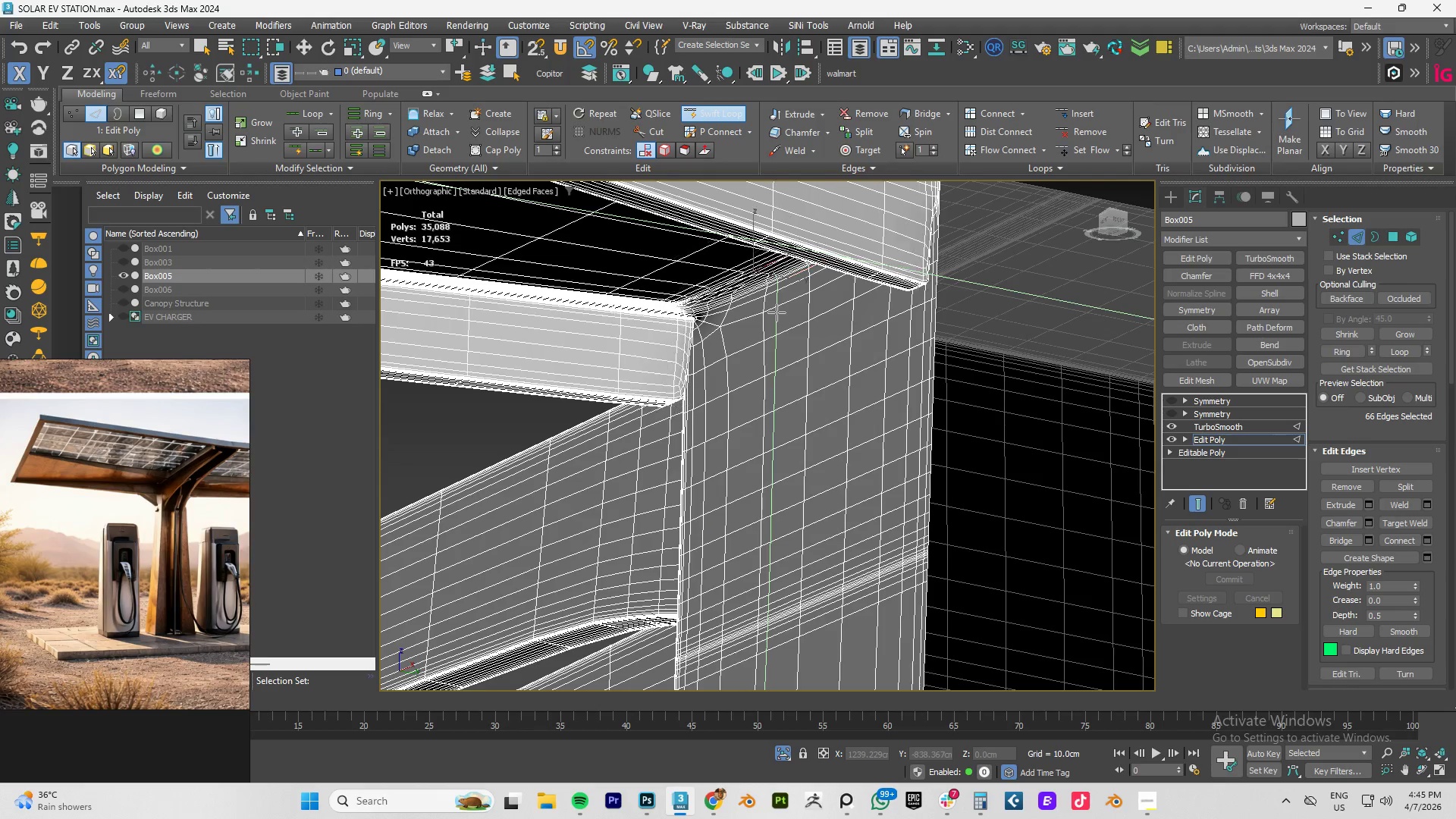 
key(Control+Z)
 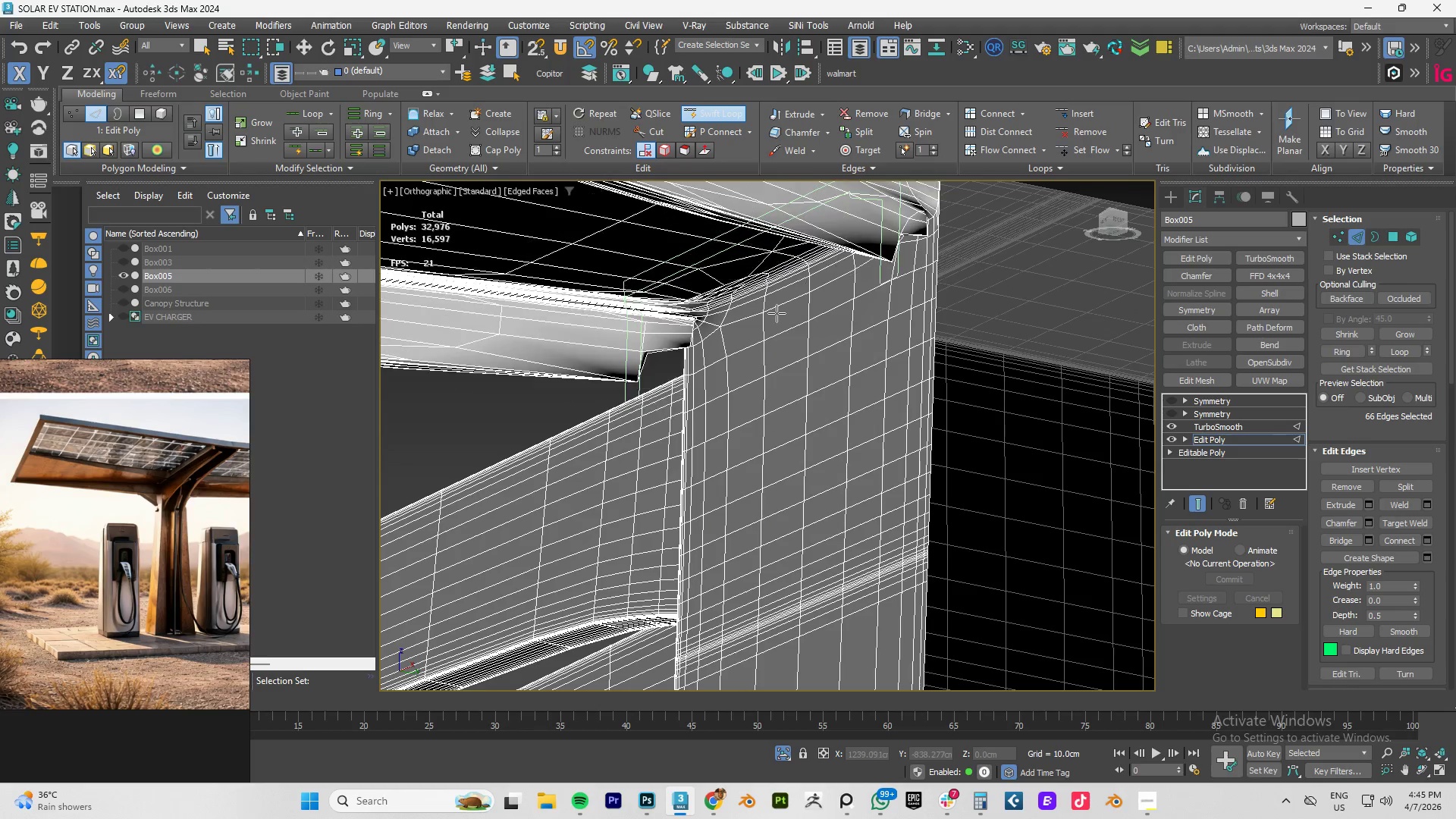 
key(Control+Z)
 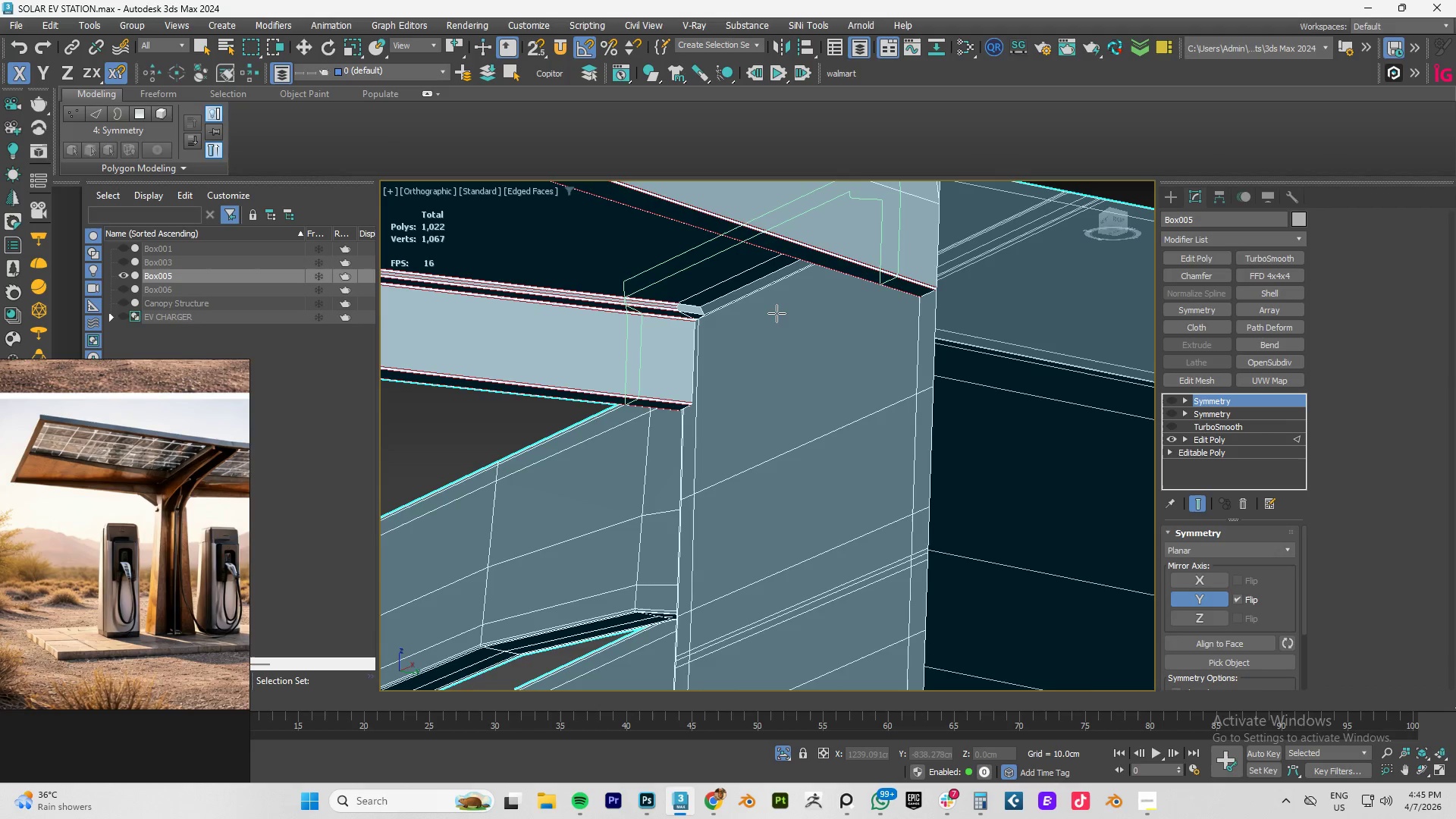 
key(Control+Z)
 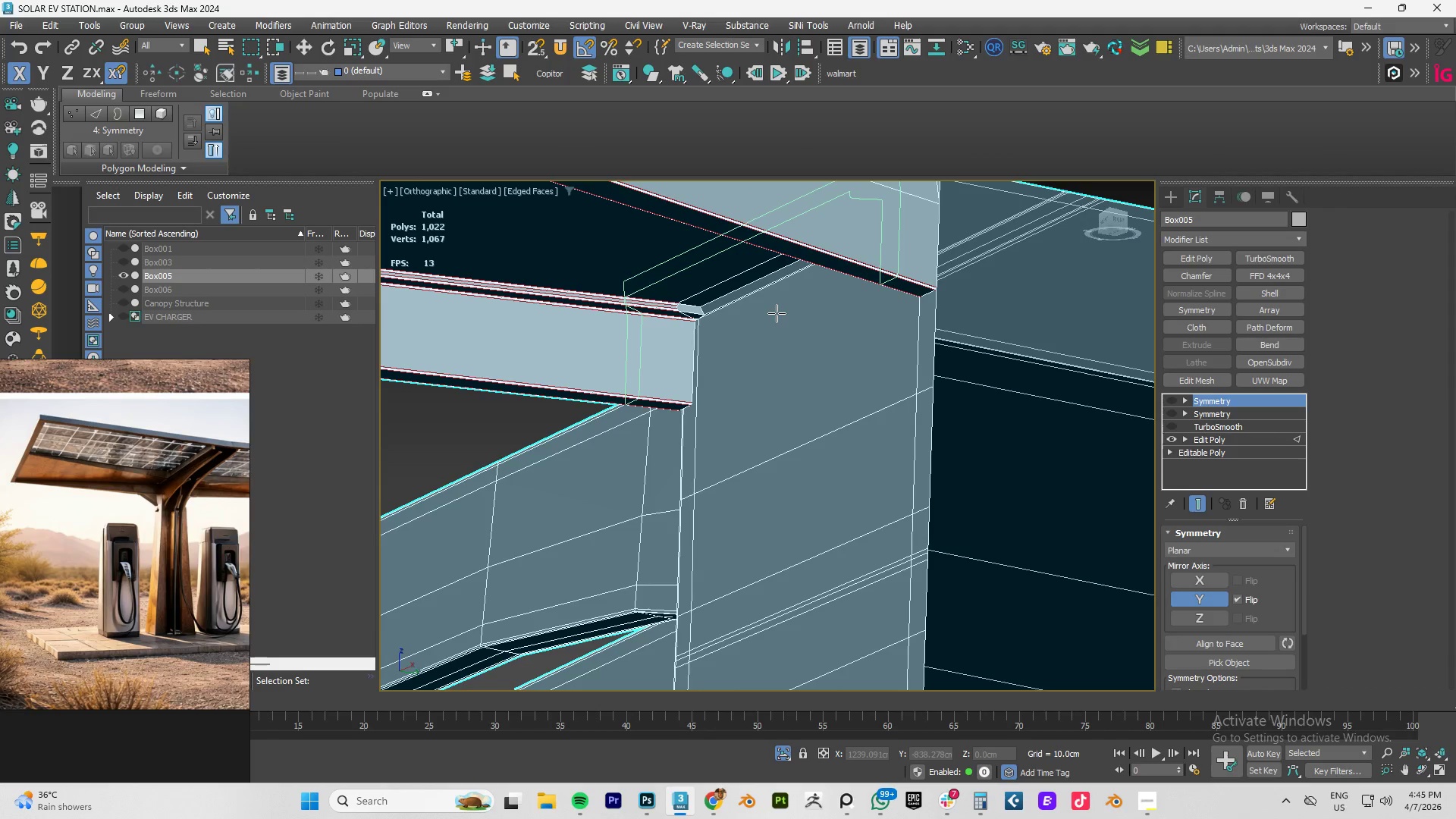 
key(Control+Z)
 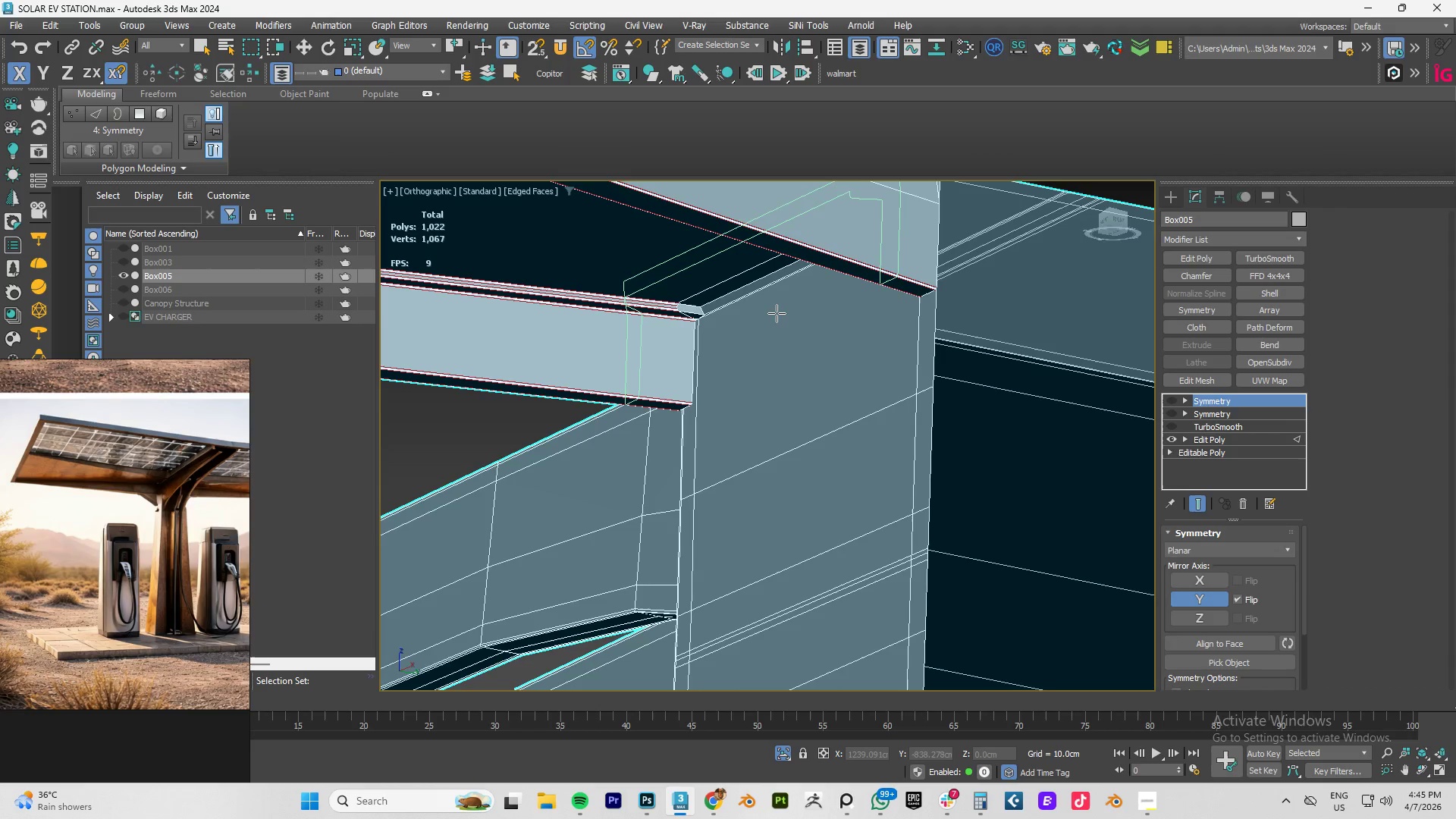 
key(Control+Z)
 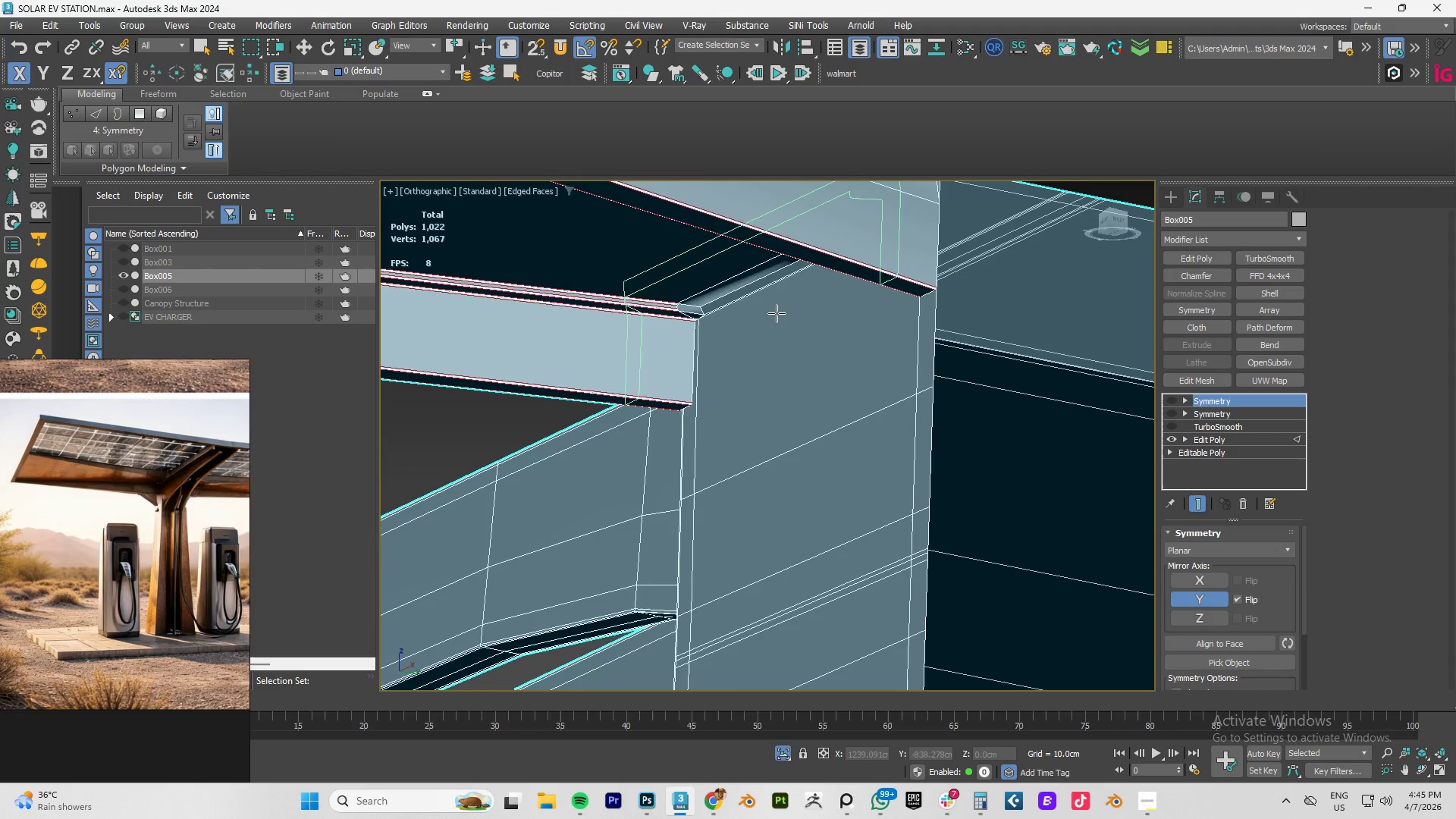 
key(Control+Z)
 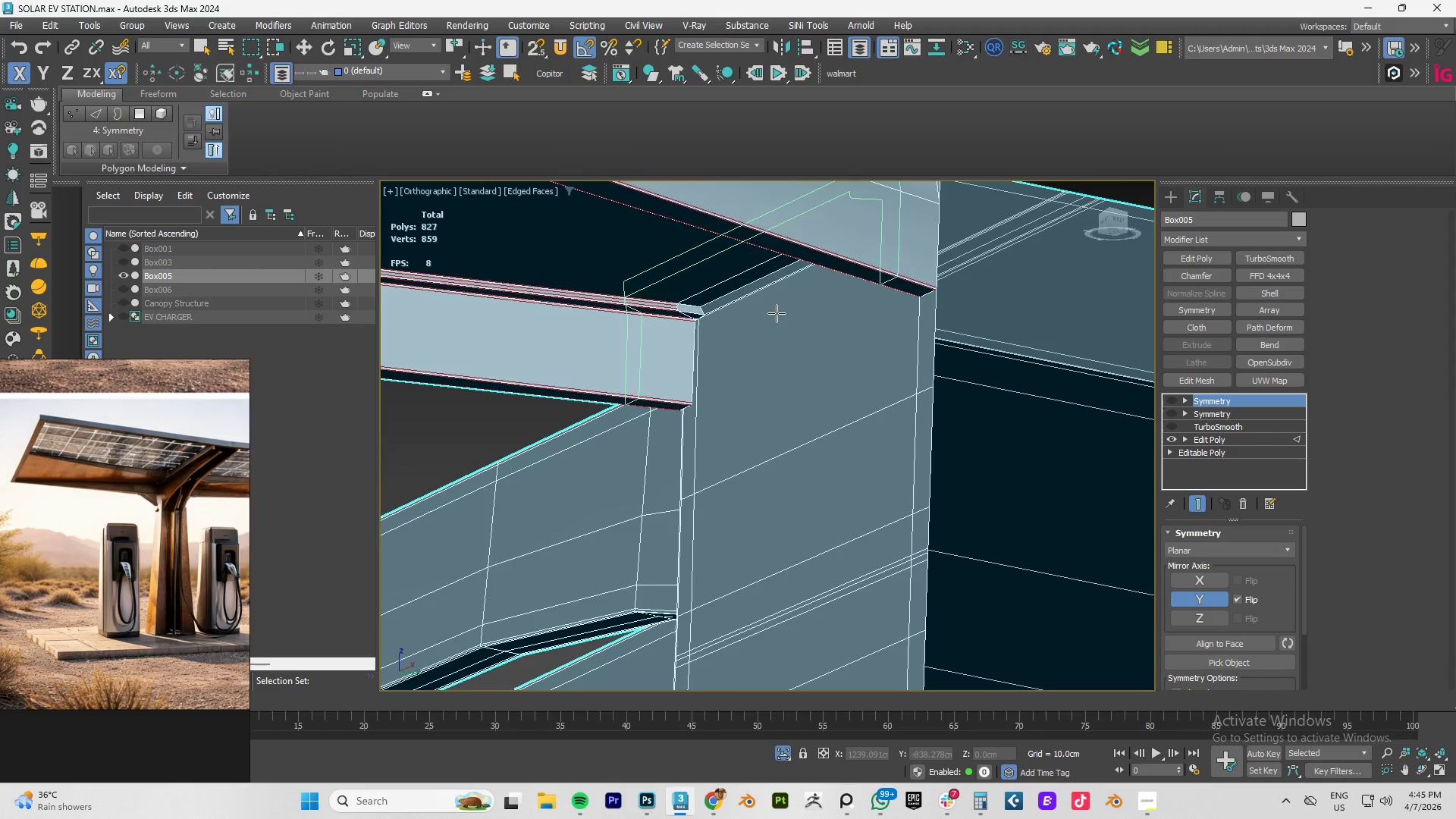 
key(Control+Z)
 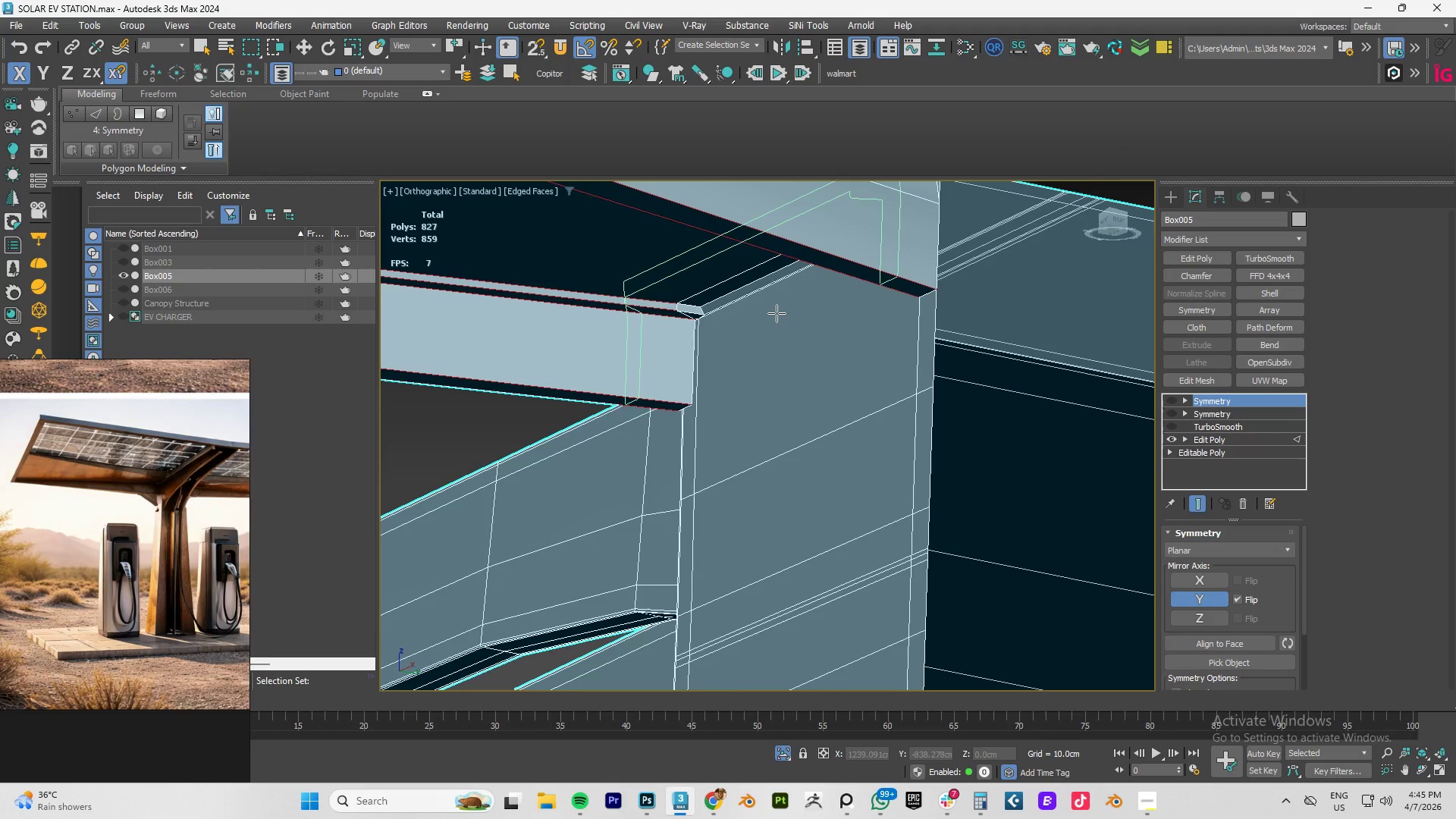 
key(Control+Z)
 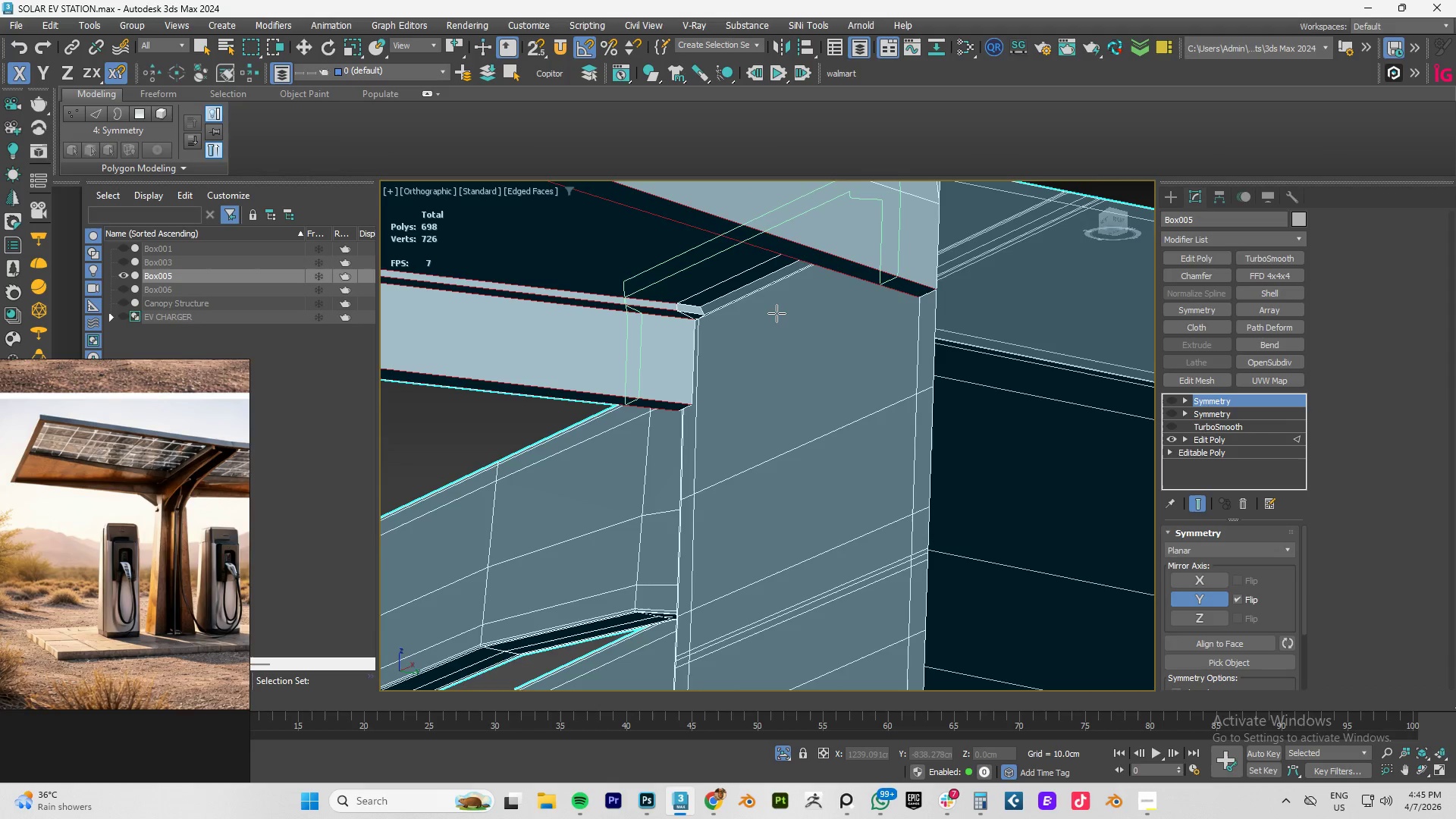 
key(Control+Z)
 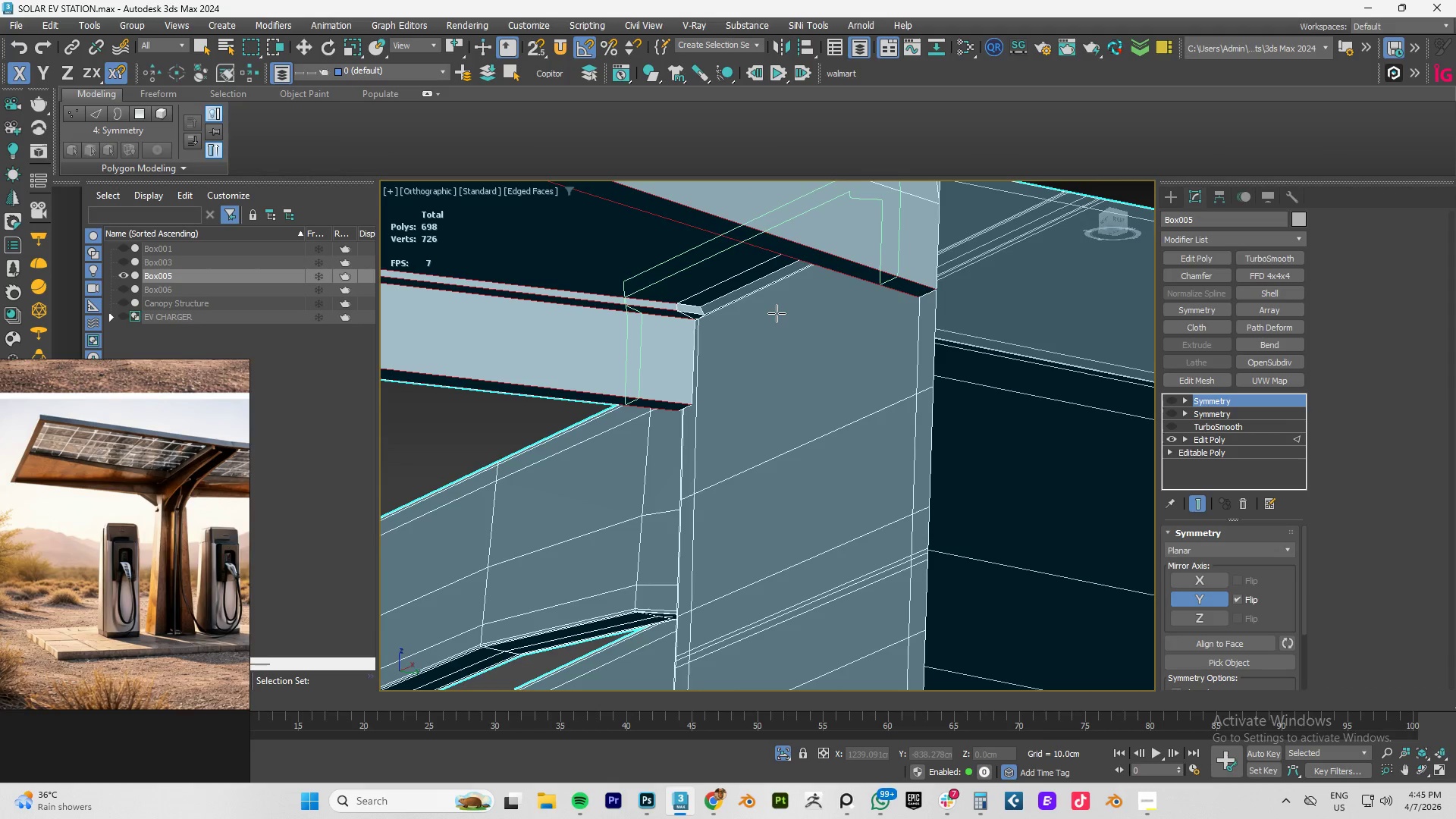 
key(Control+Z)
 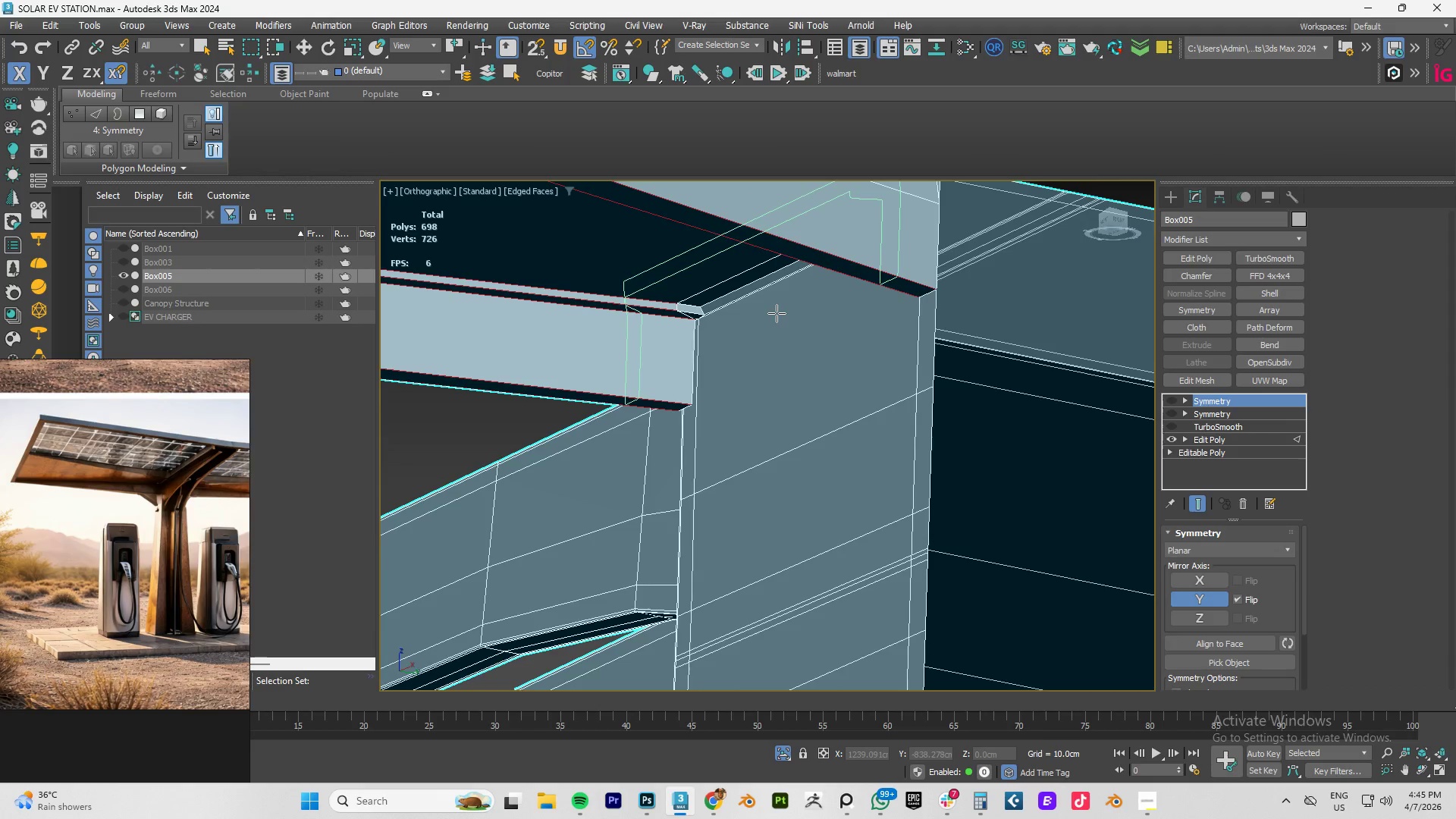 
key(Control+Z)
 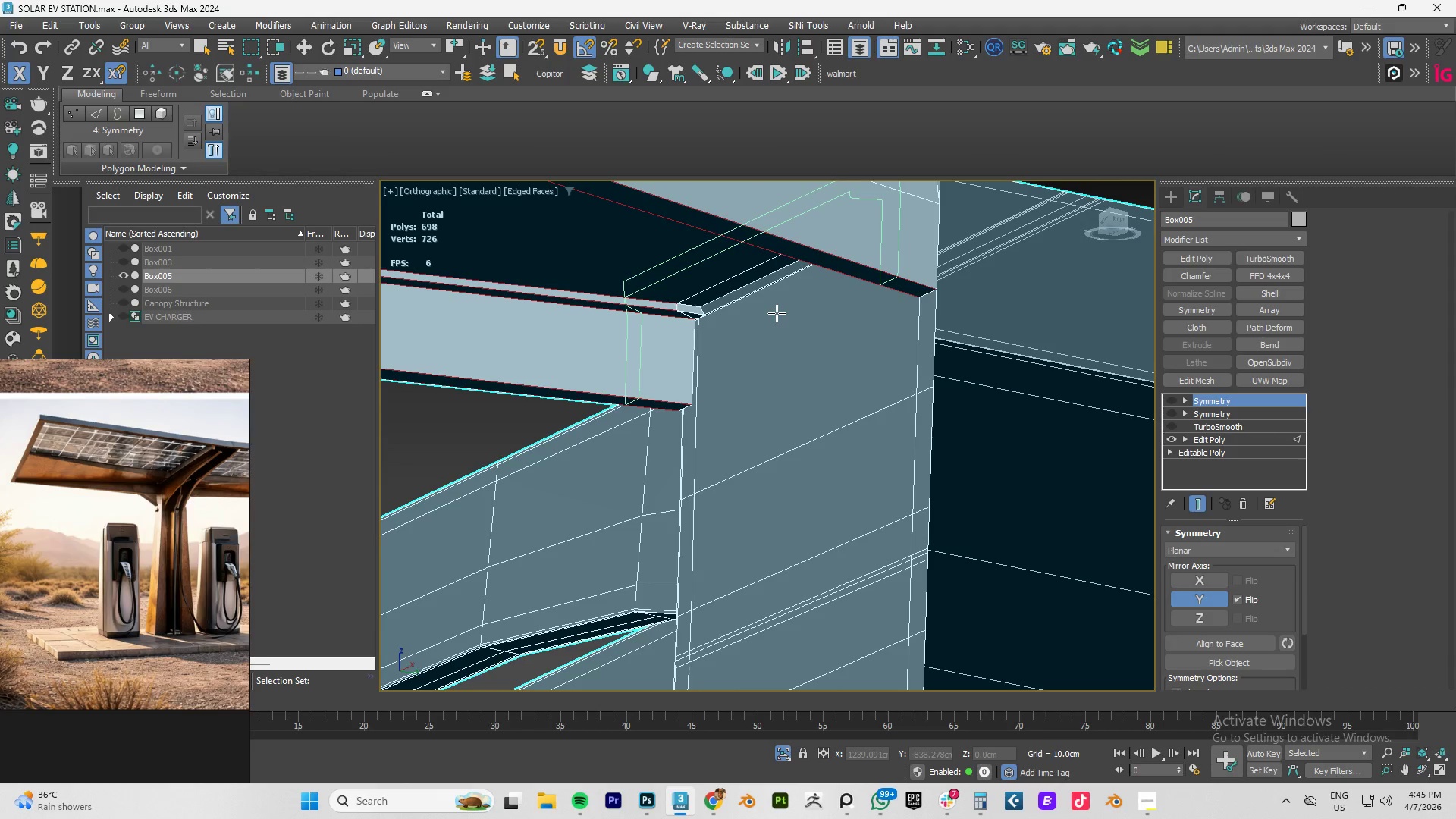 
key(Control+Z)
 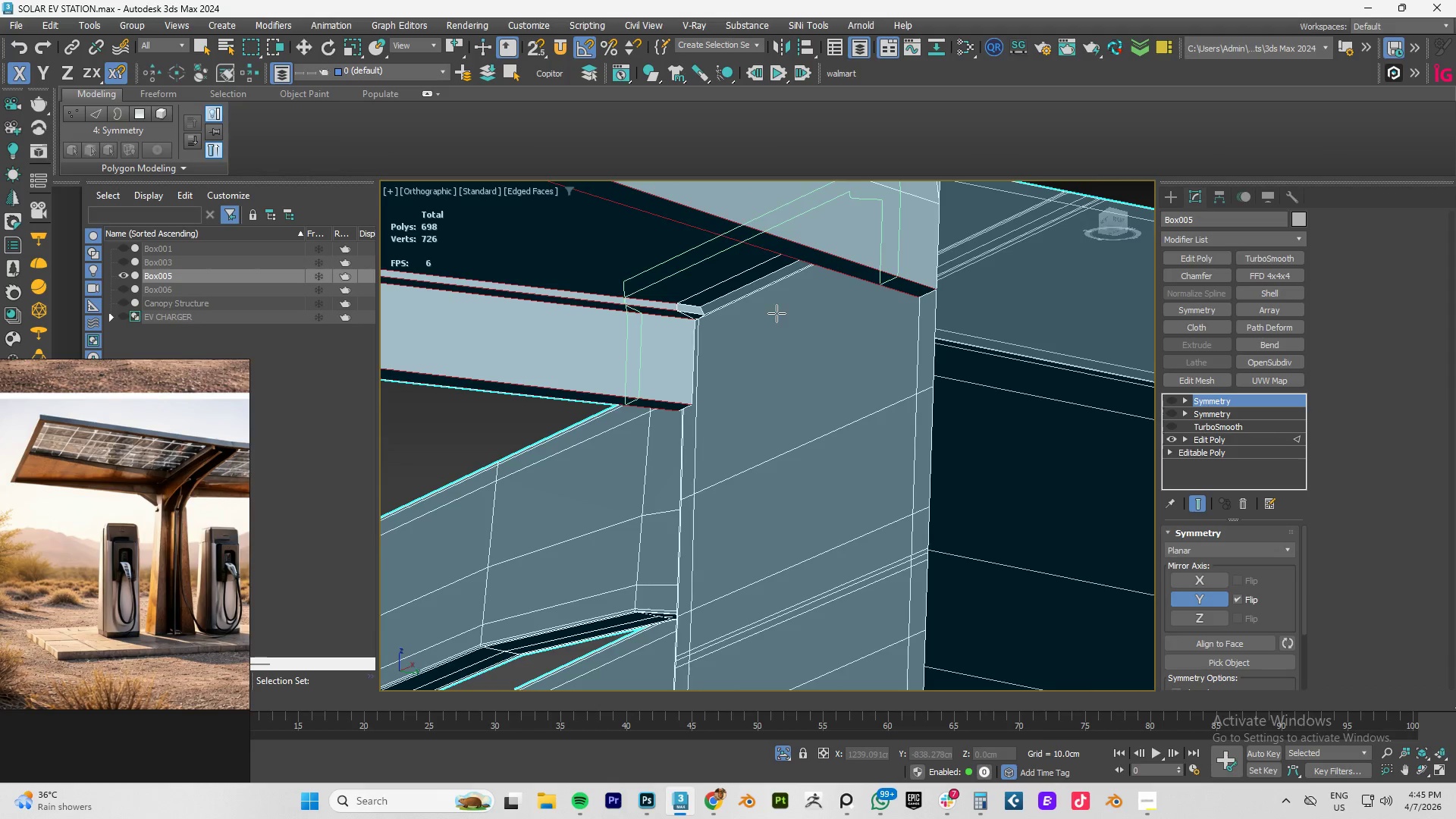 
right_click([777, 313])
 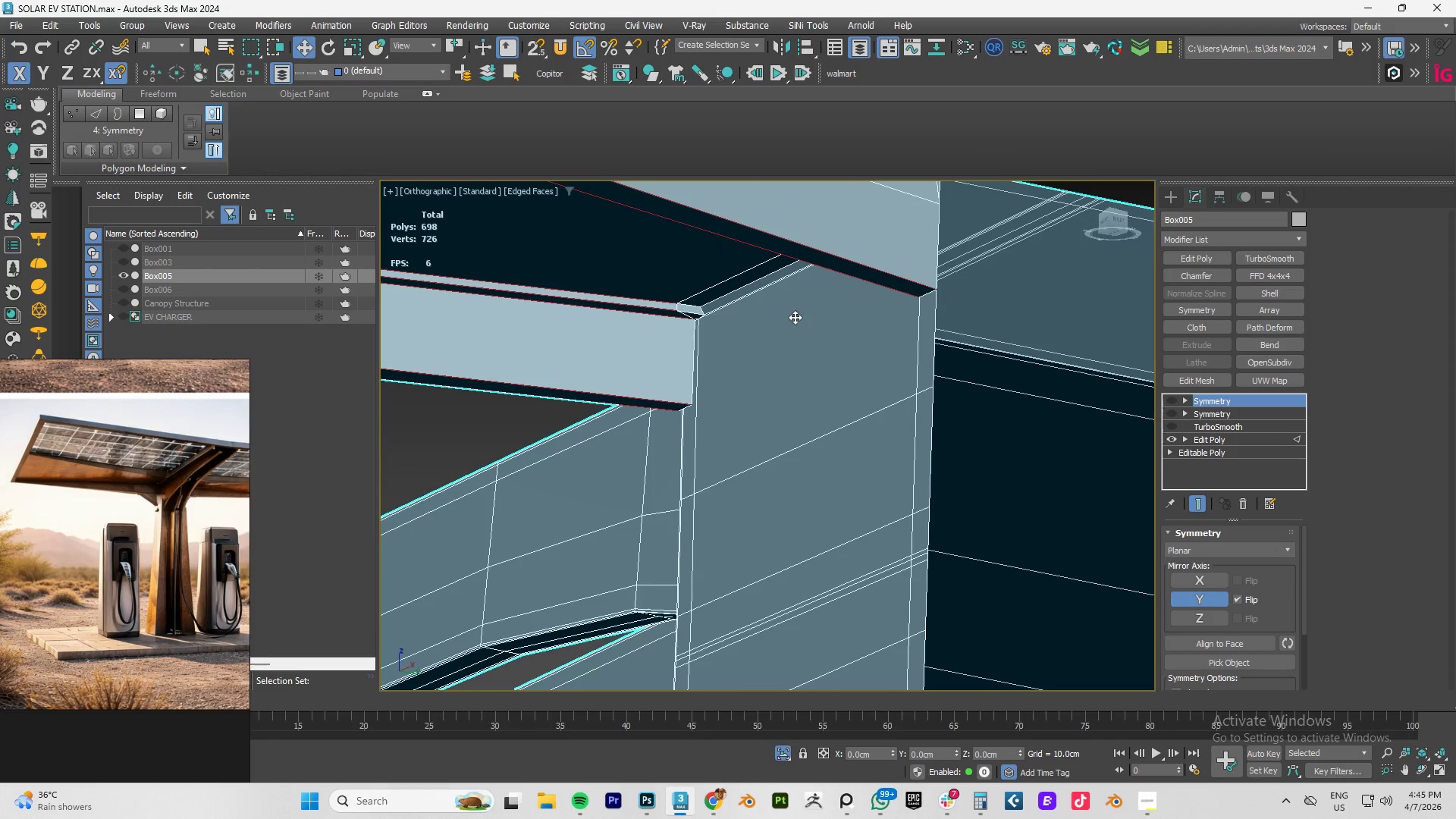 
hold_key(key=AltLeft, duration=0.78)
 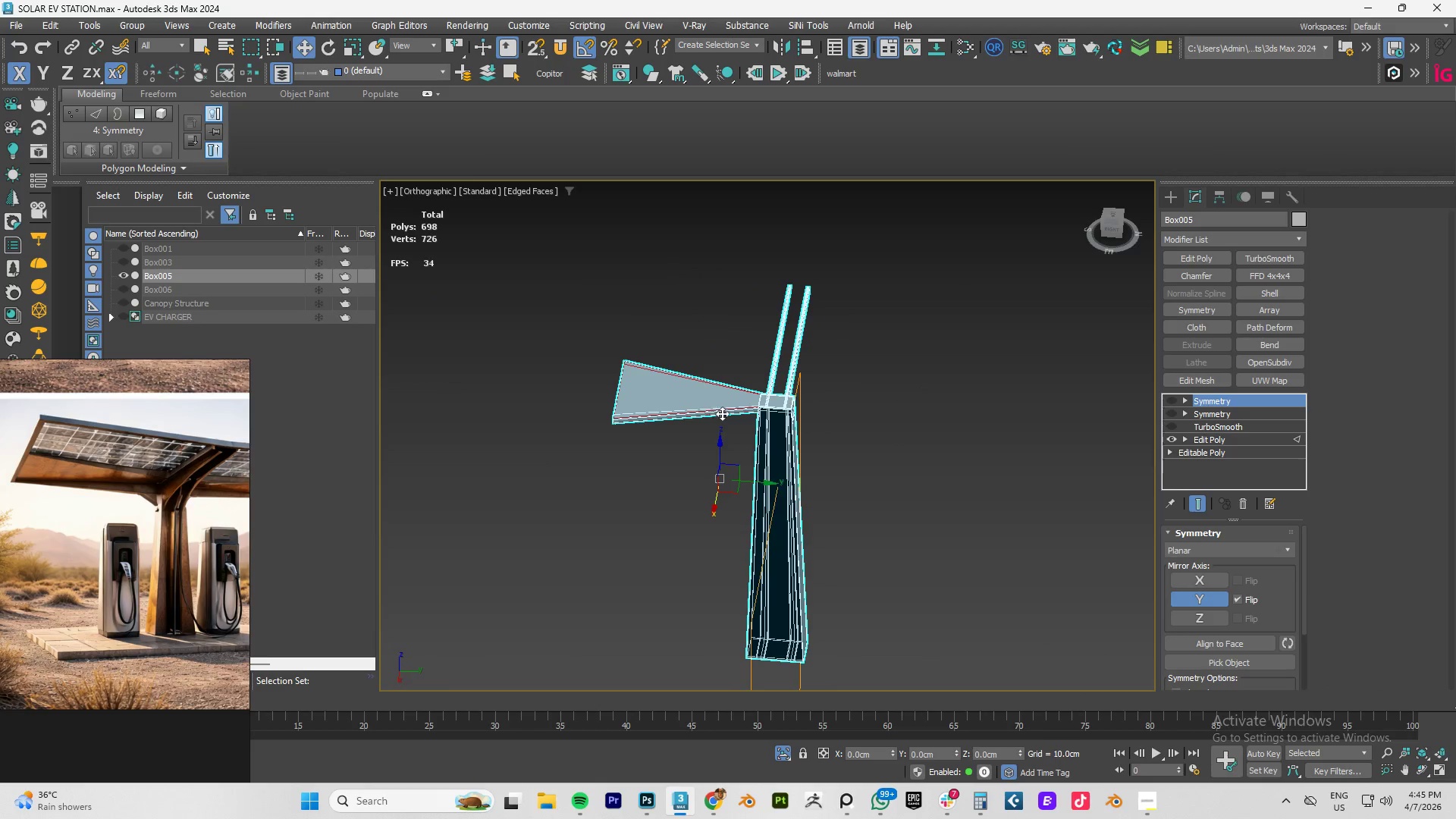 
scroll: coordinate [798, 319], scroll_direction: down, amount: 9.0
 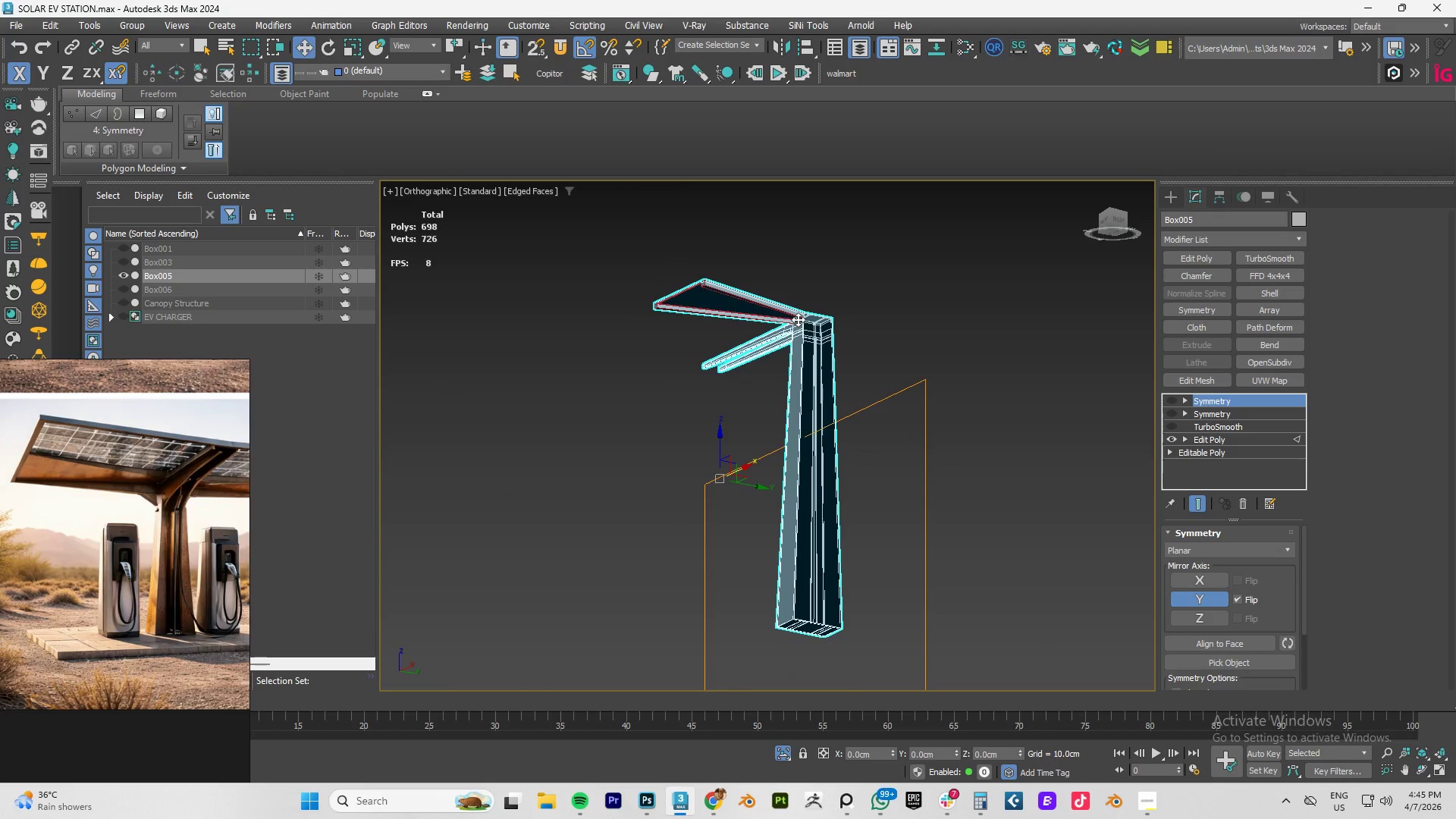 
key(Control+Z)
 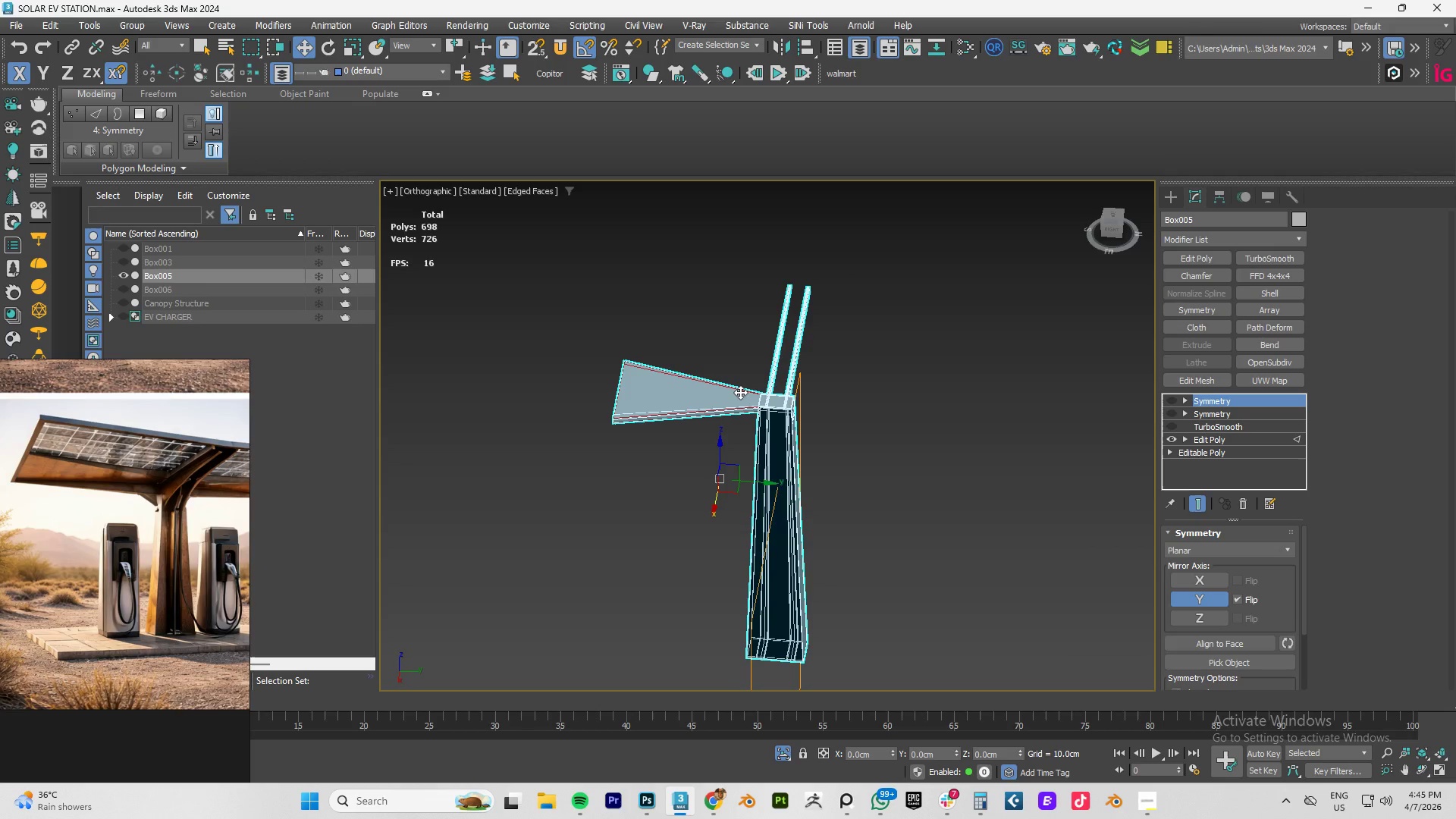 
key(Control+Z)
 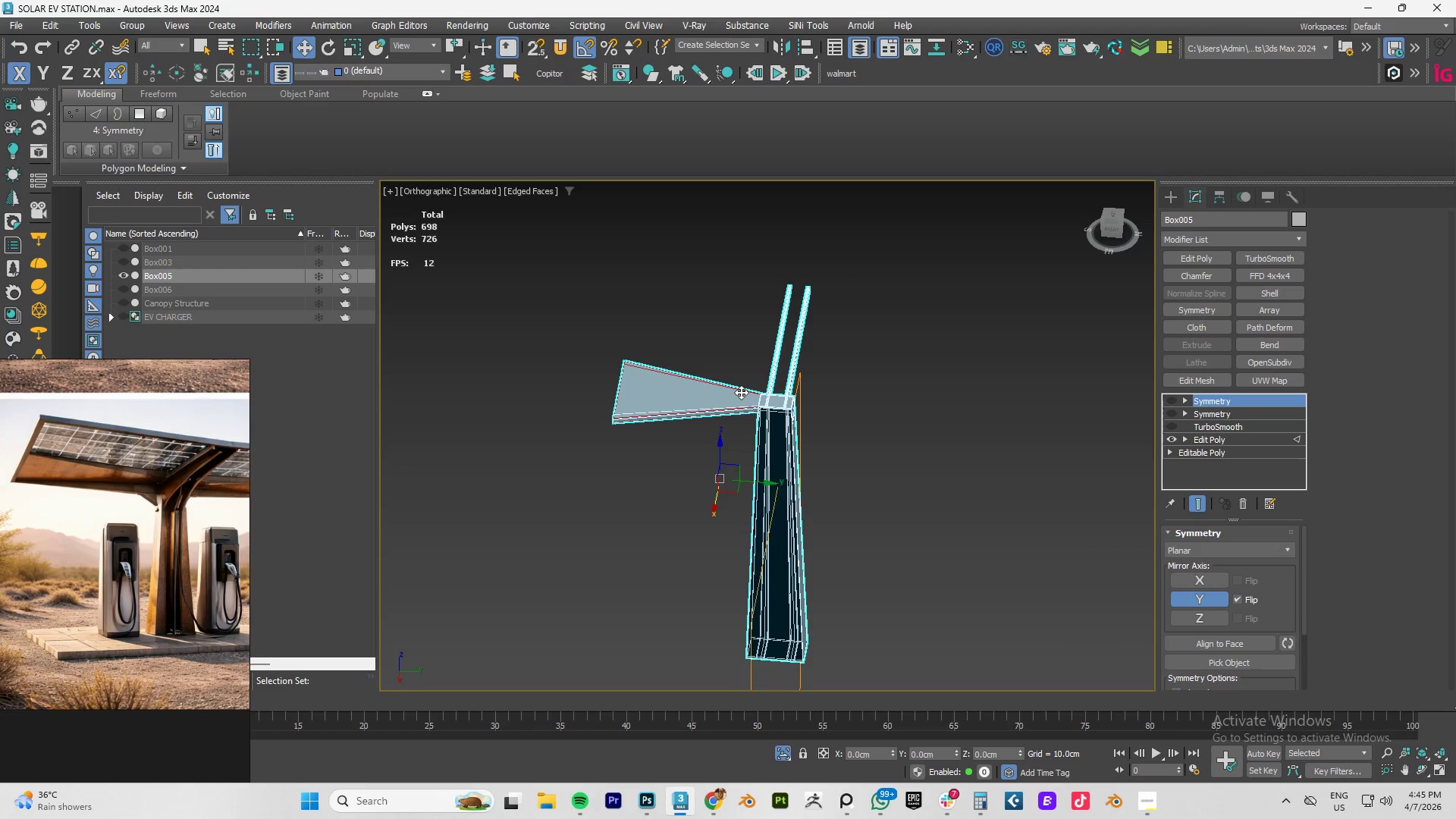 
key(Control+Z)
 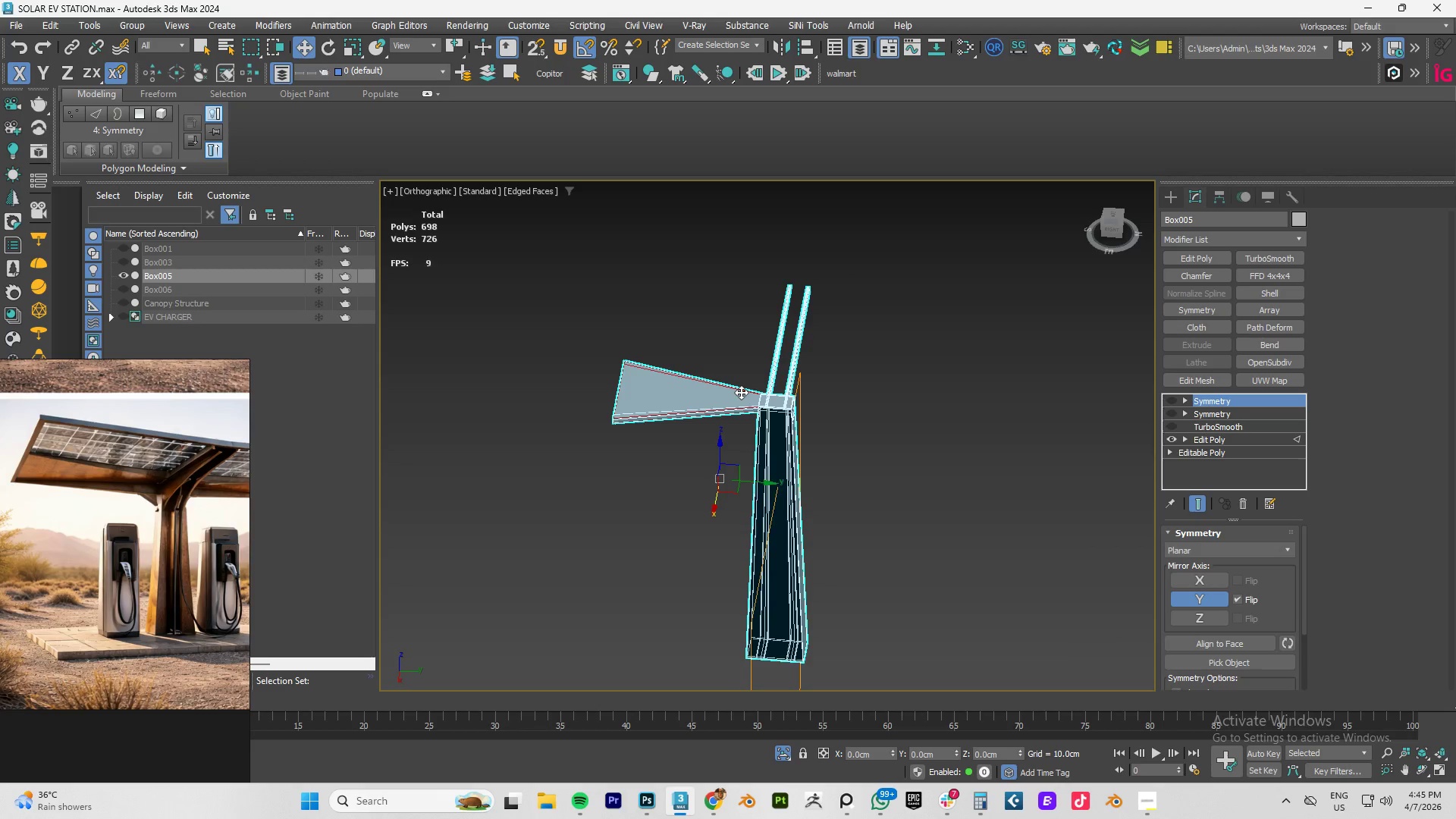 
key(Control+Z)
 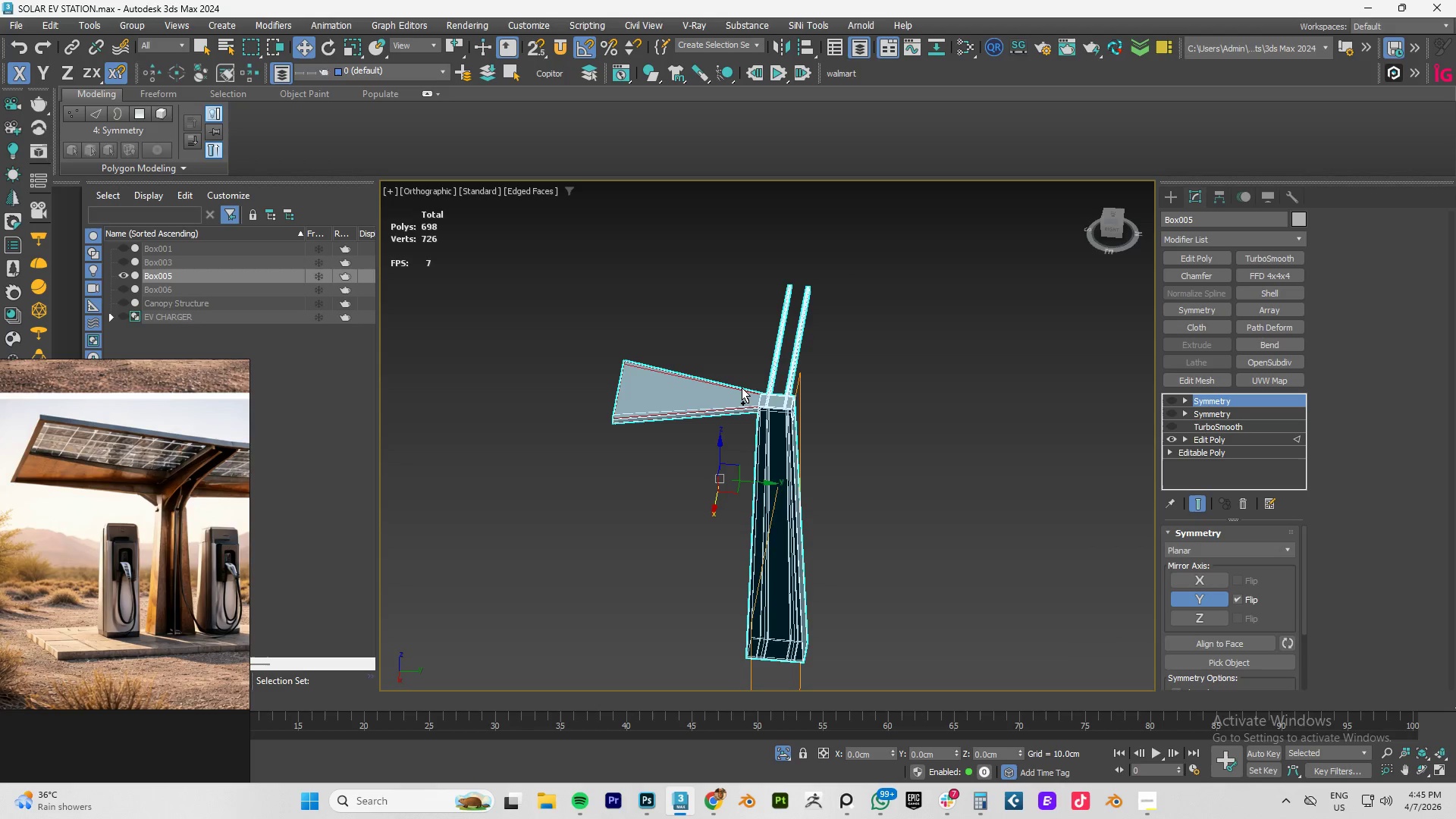 
key(Control+Z)
 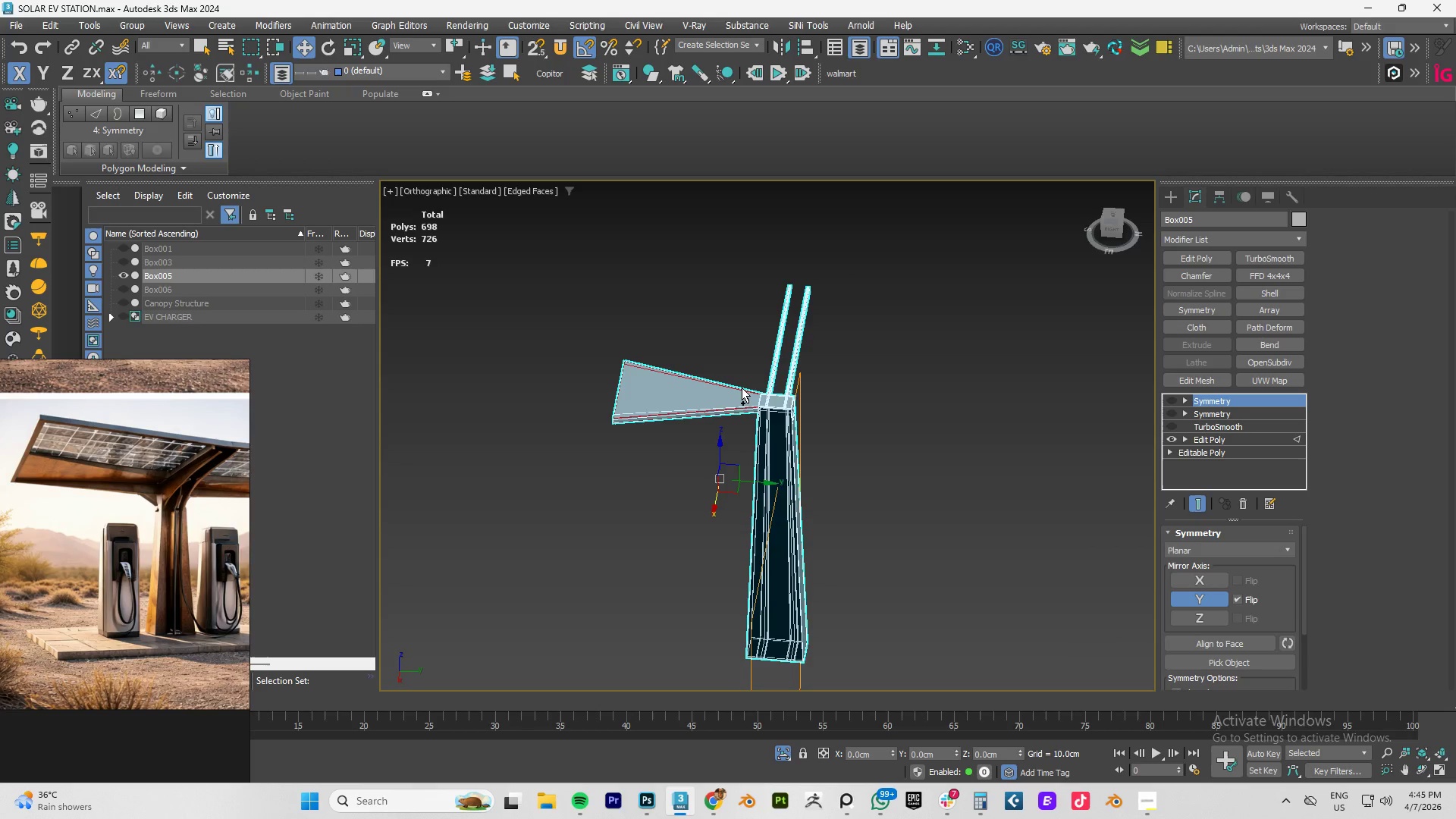 
key(Control+Z)
 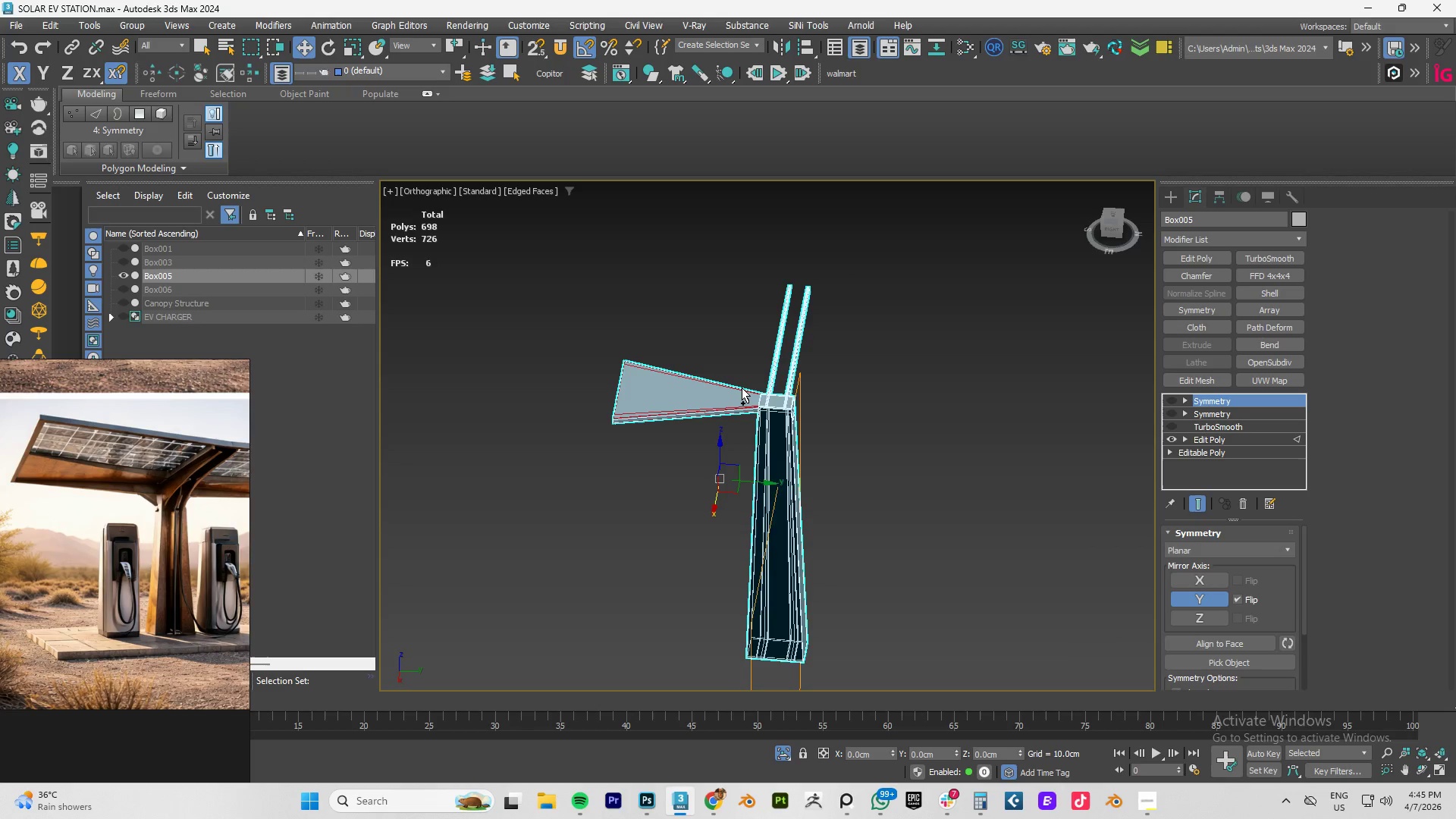 
key(Control+Z)
 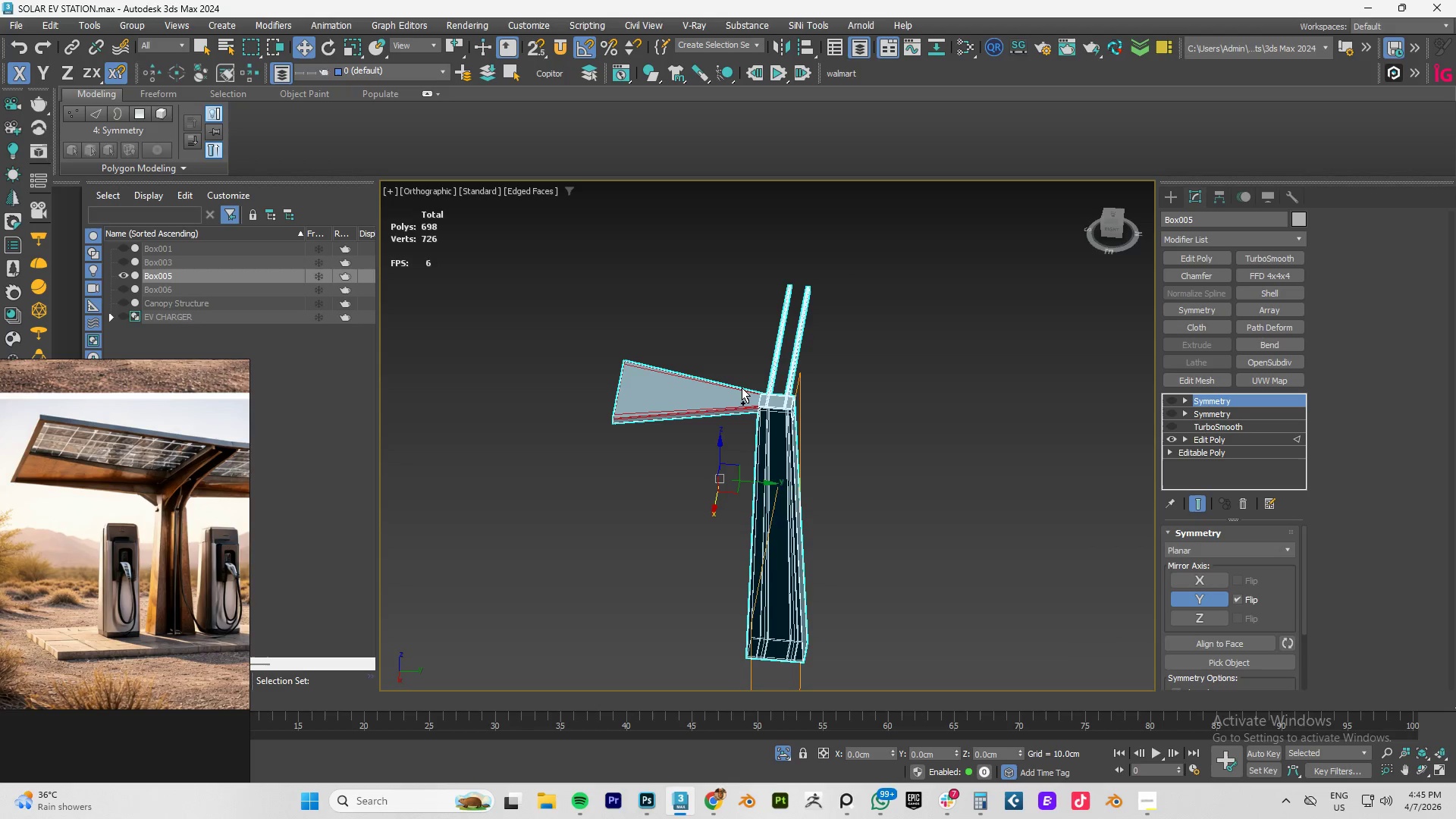 
key(Control+Z)
 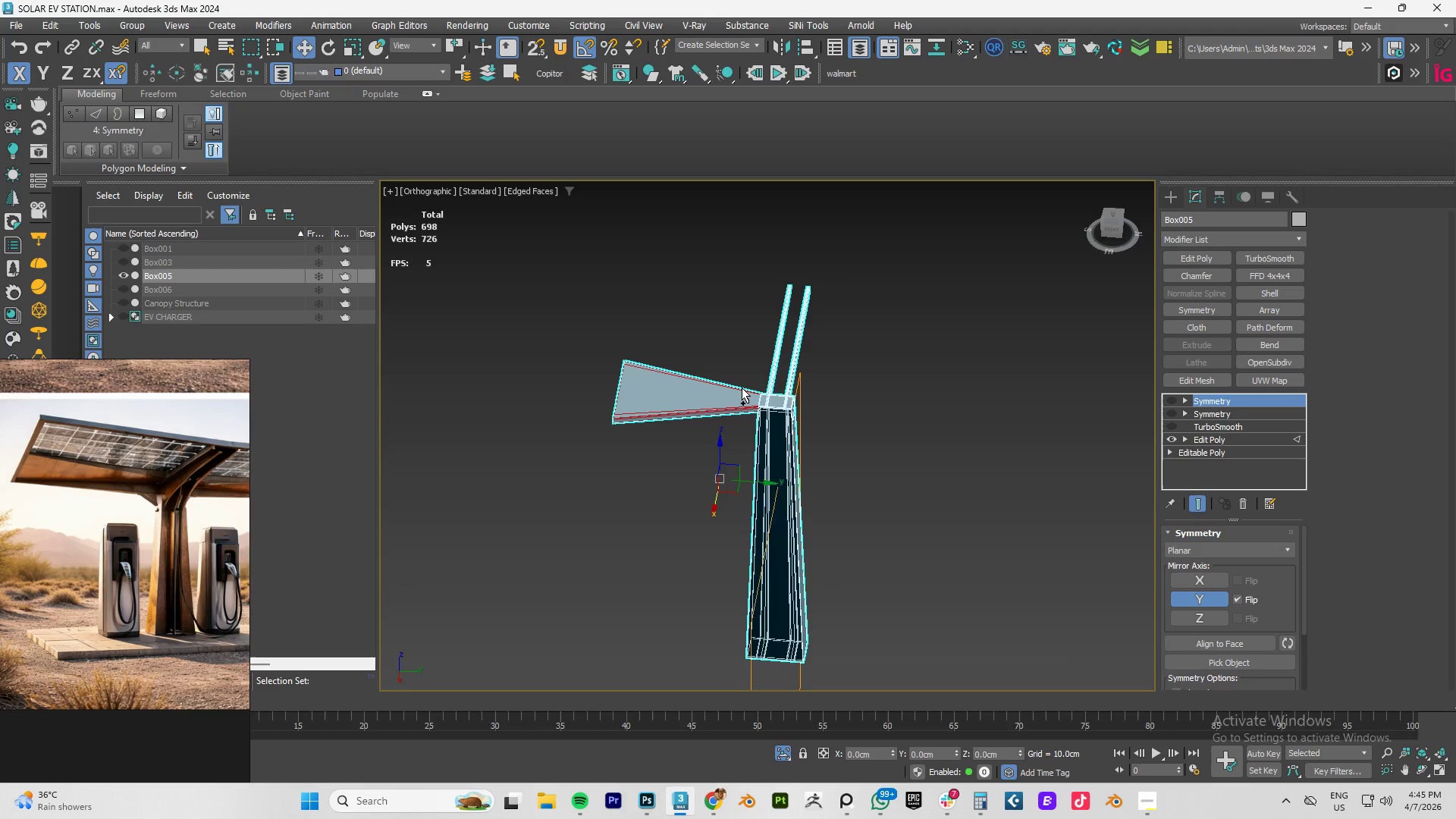 
key(Control+Z)
 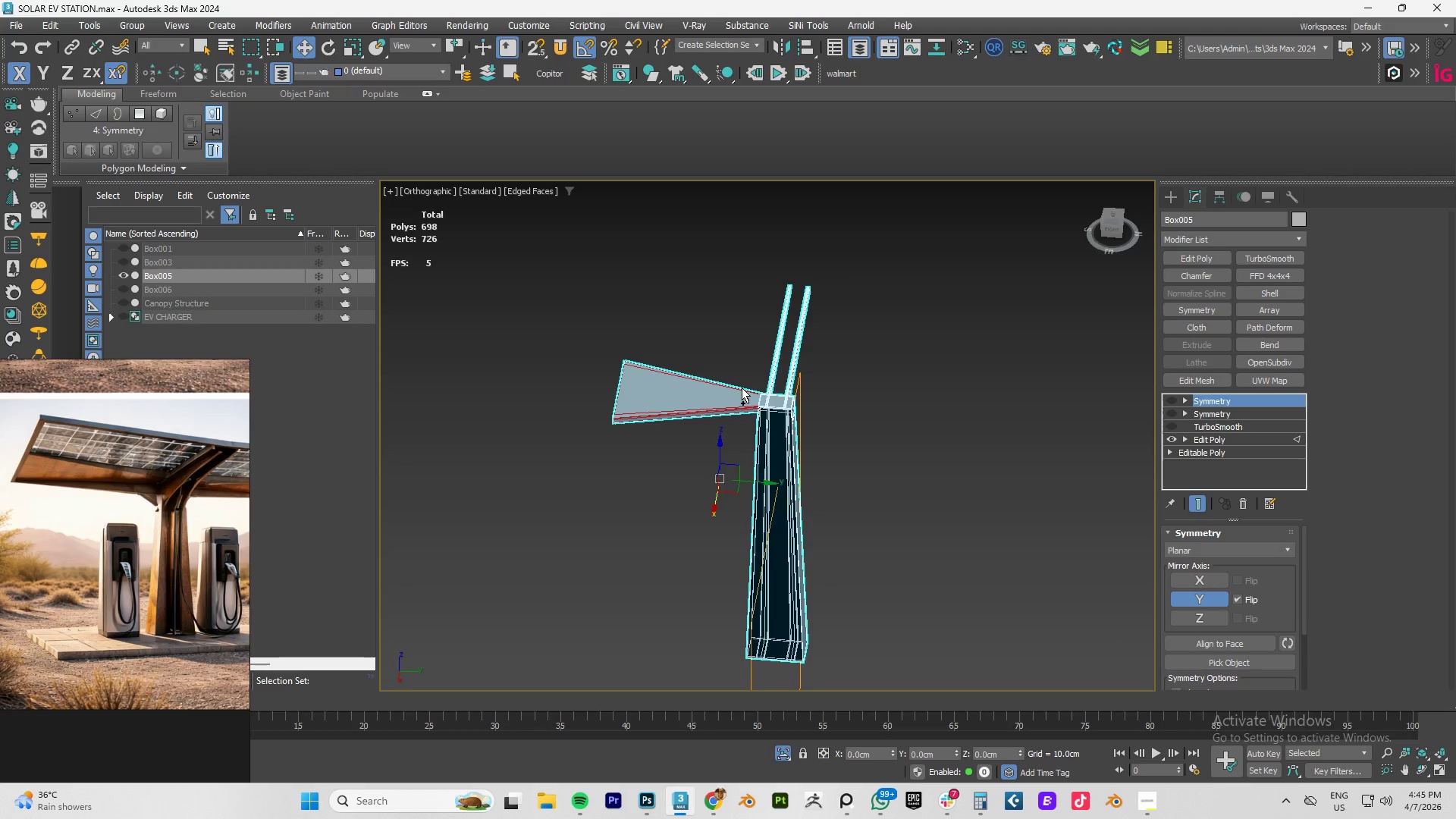 
key(Control+Z)
 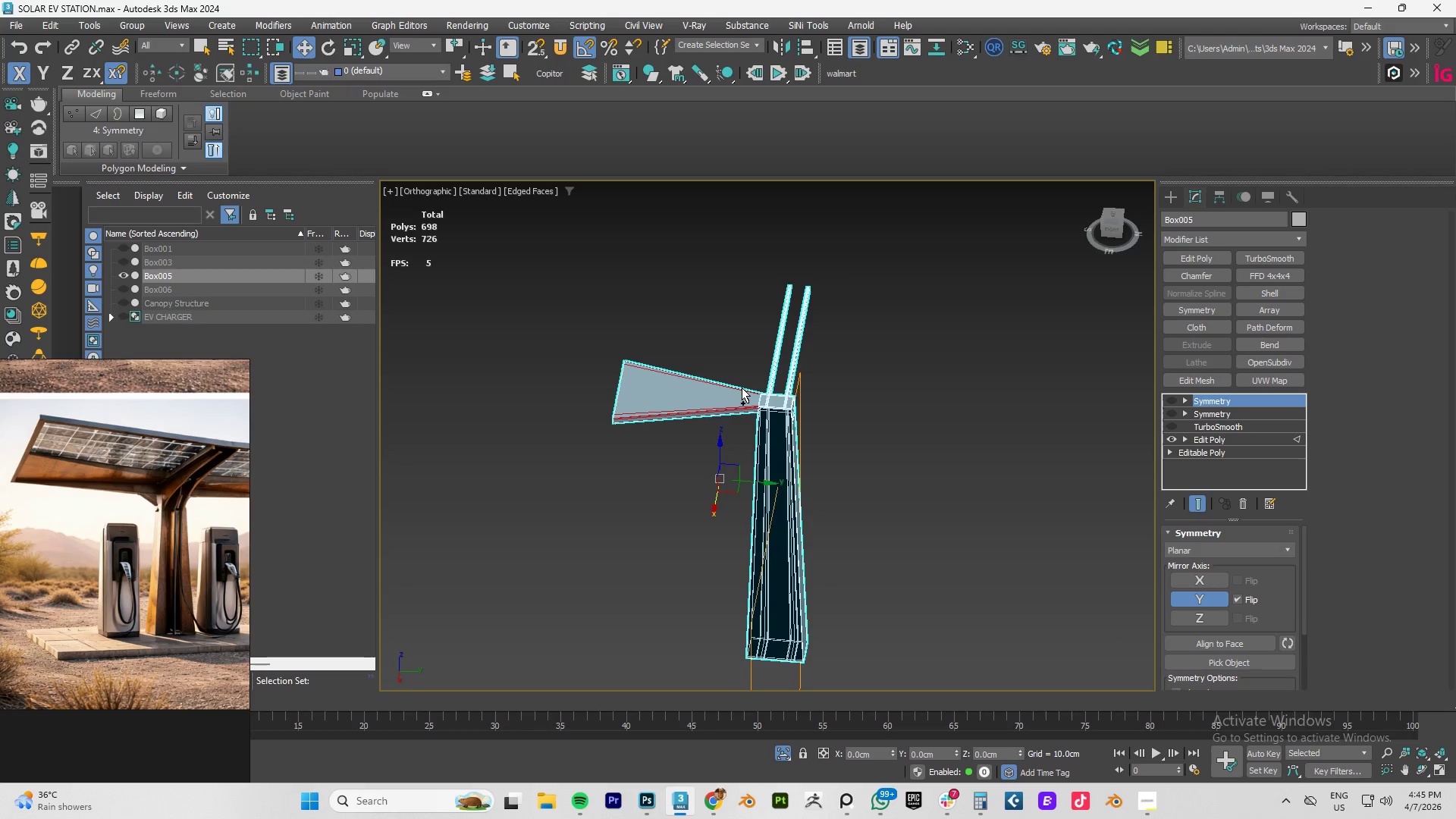 
key(Control+Z)
 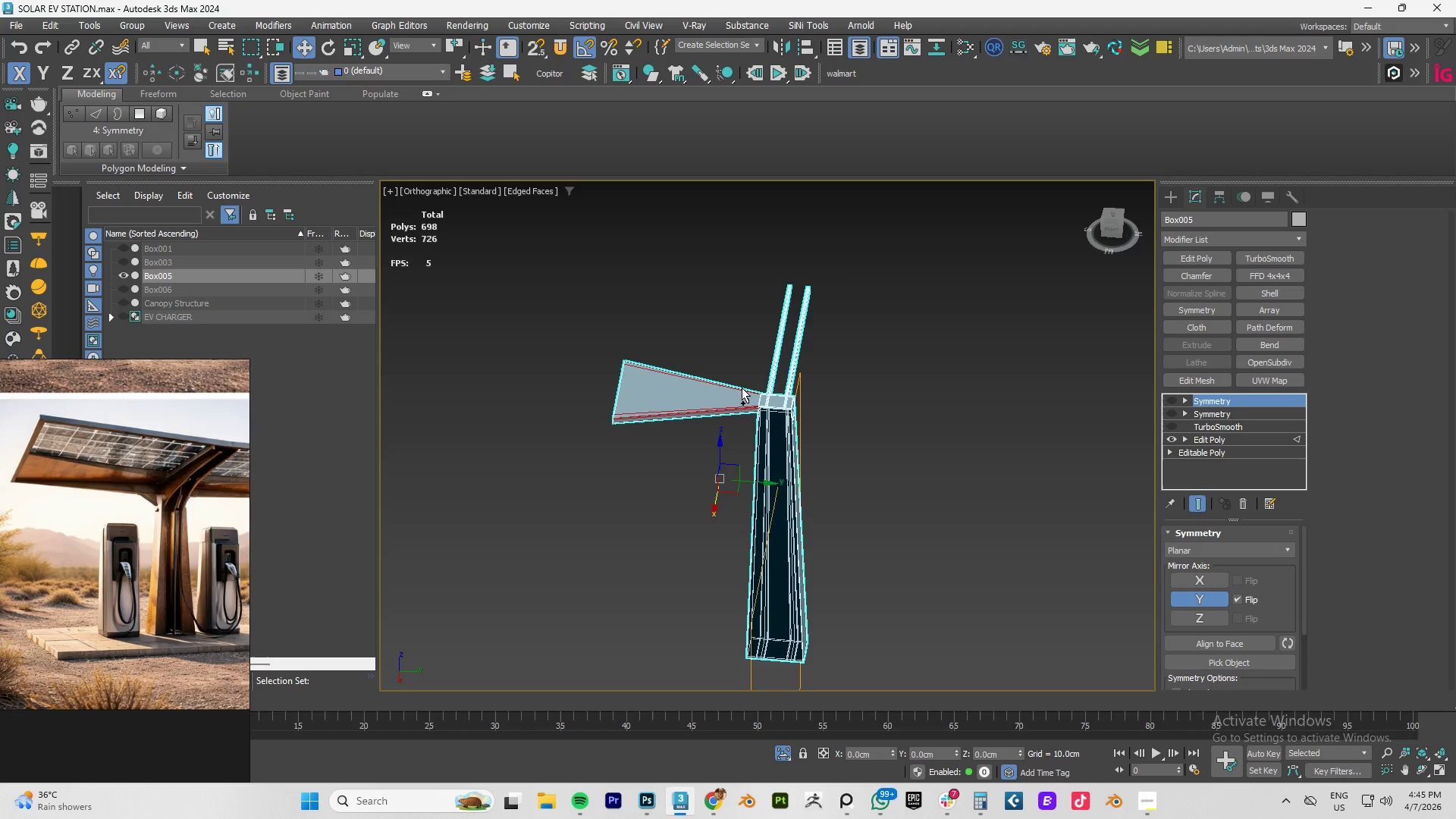 
key(Control+Z)
 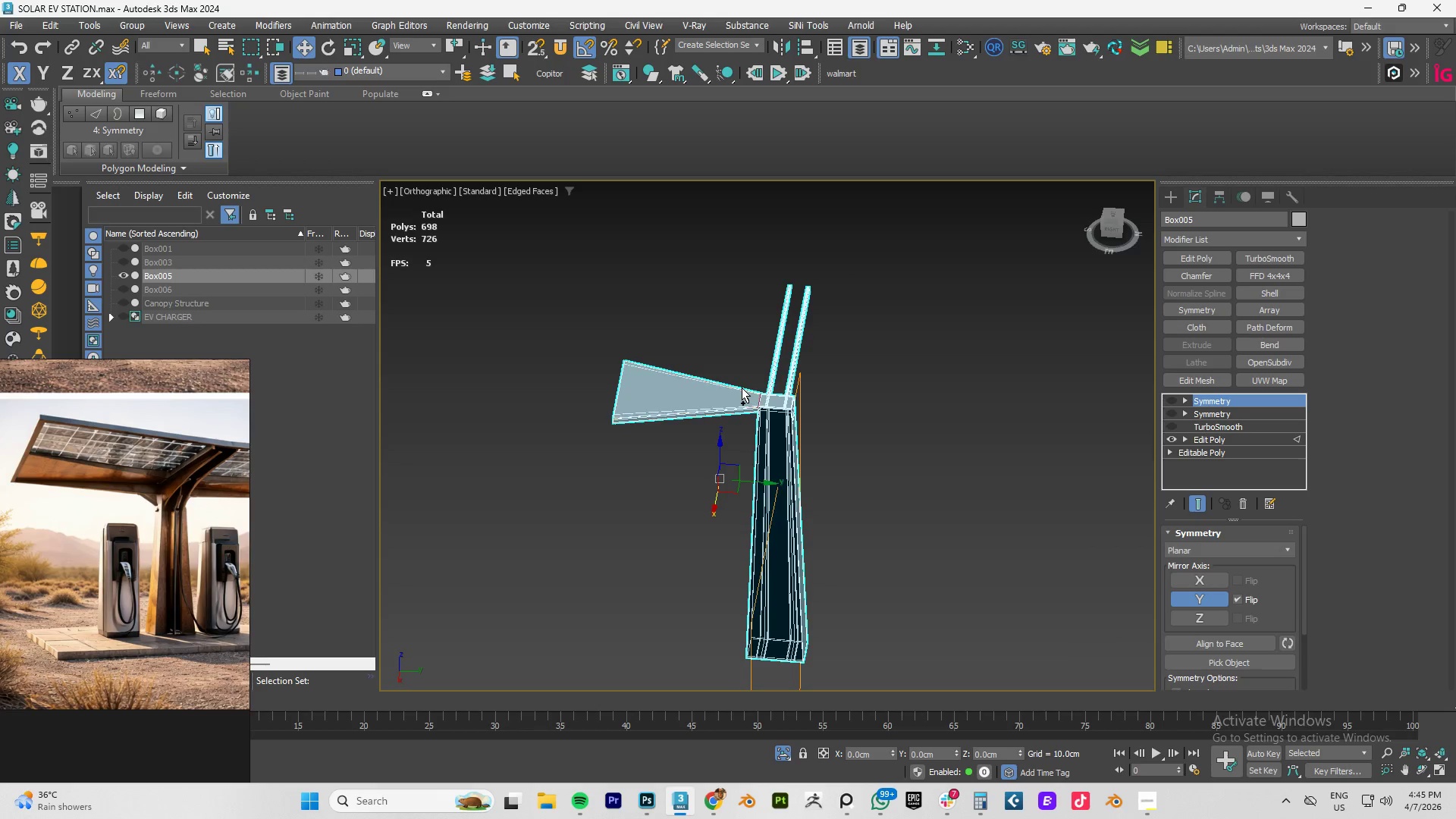 
key(Control+Z)
 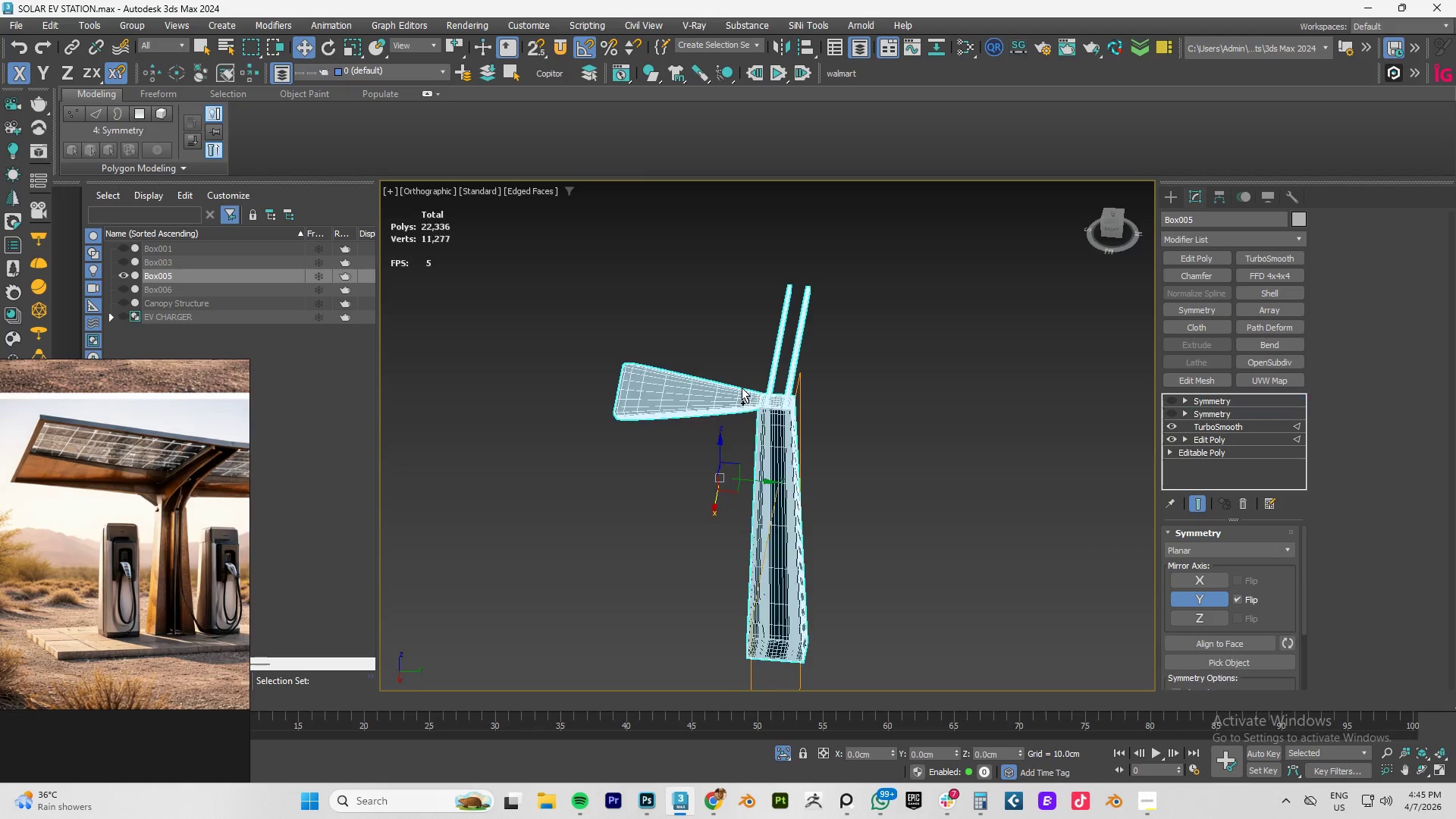 
key(Control+Z)
 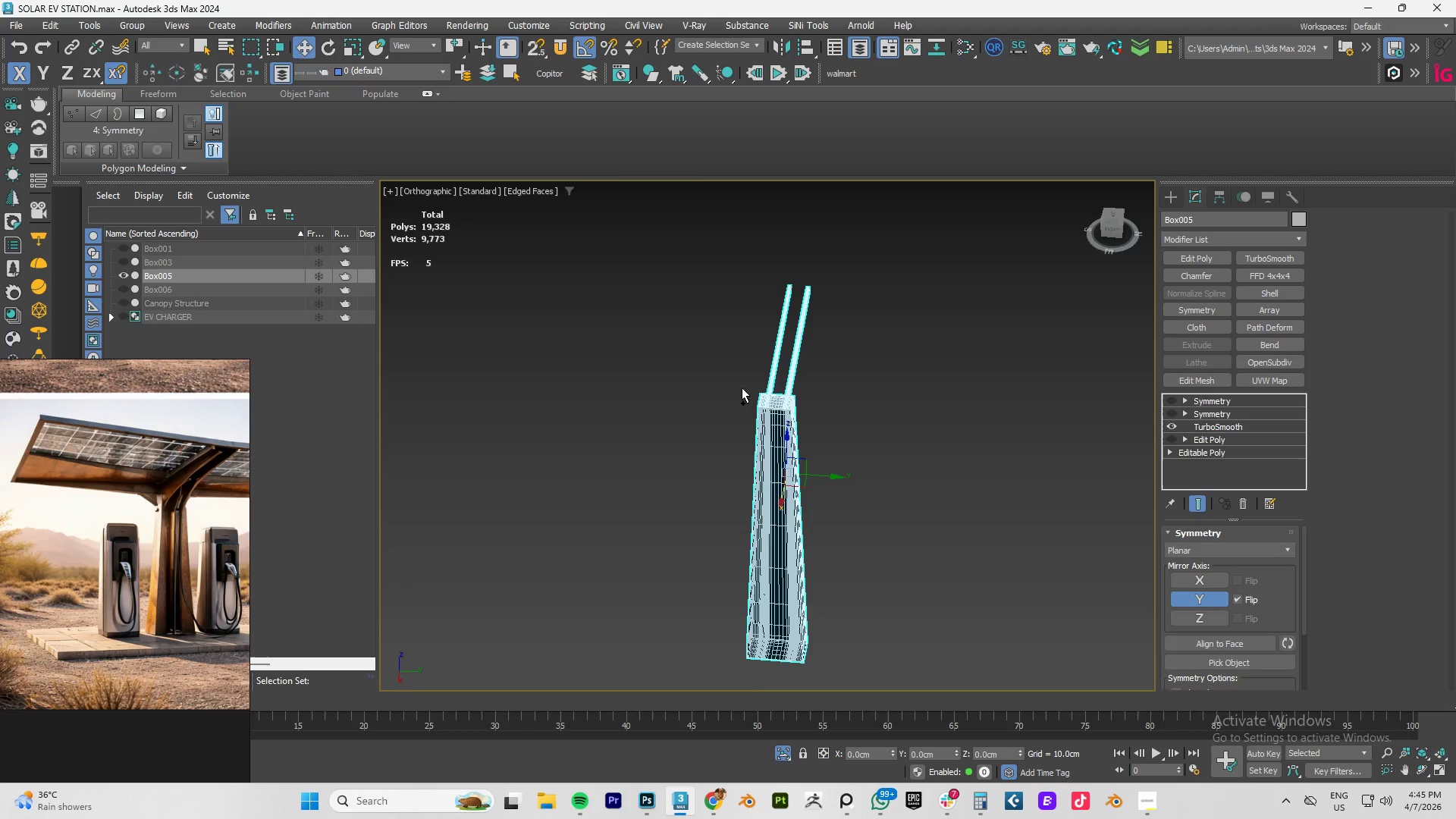 
key(Control+Z)
 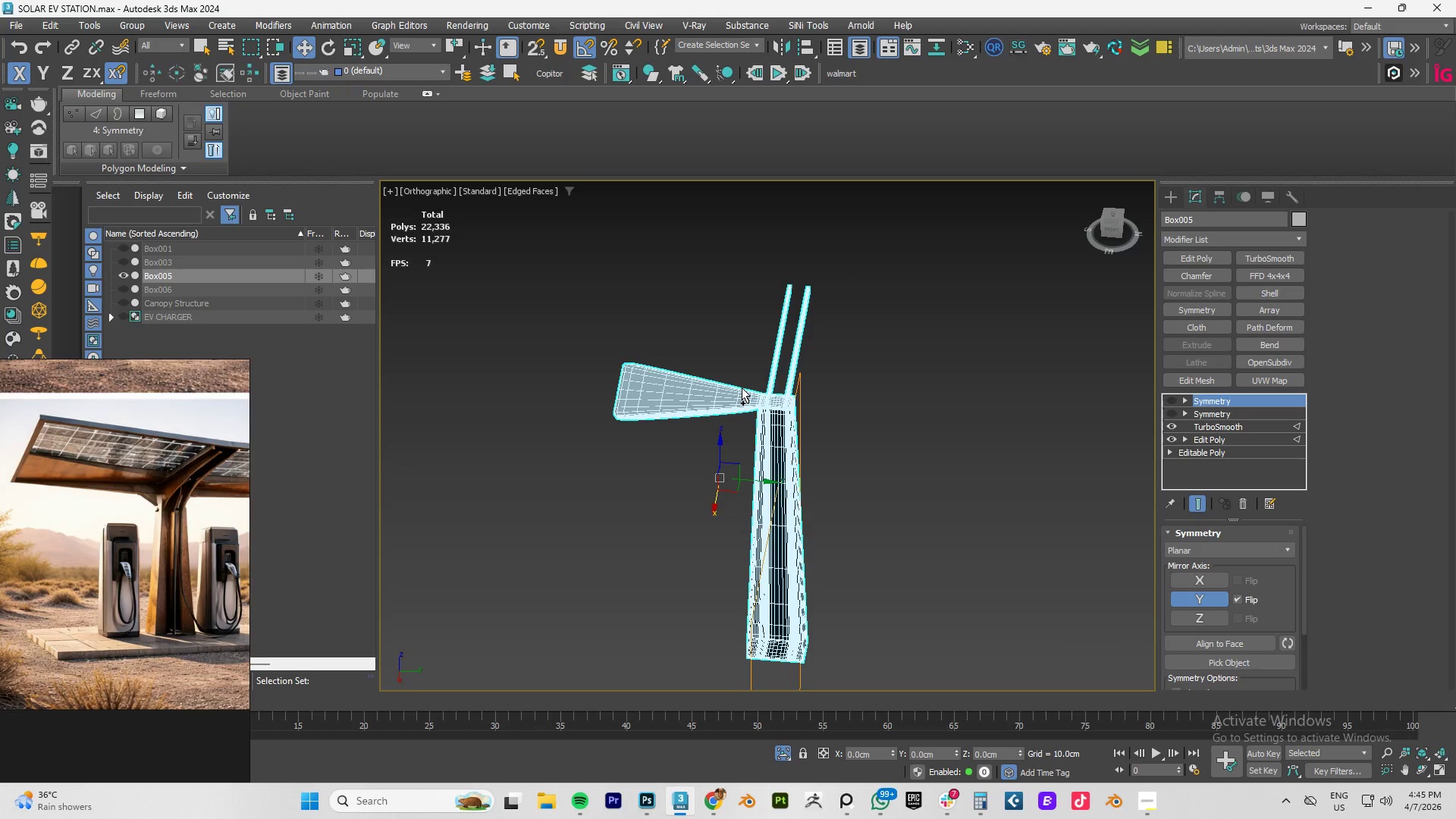 
key(Control+Z)
 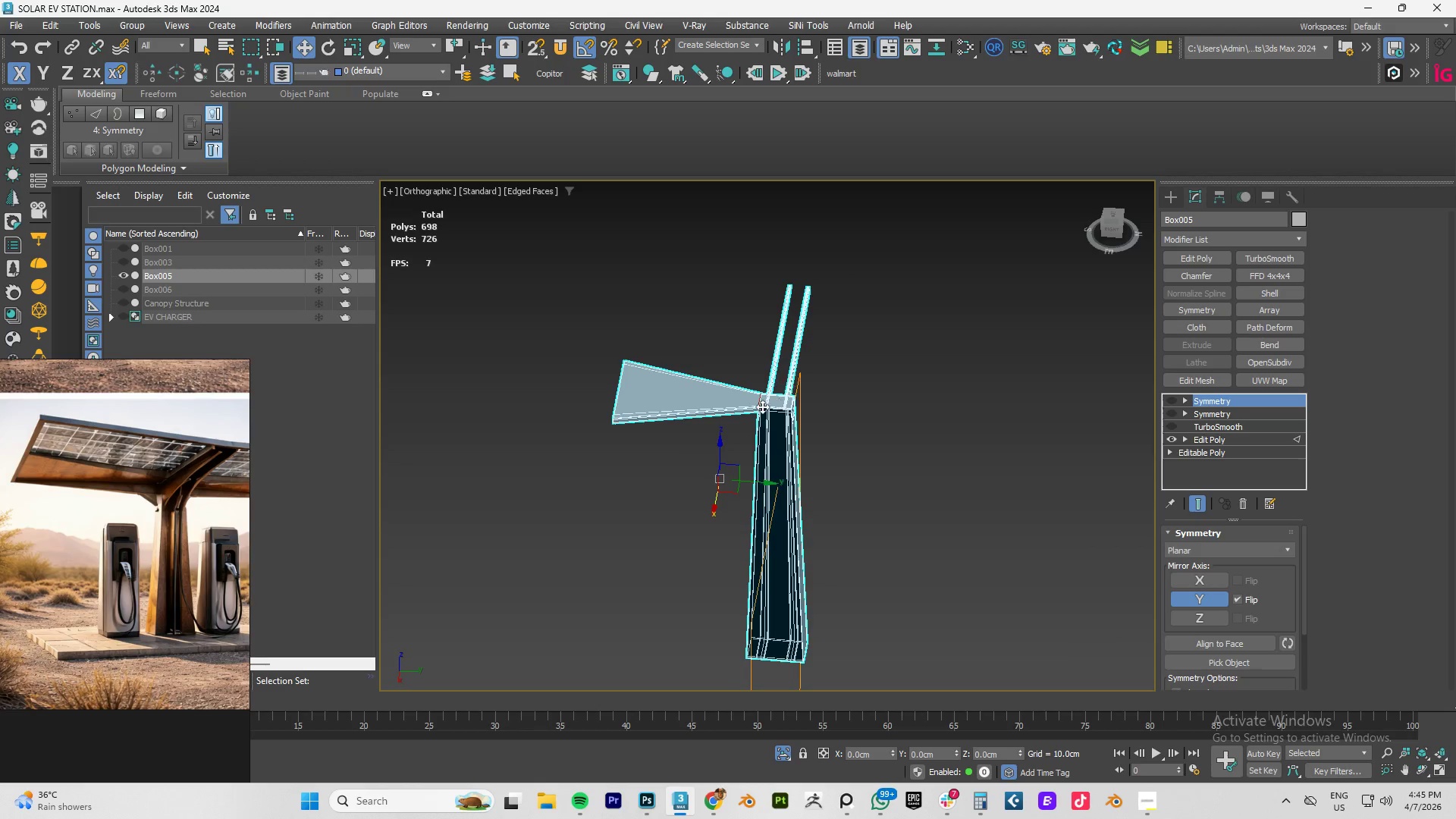 
hold_key(key=AltLeft, duration=0.56)
scroll: coordinate [855, 295], scroll_direction: up, amount: 10.0
 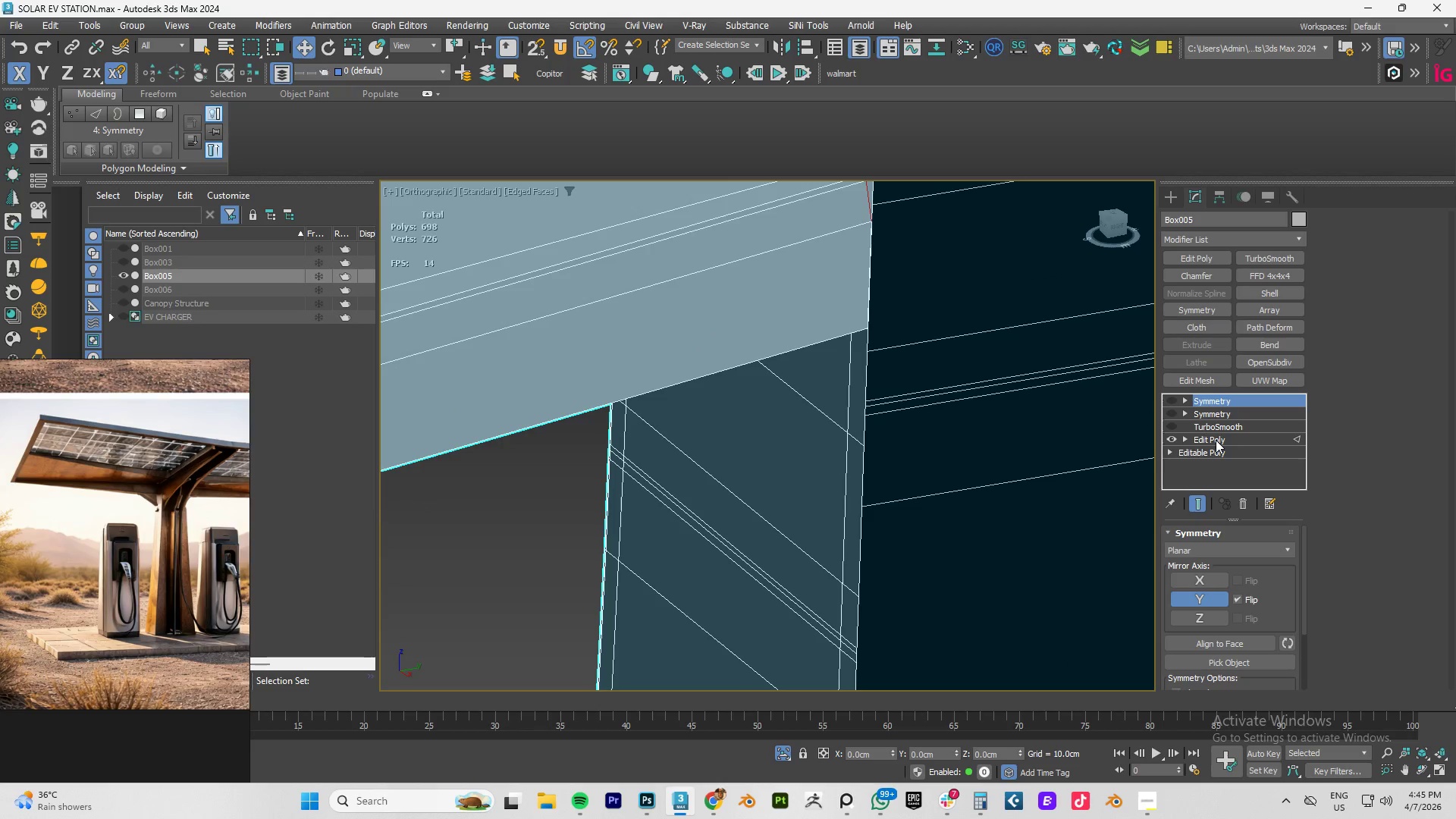 
left_click([1216, 440])
 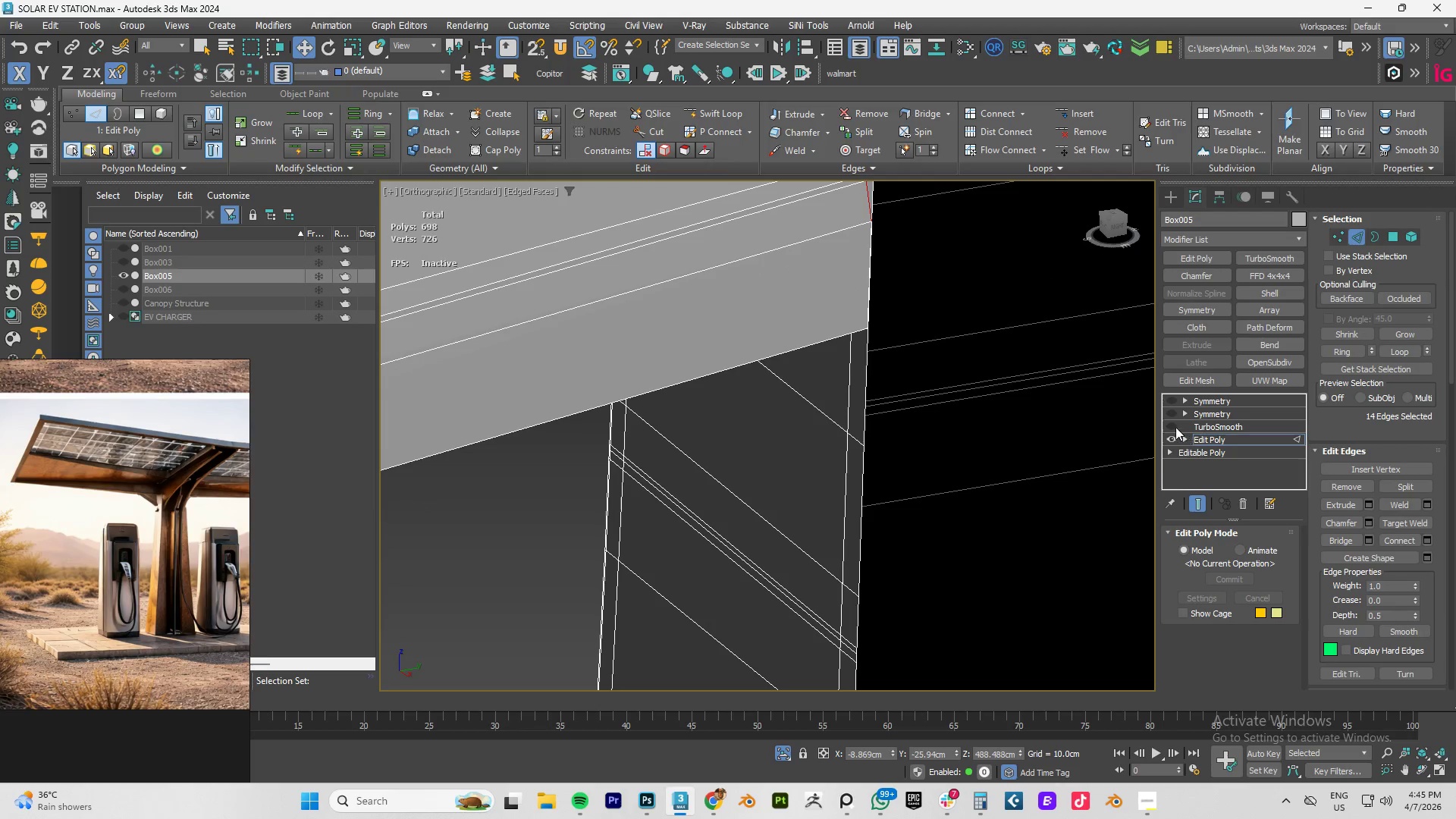 
left_click([1168, 423])
 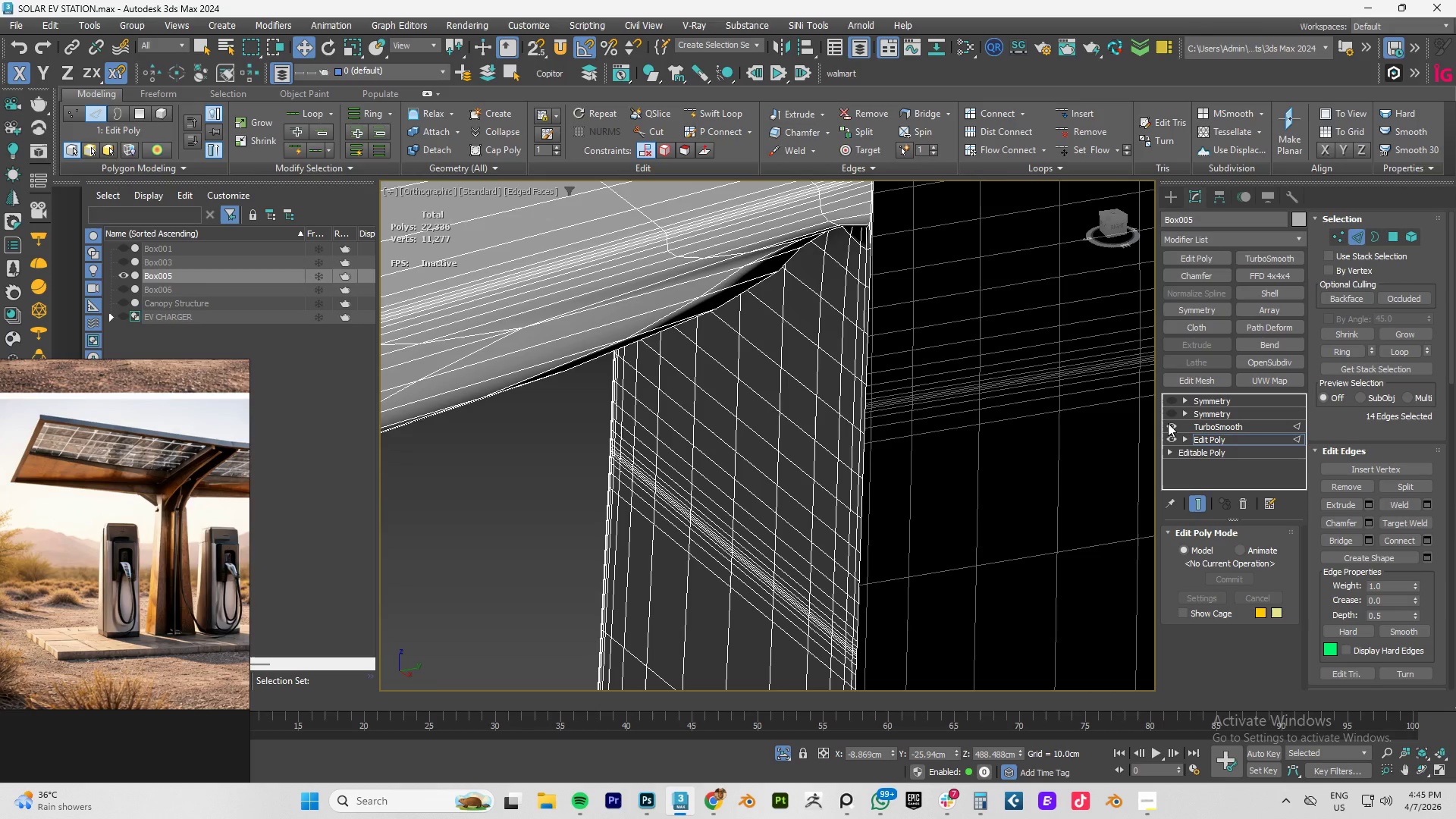 
left_click([1168, 423])
 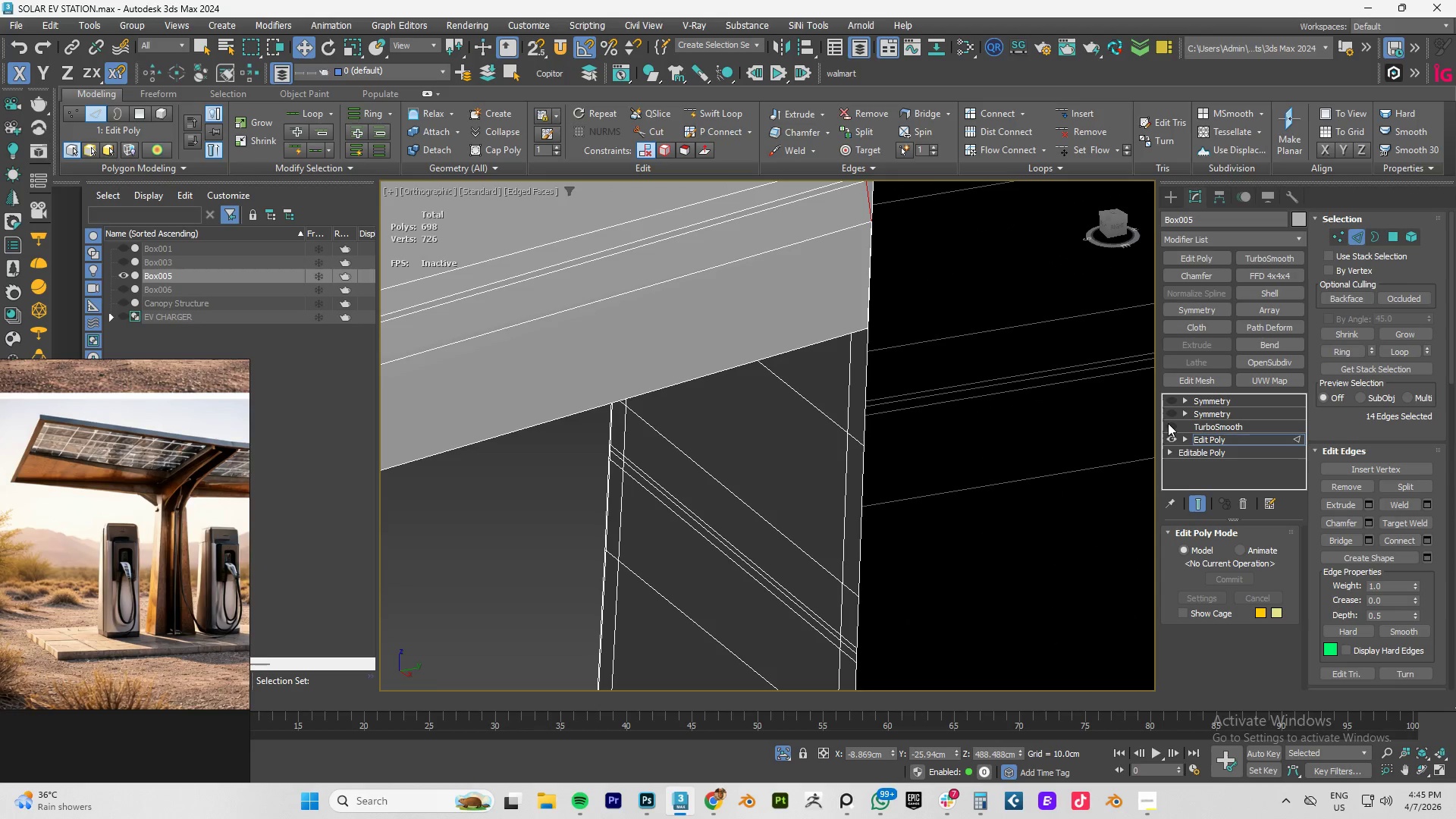 
key(Control+Z)
 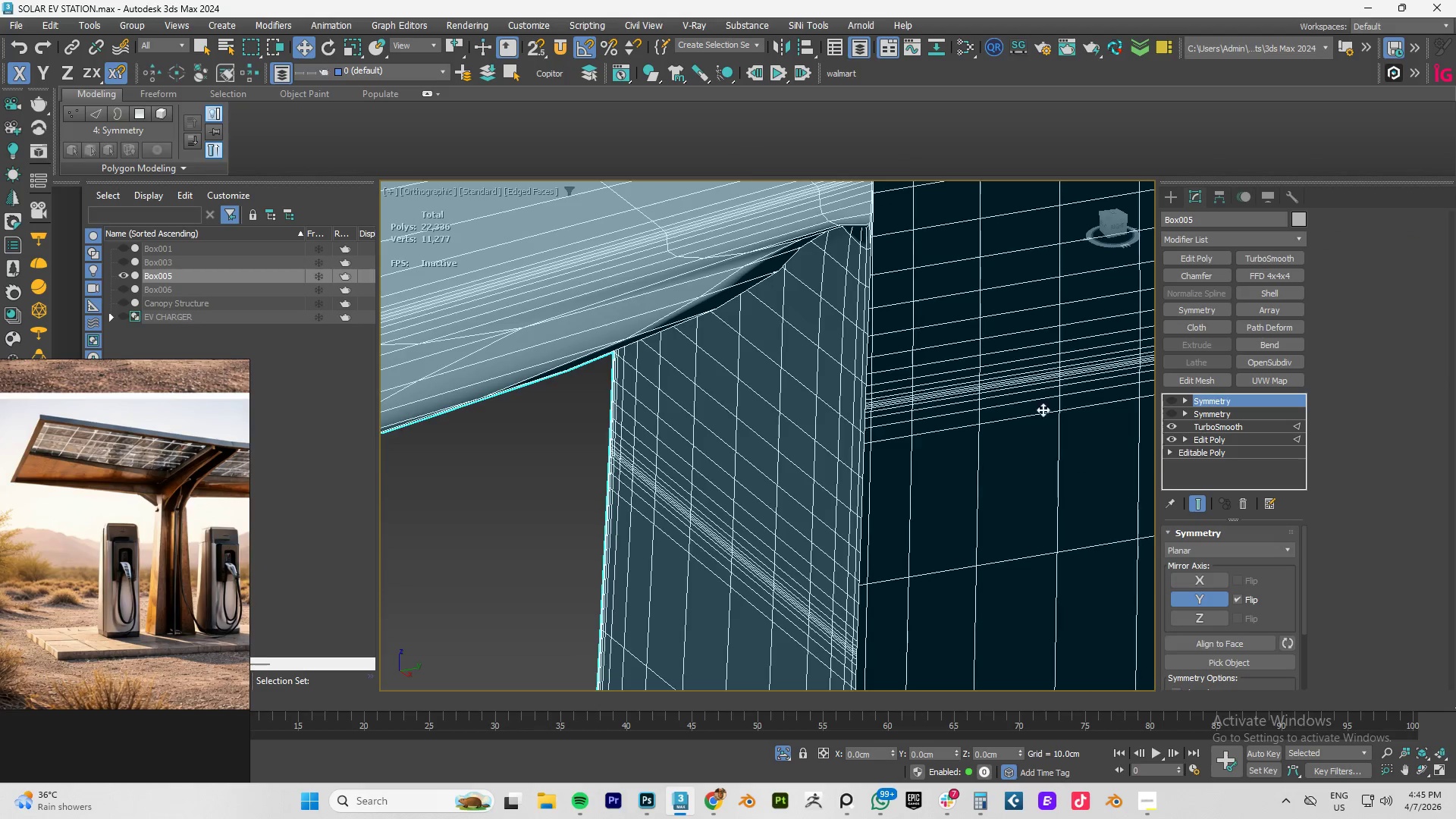 
key(Control+Z)
 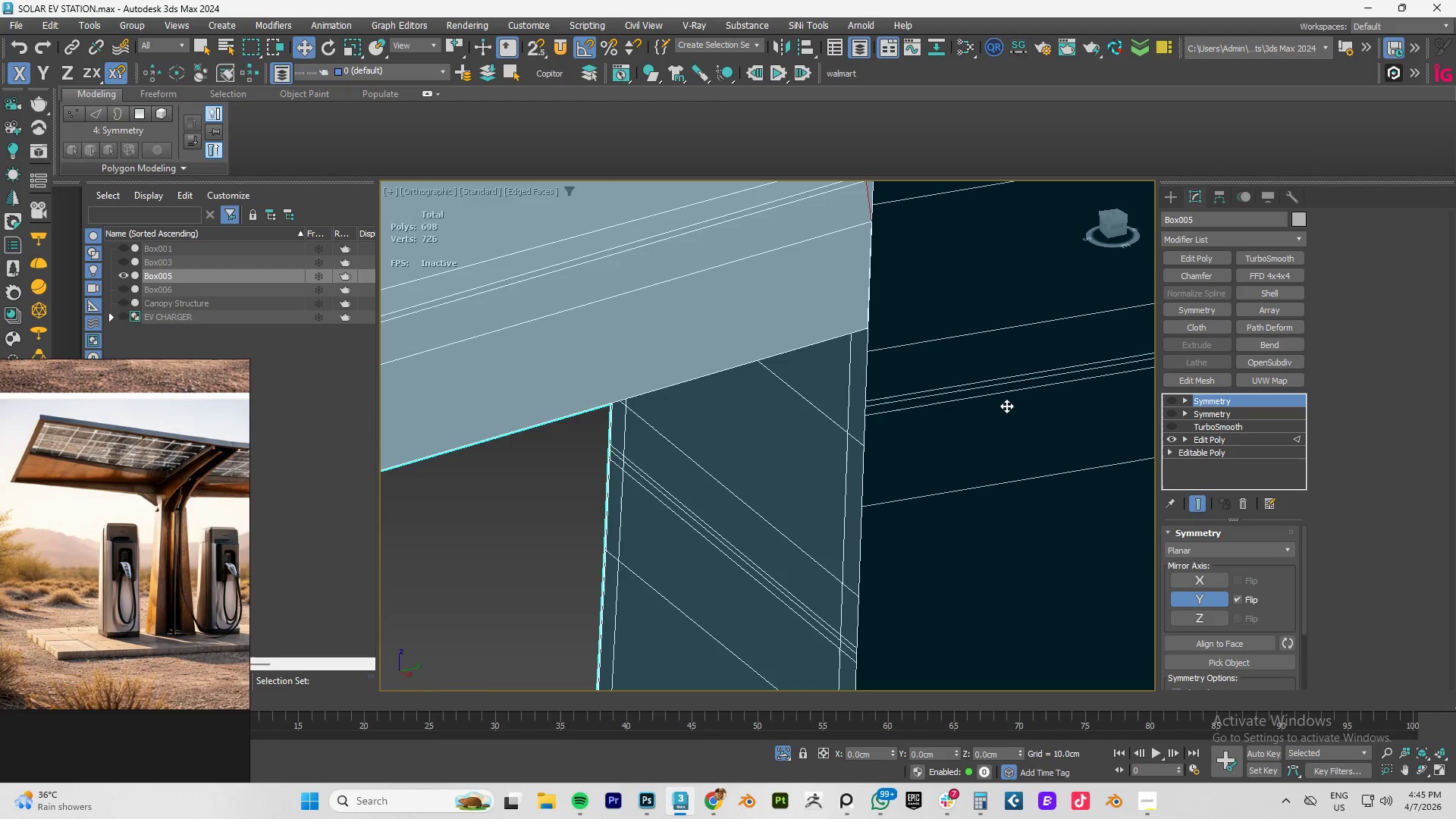 
key(Control+Z)
 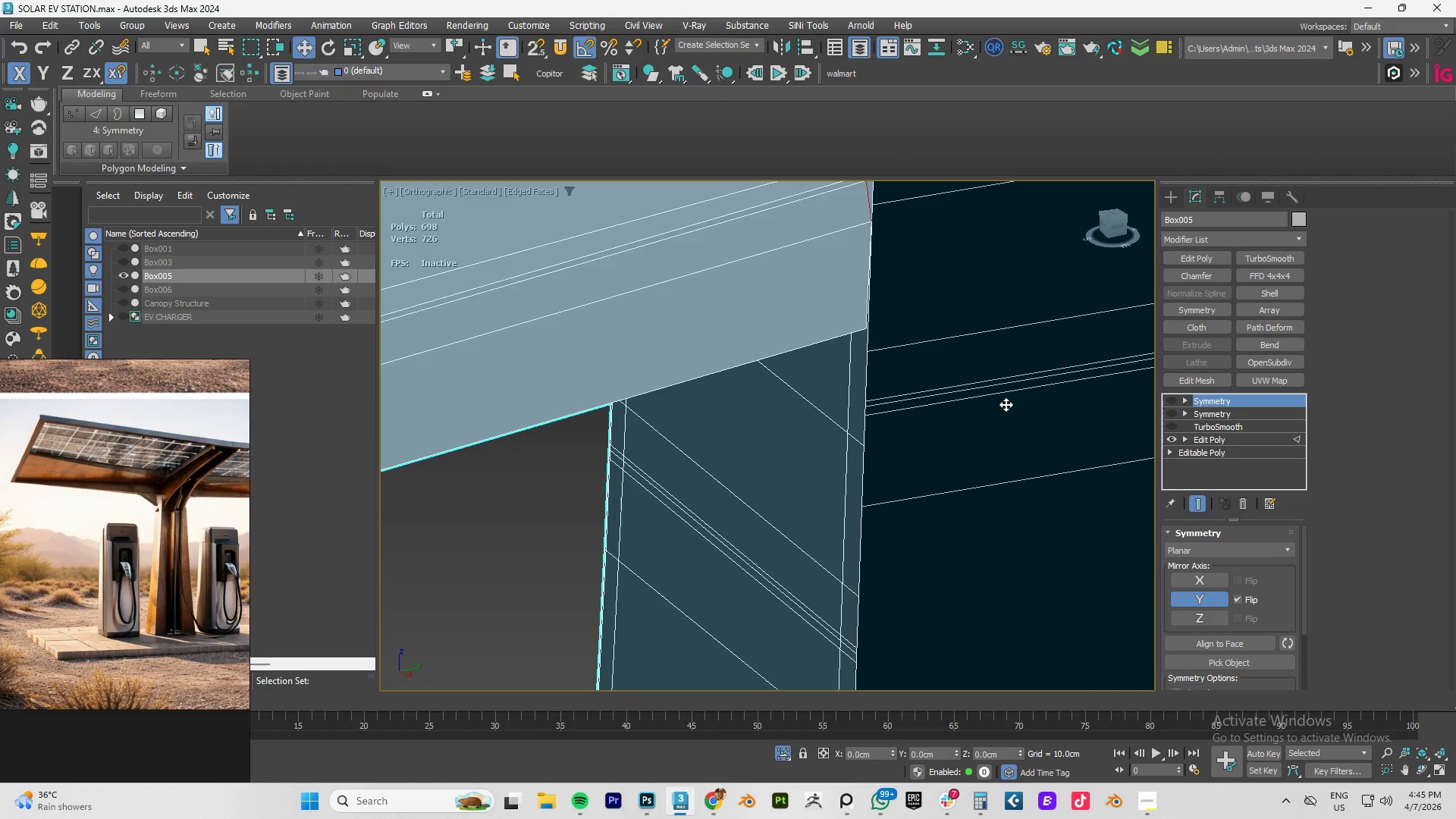 
key(Control+Z)
 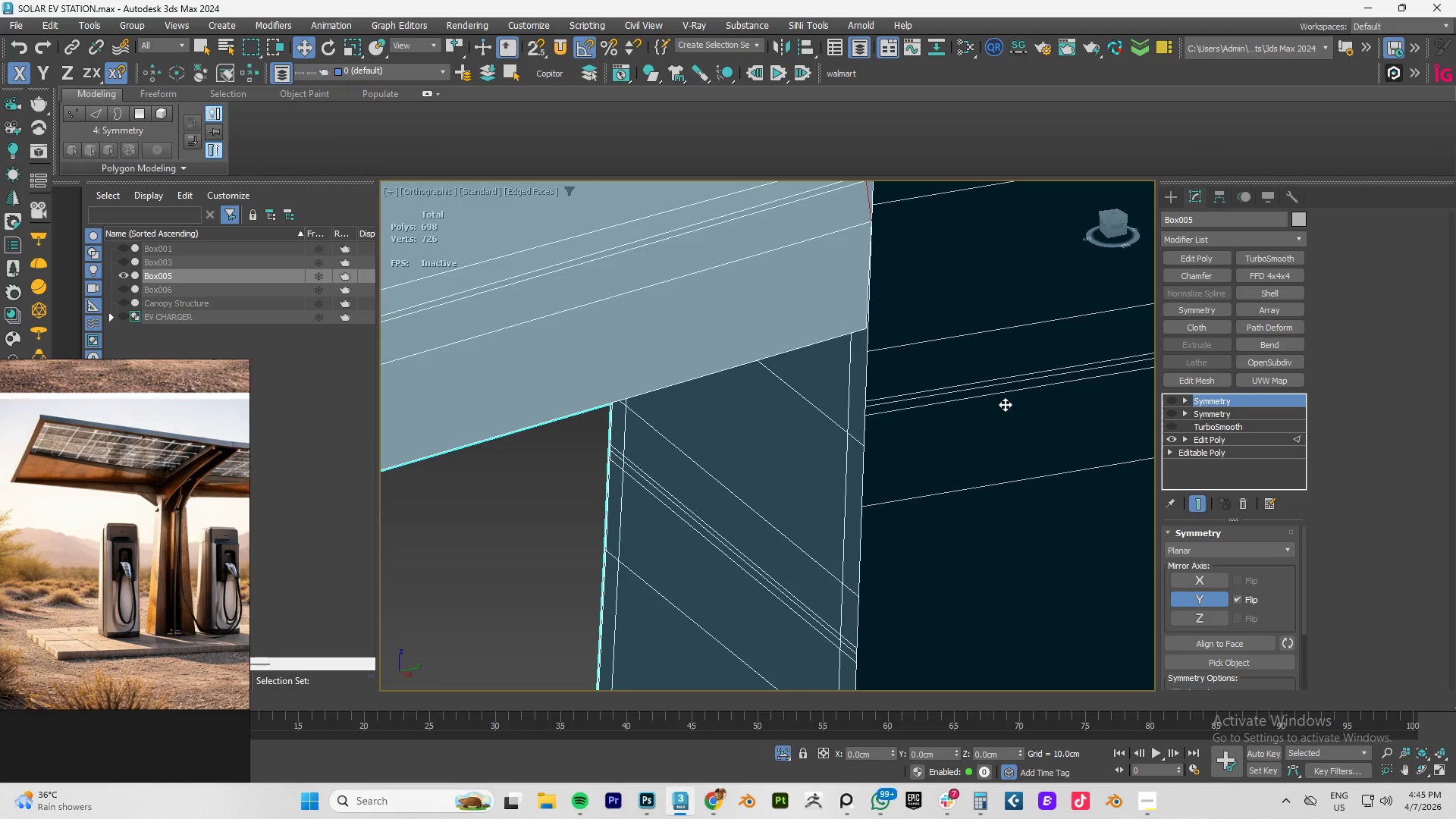 
key(Control+Z)
 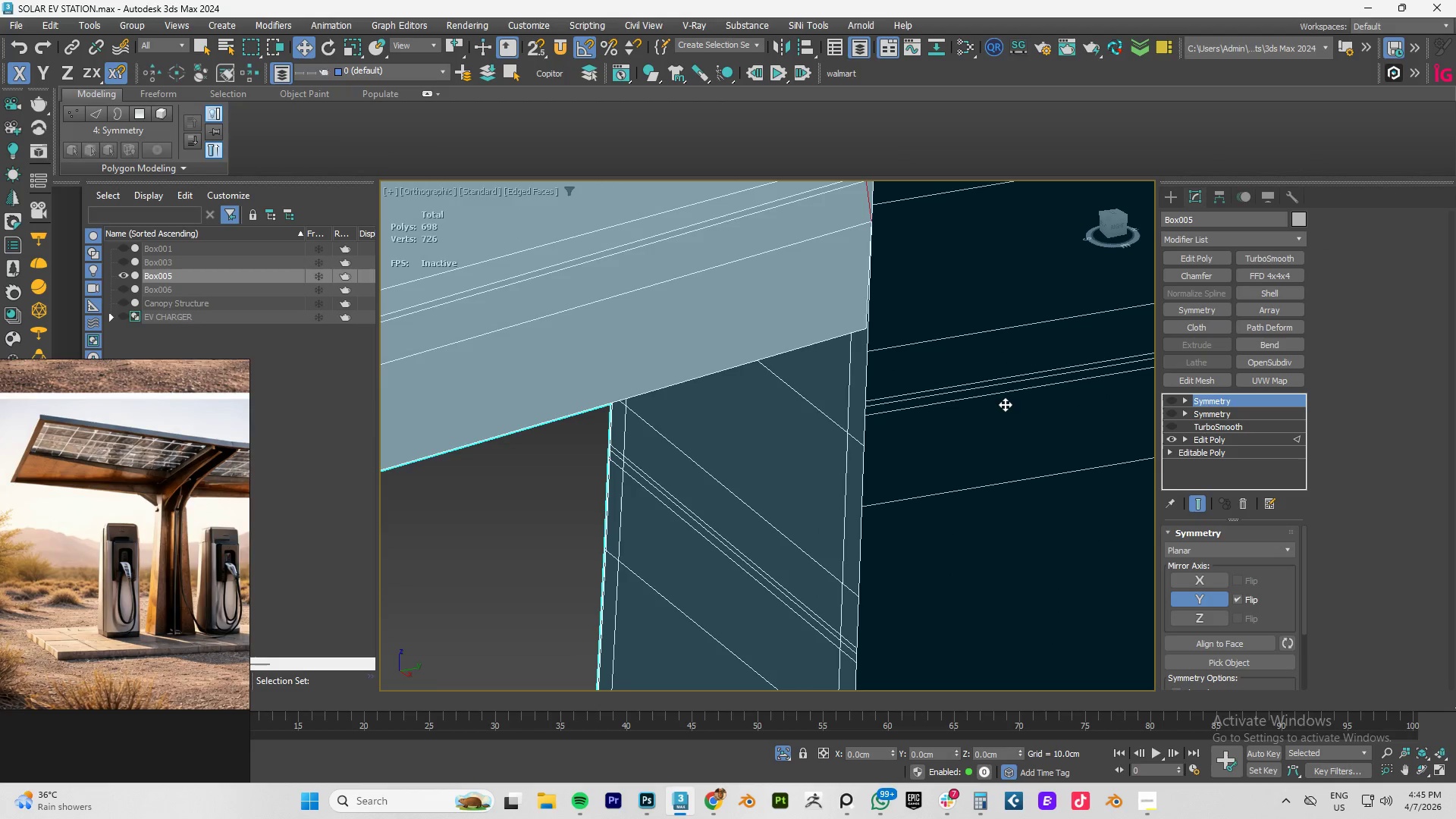 
key(Control+Z)
 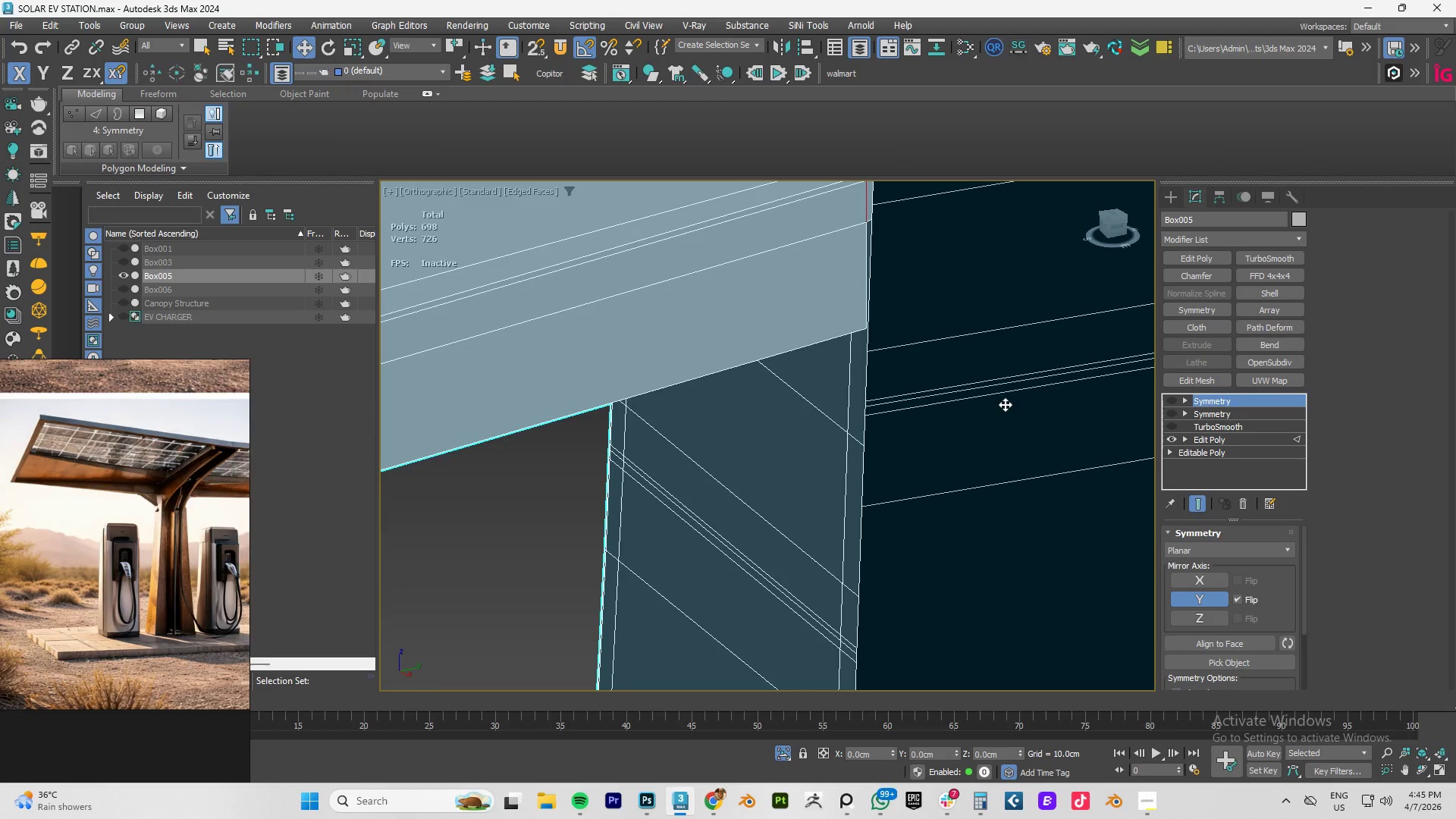 
key(Control+Z)
 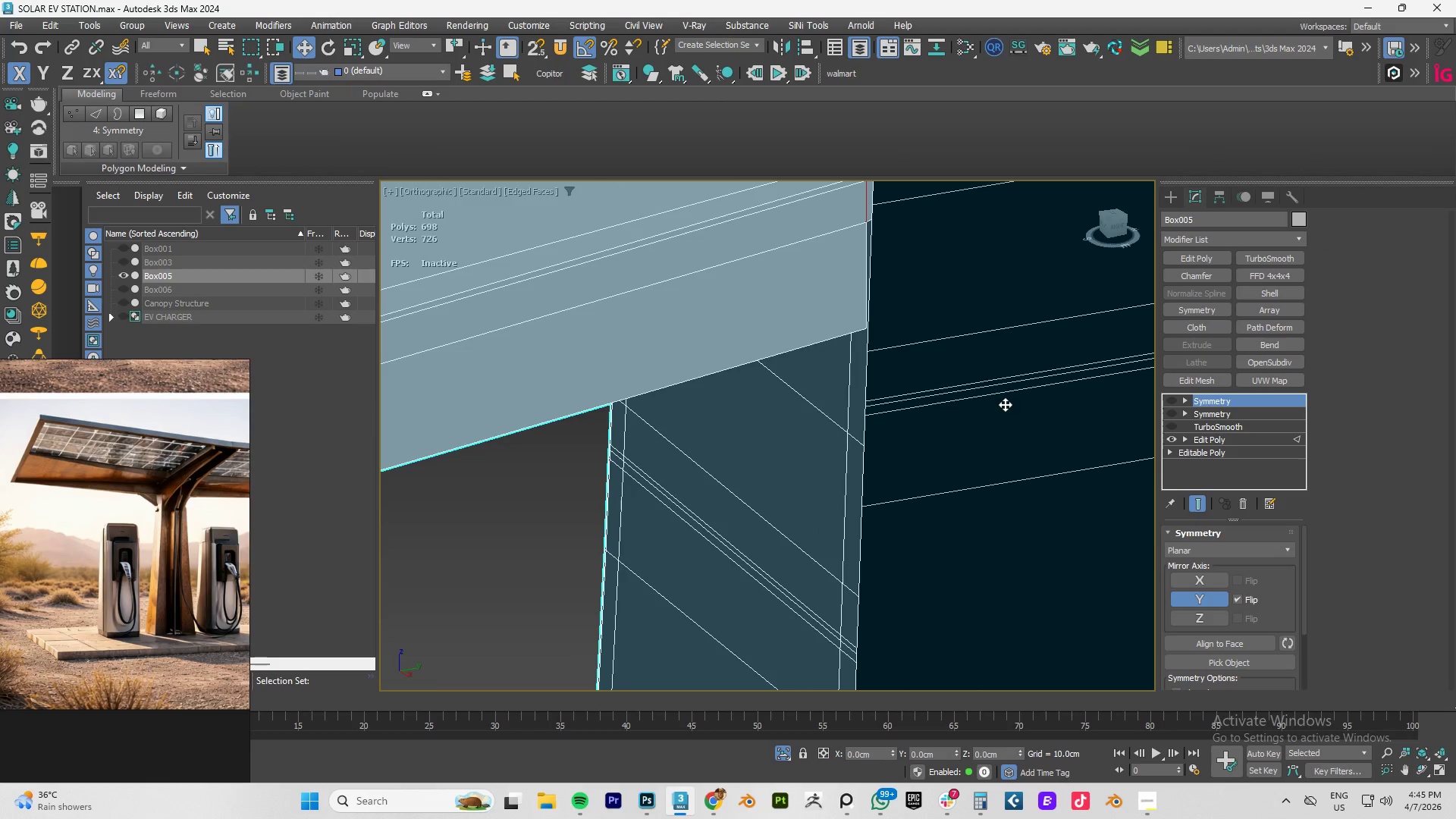 
key(Control+Z)
 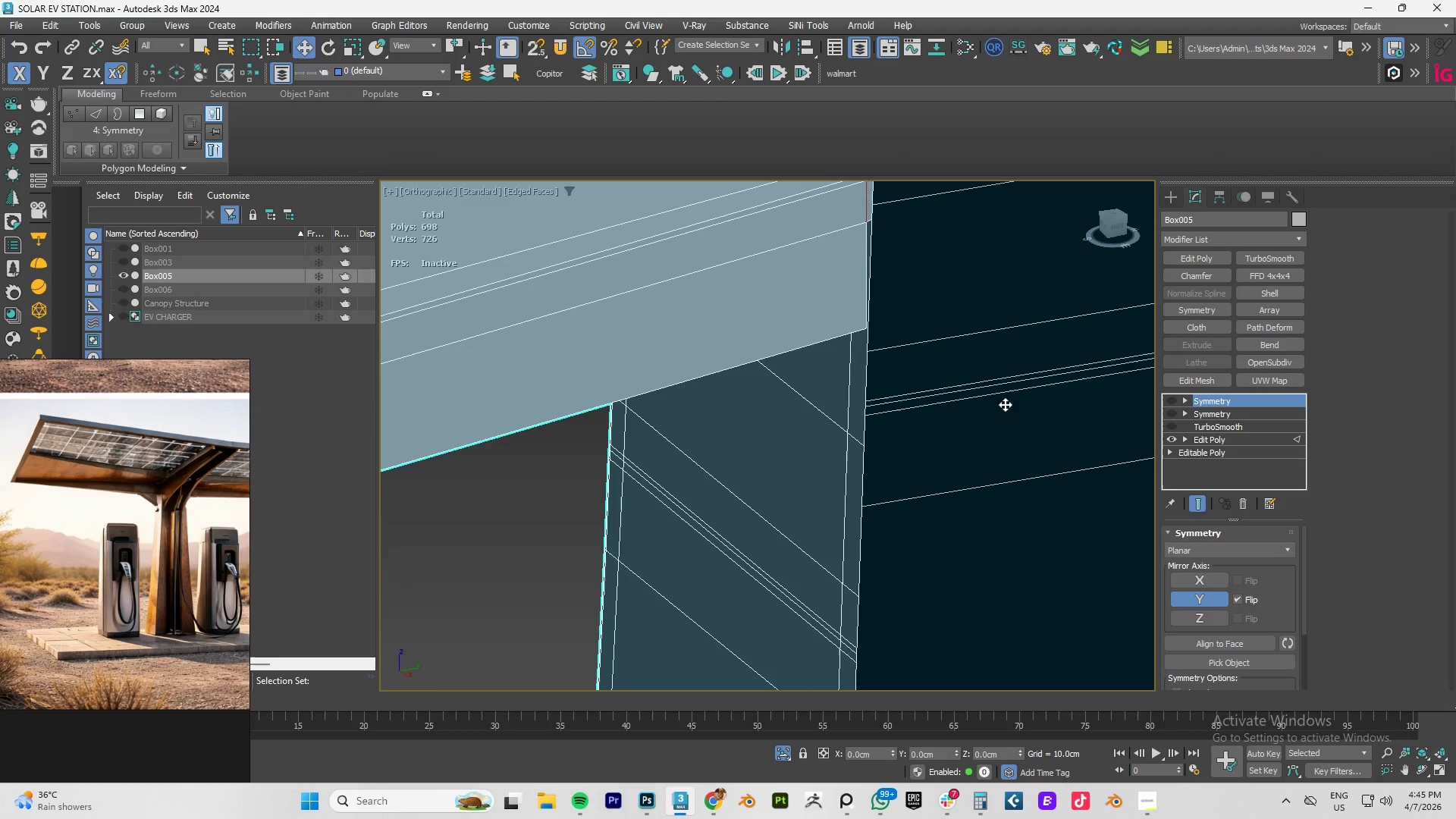 
key(Control+Z)
 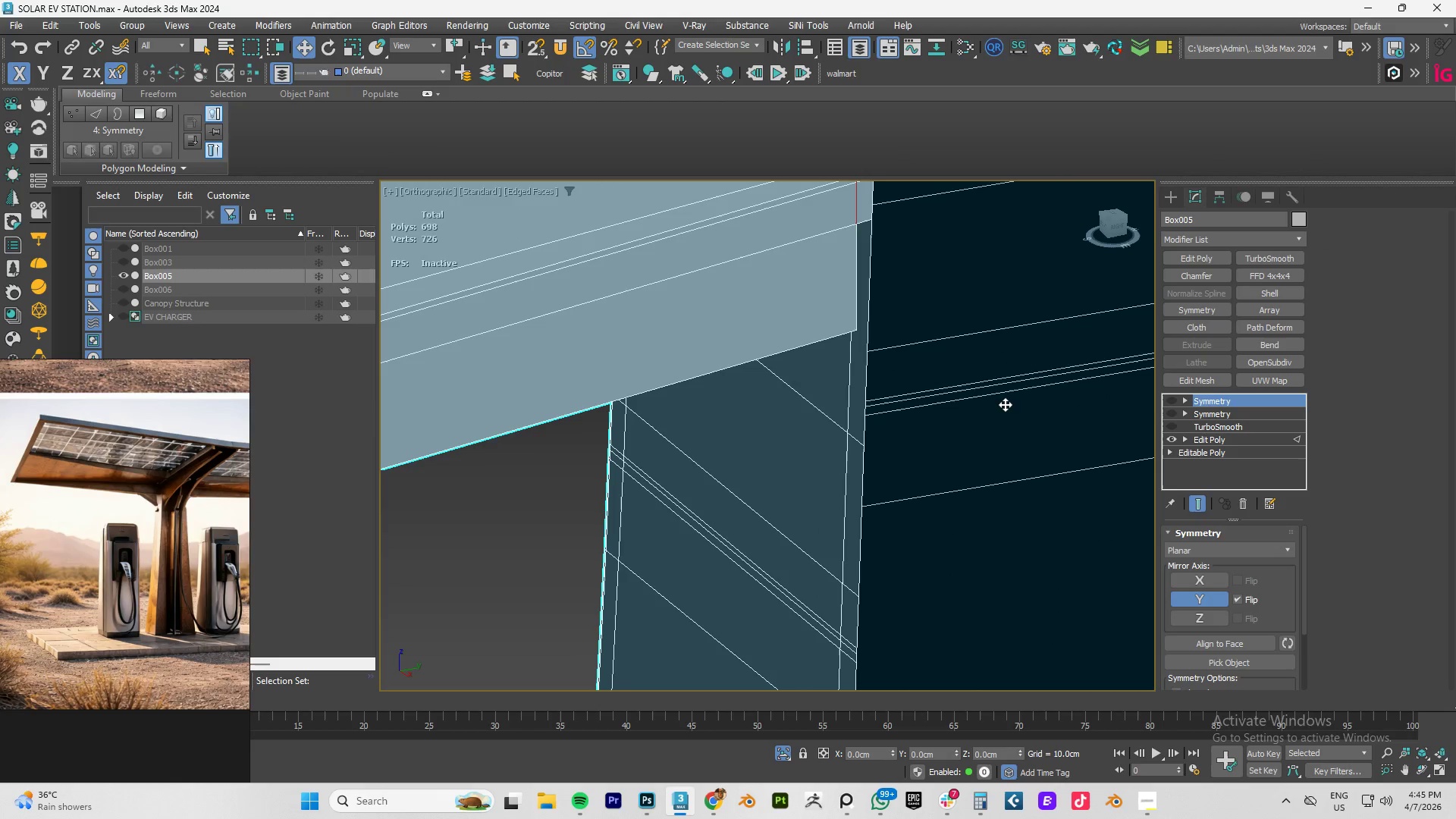 
key(Control+Z)
 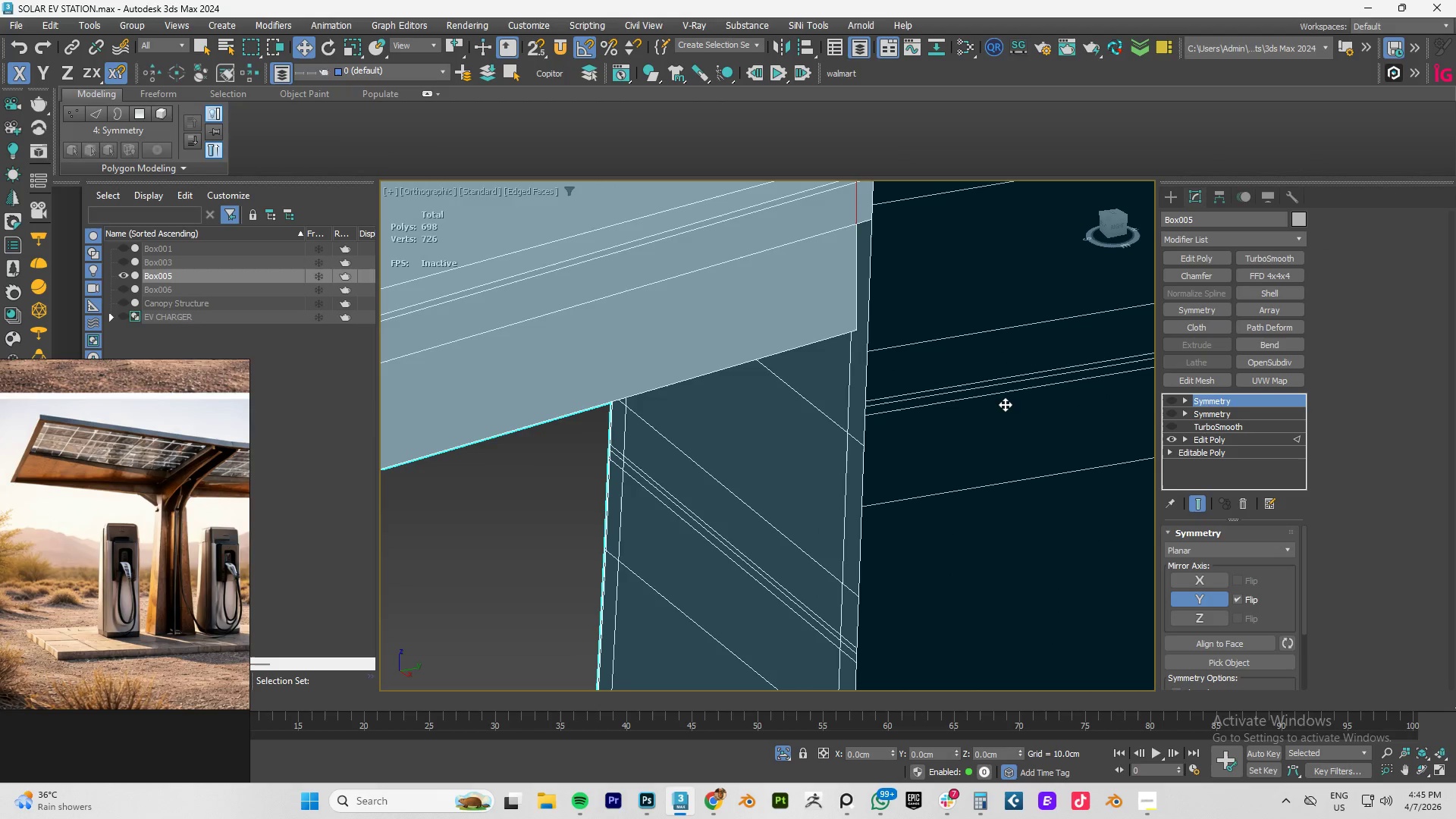 
key(Control+Z)
 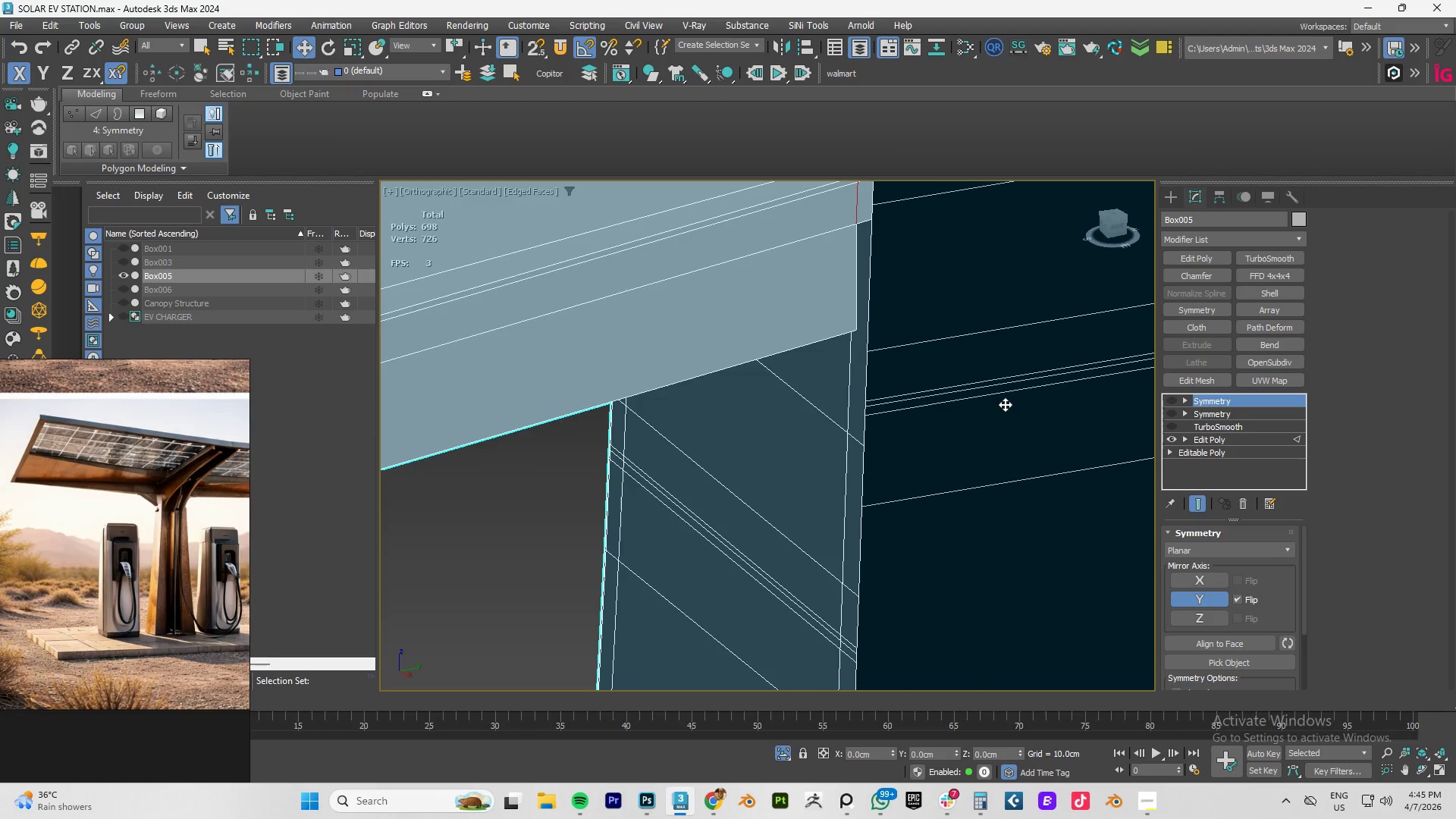 
key(Control+Z)
 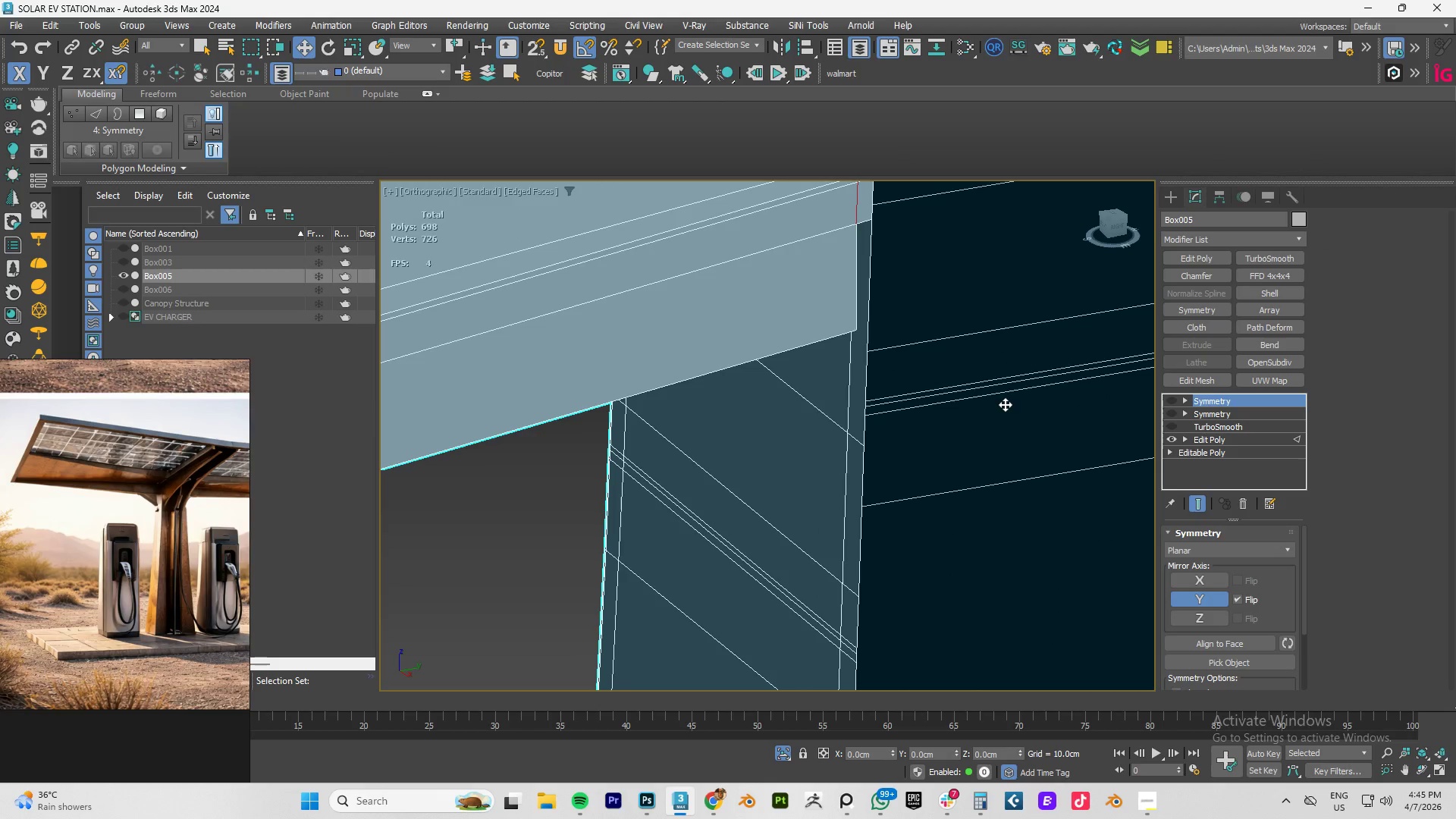 
key(Control+Z)
 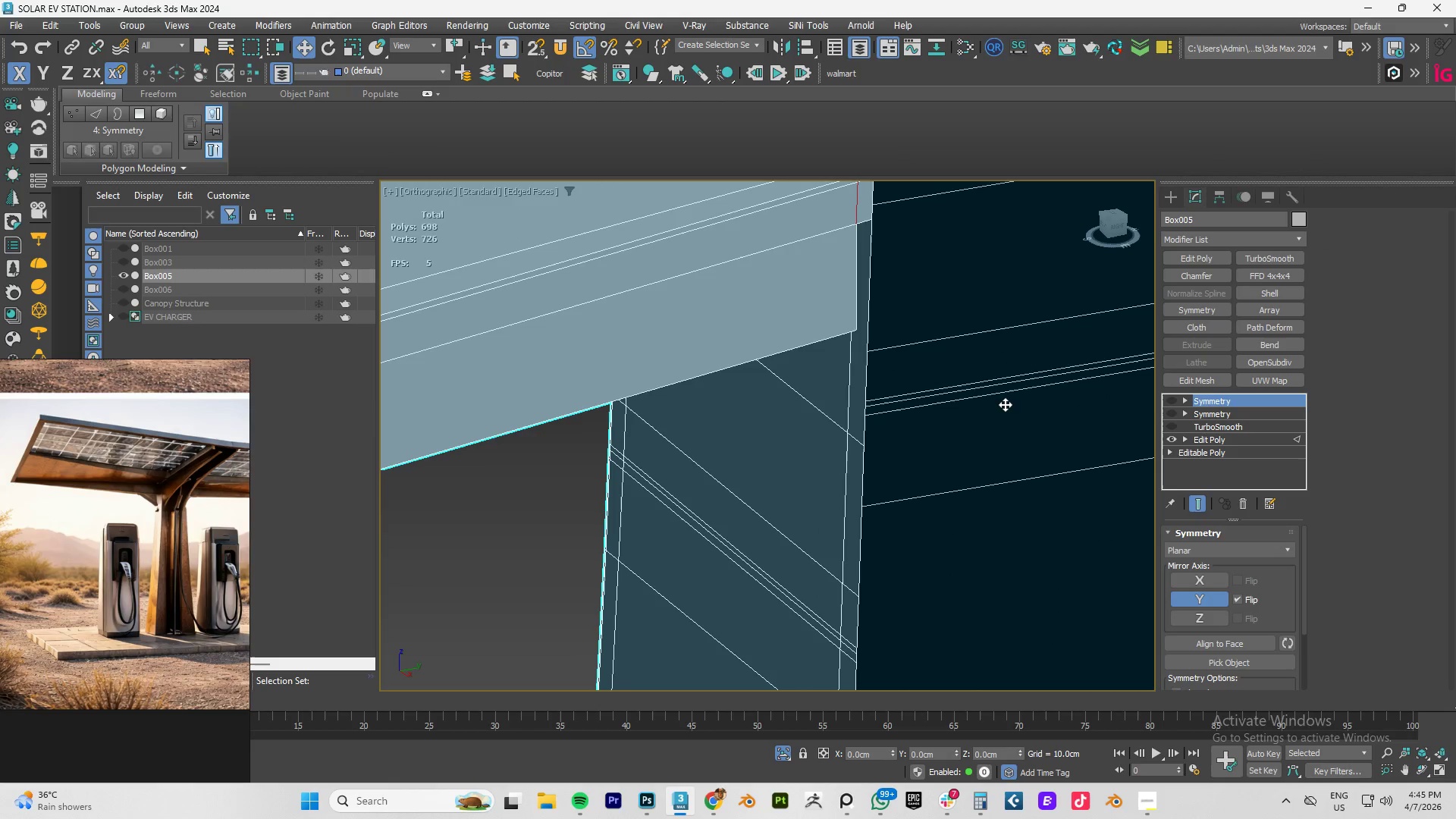 
key(Control+Z)
 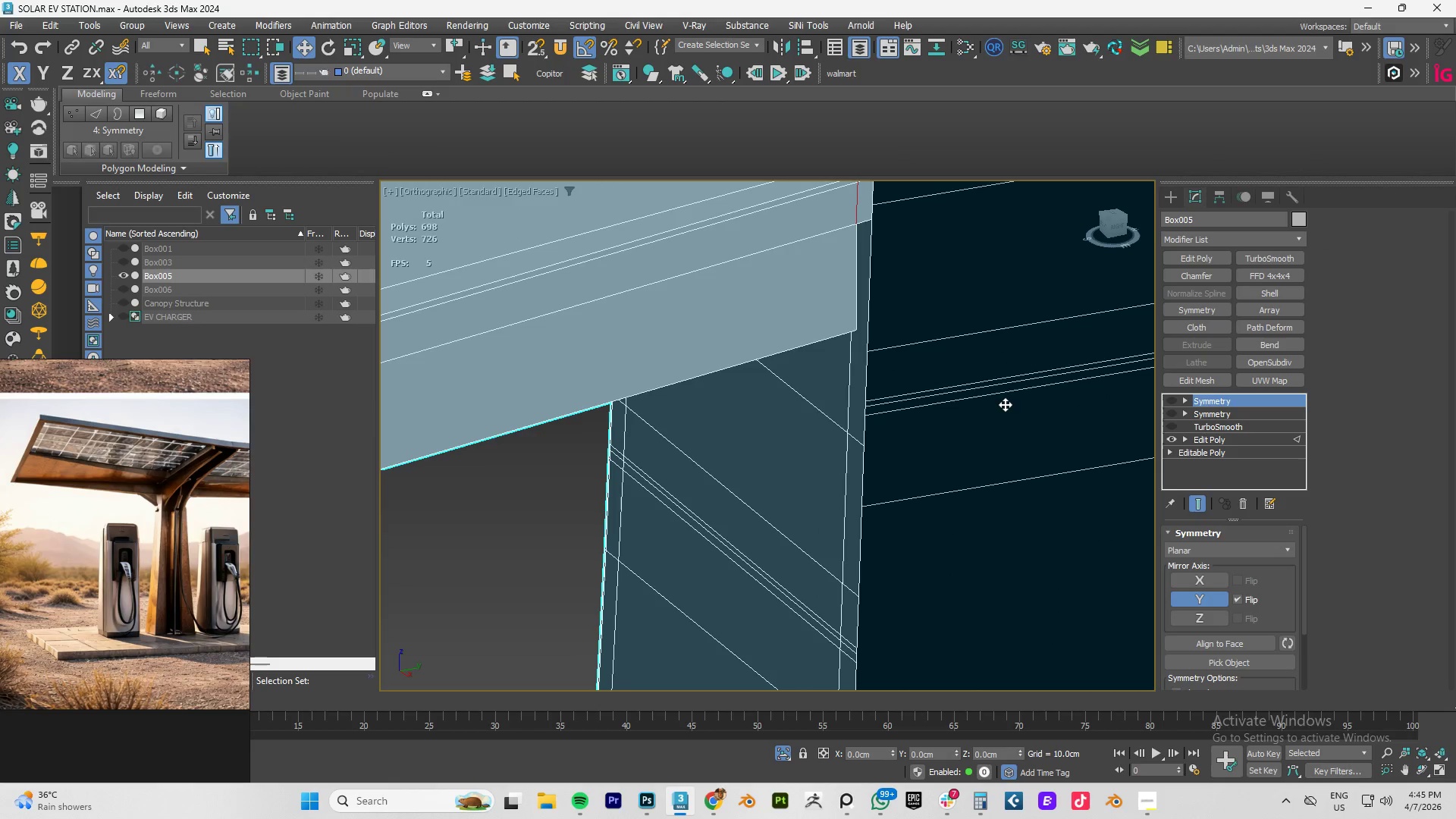 
key(Control+Z)
 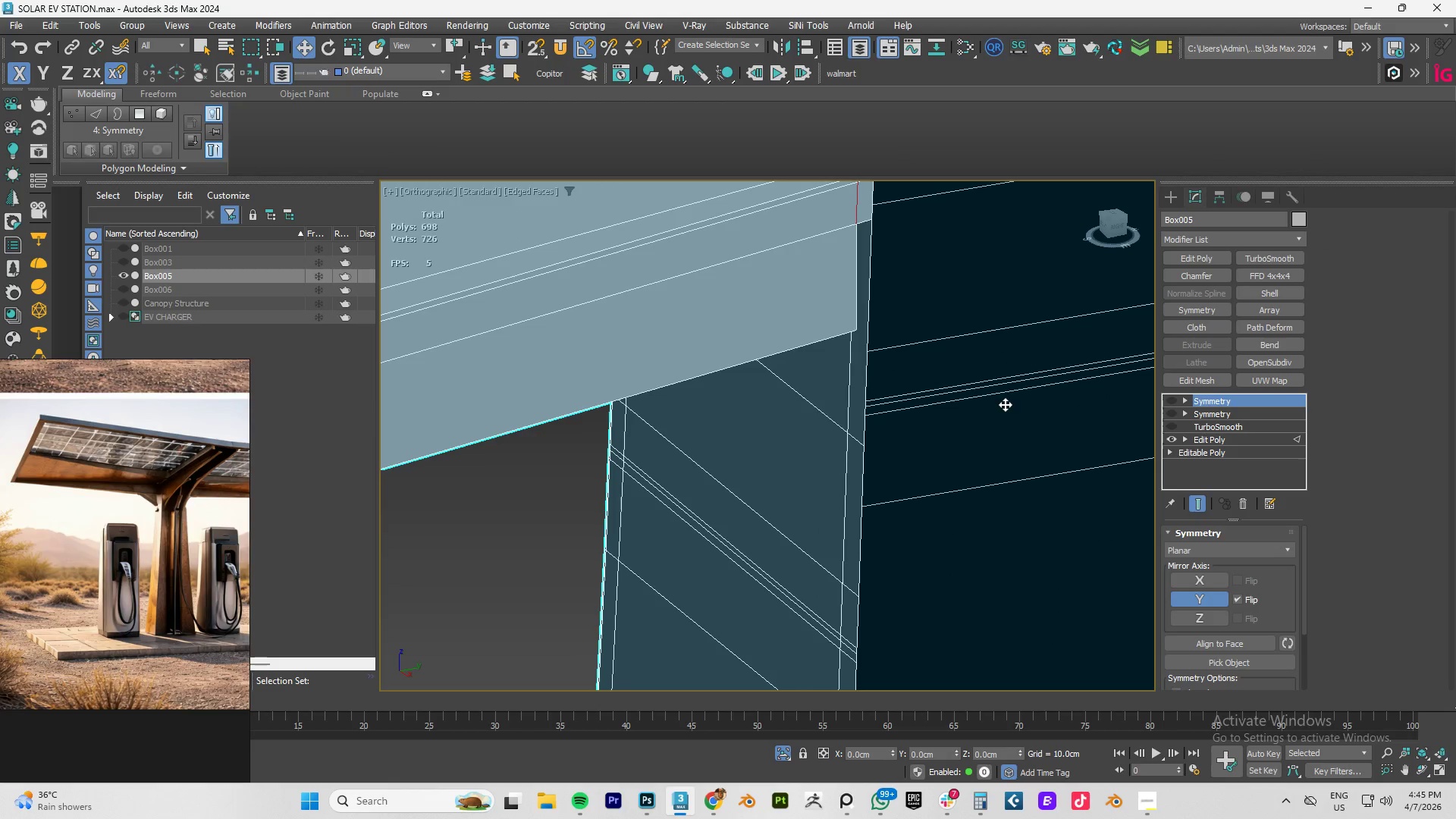 
hold_key(key=Z, duration=0.84)
 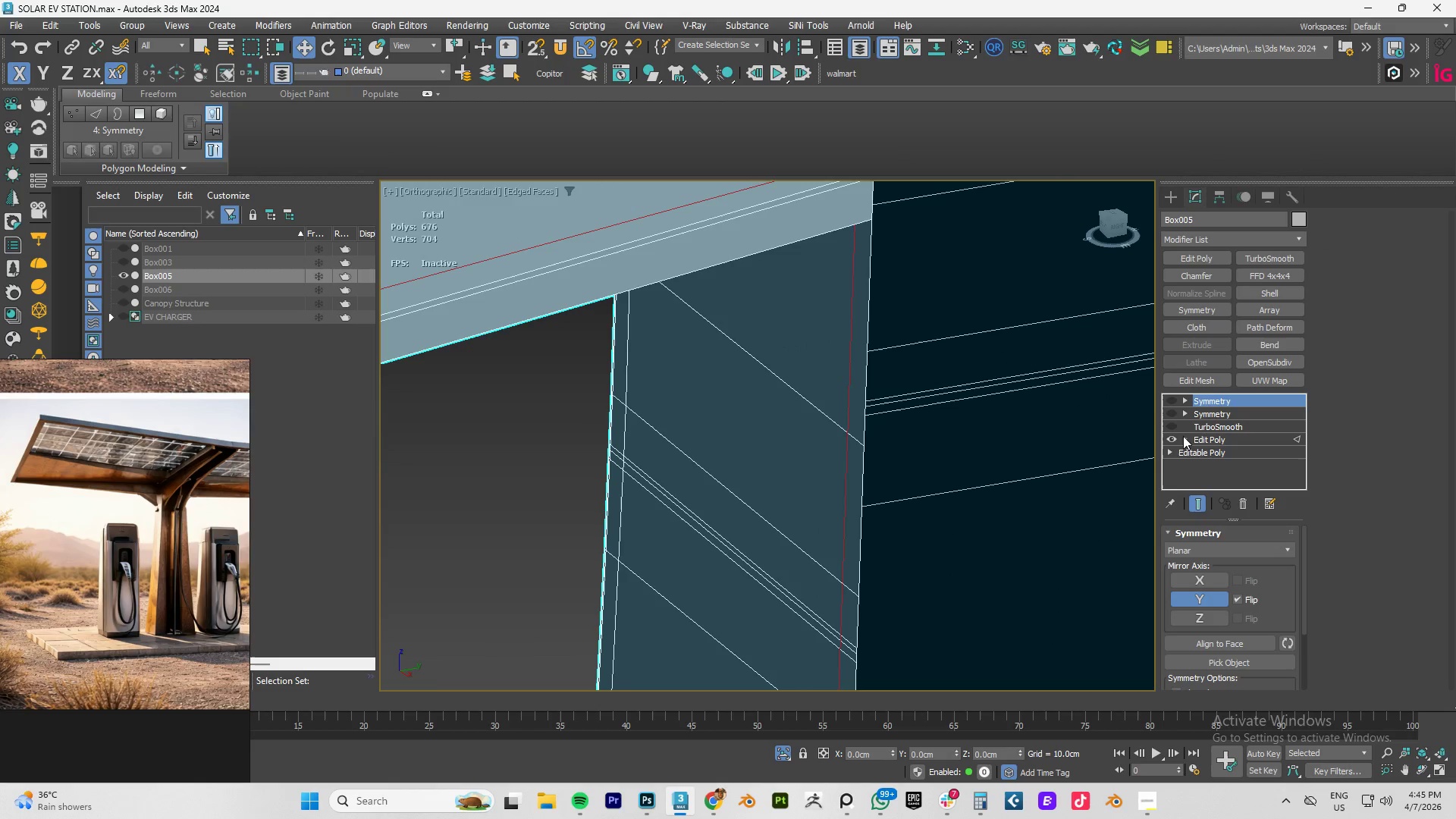 
left_click([1171, 425])
 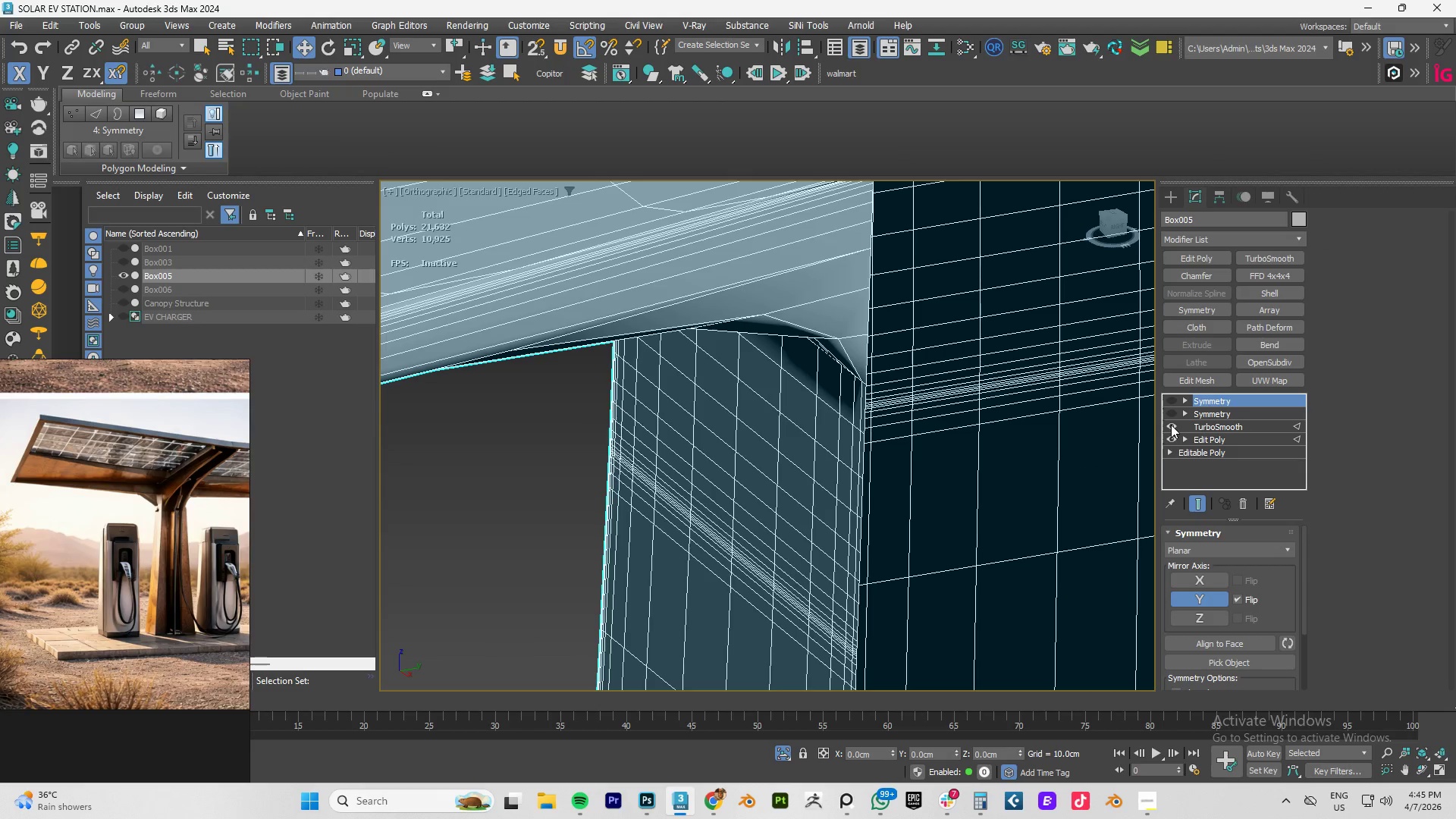 
scroll: coordinate [805, 331], scroll_direction: down, amount: 5.0
 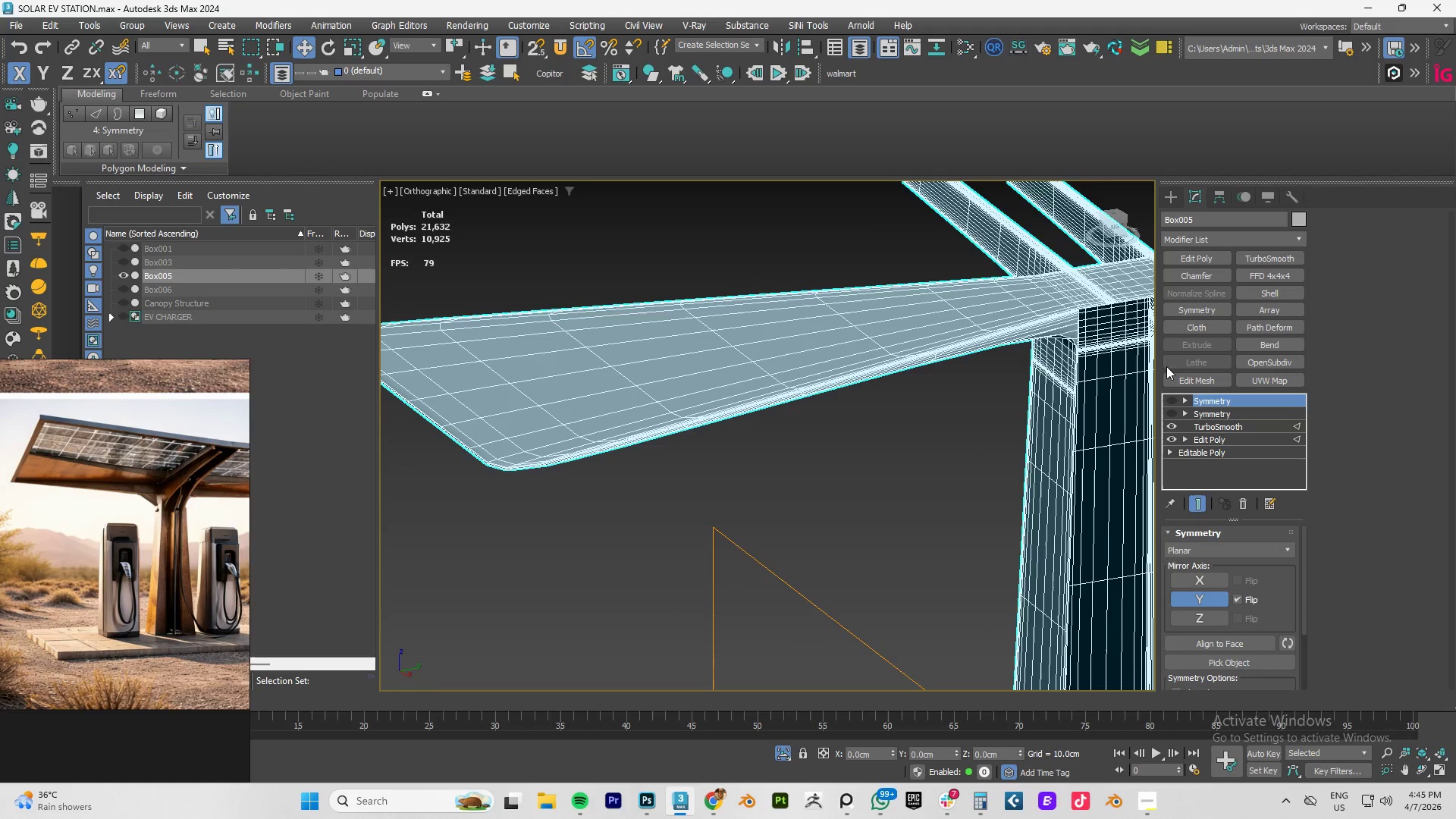 
key(Alt+AltLeft)
 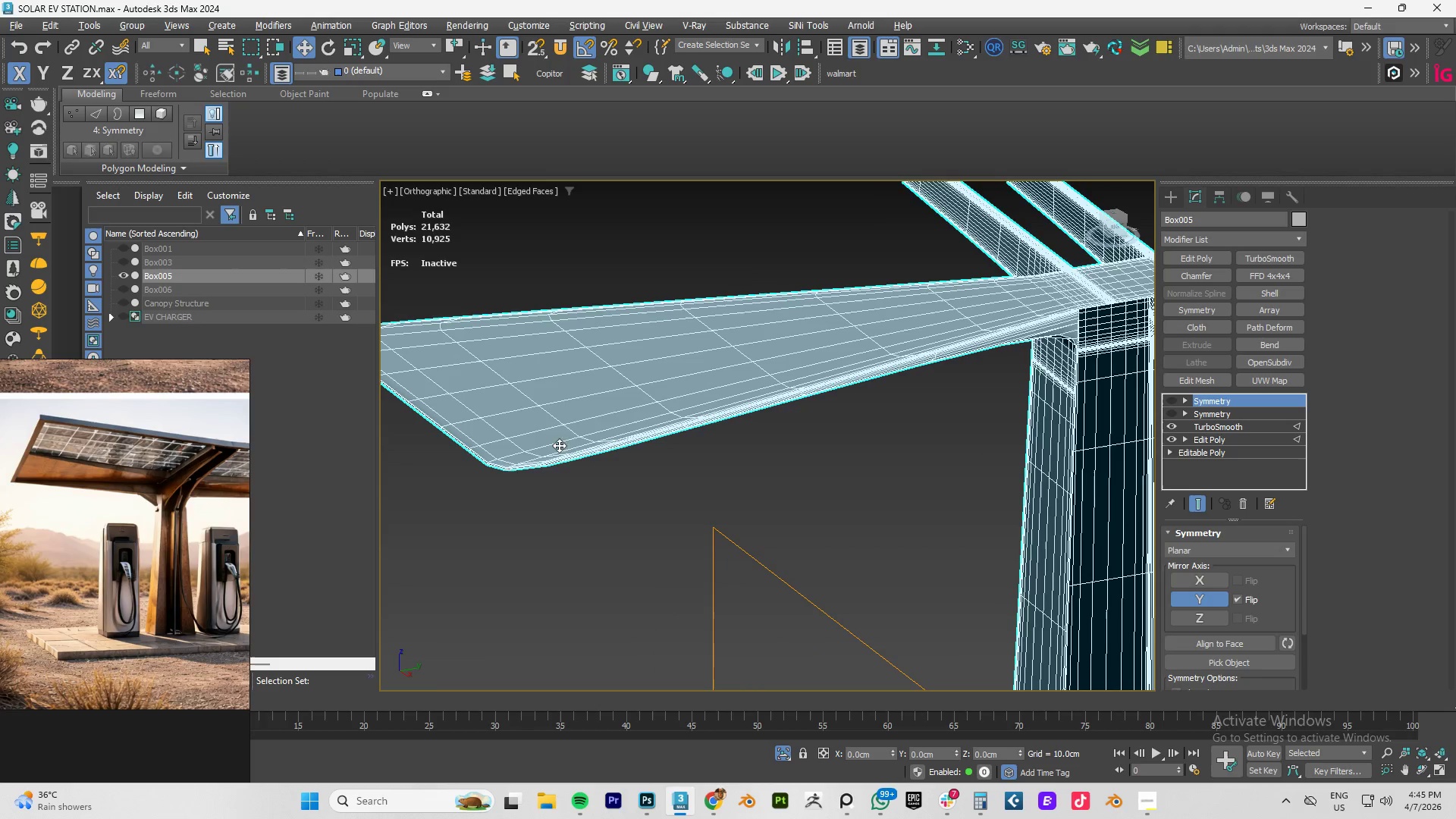 
key(Alt+1)
 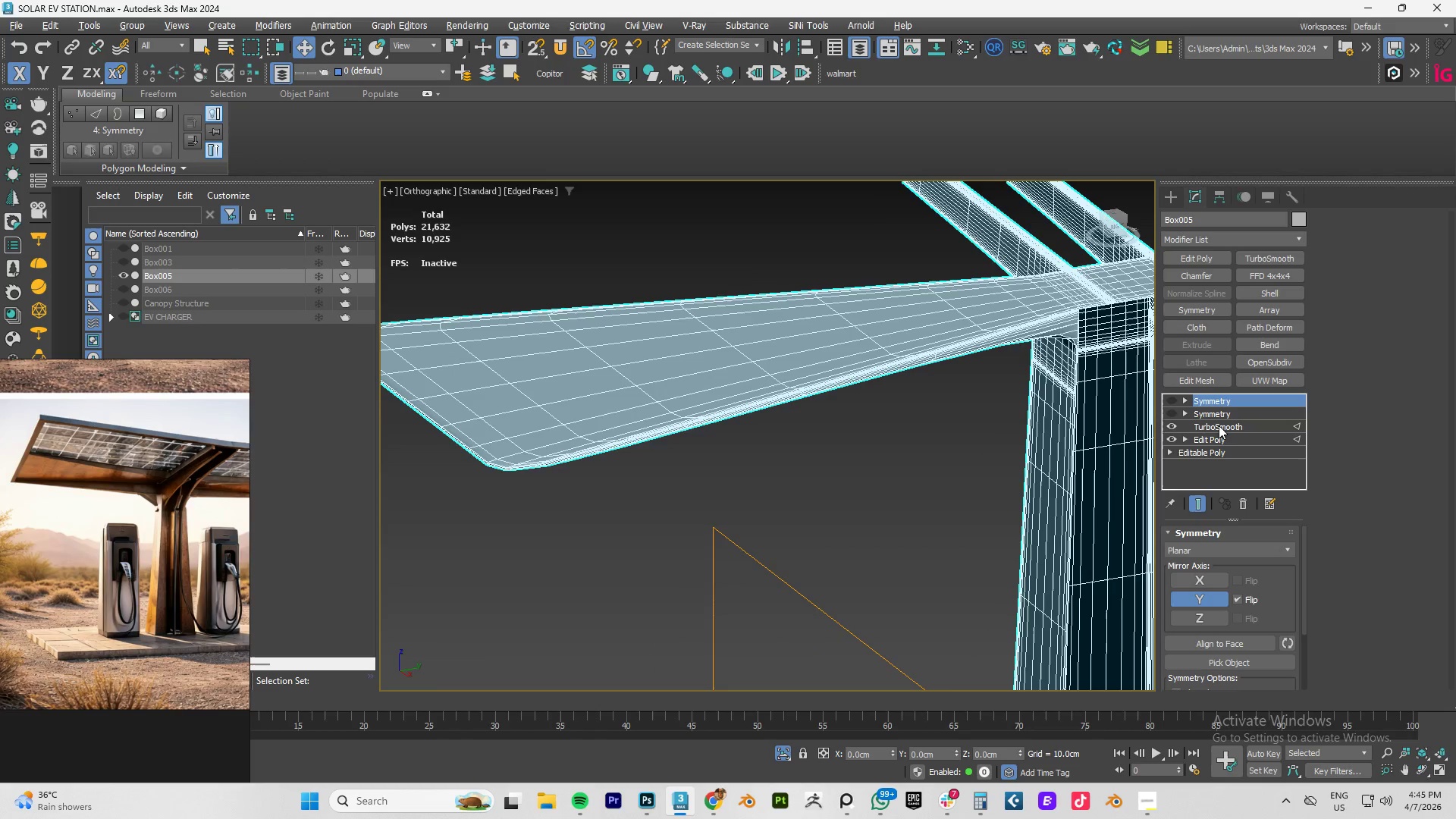 
left_click([1220, 442])
 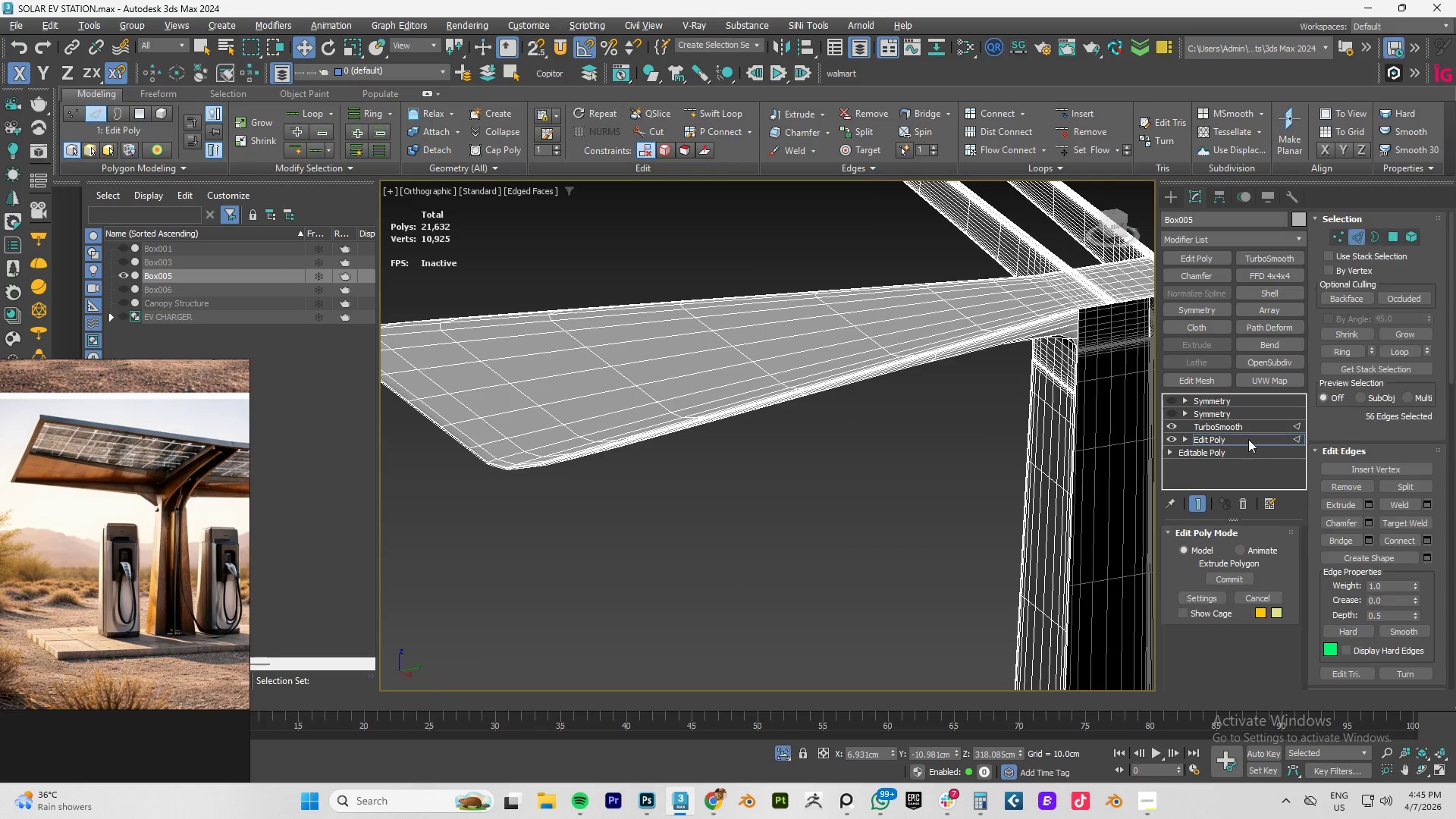 
left_click([1248, 439])
 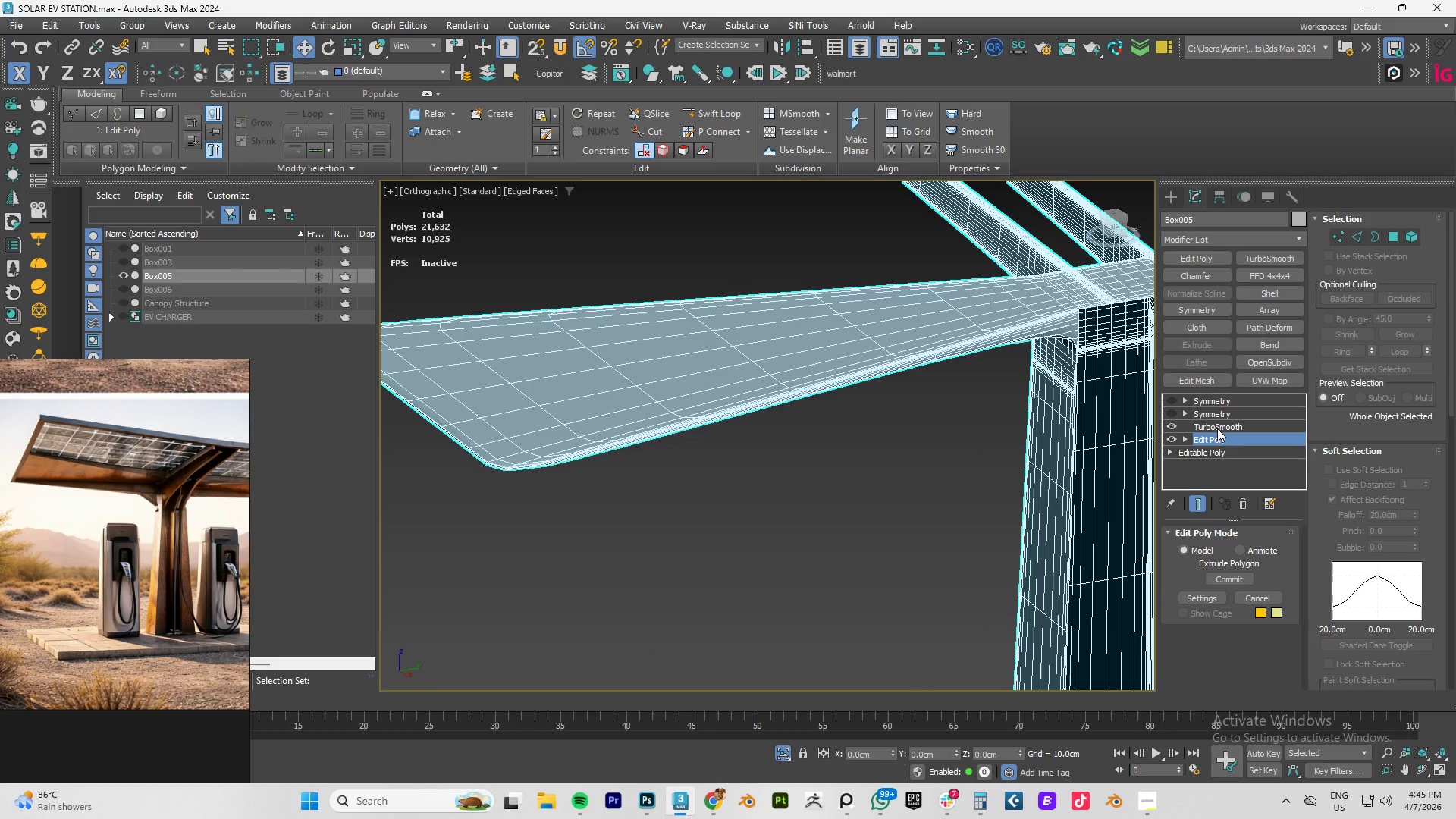 
left_click([1215, 428])
 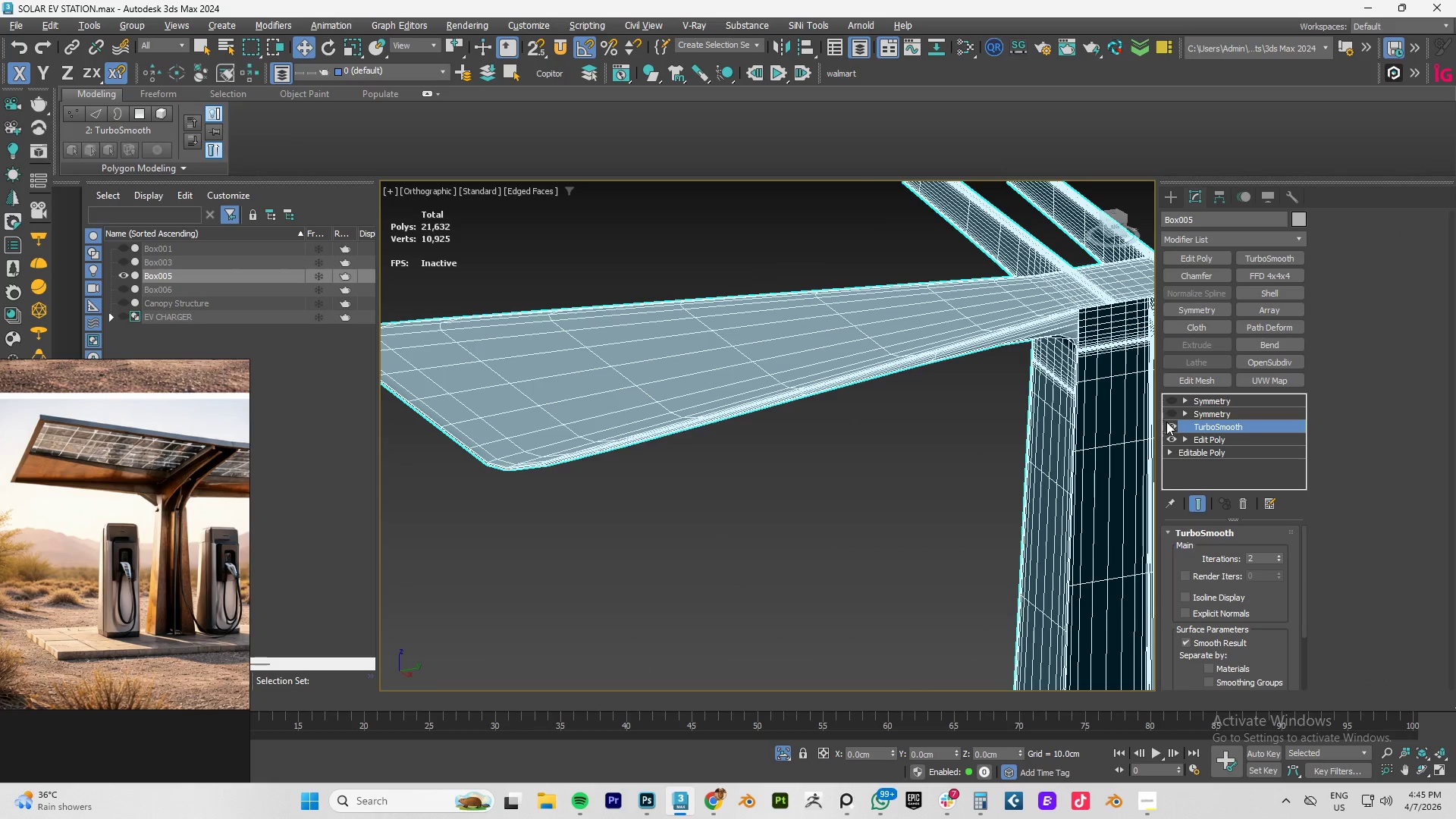 
left_click([1169, 424])
 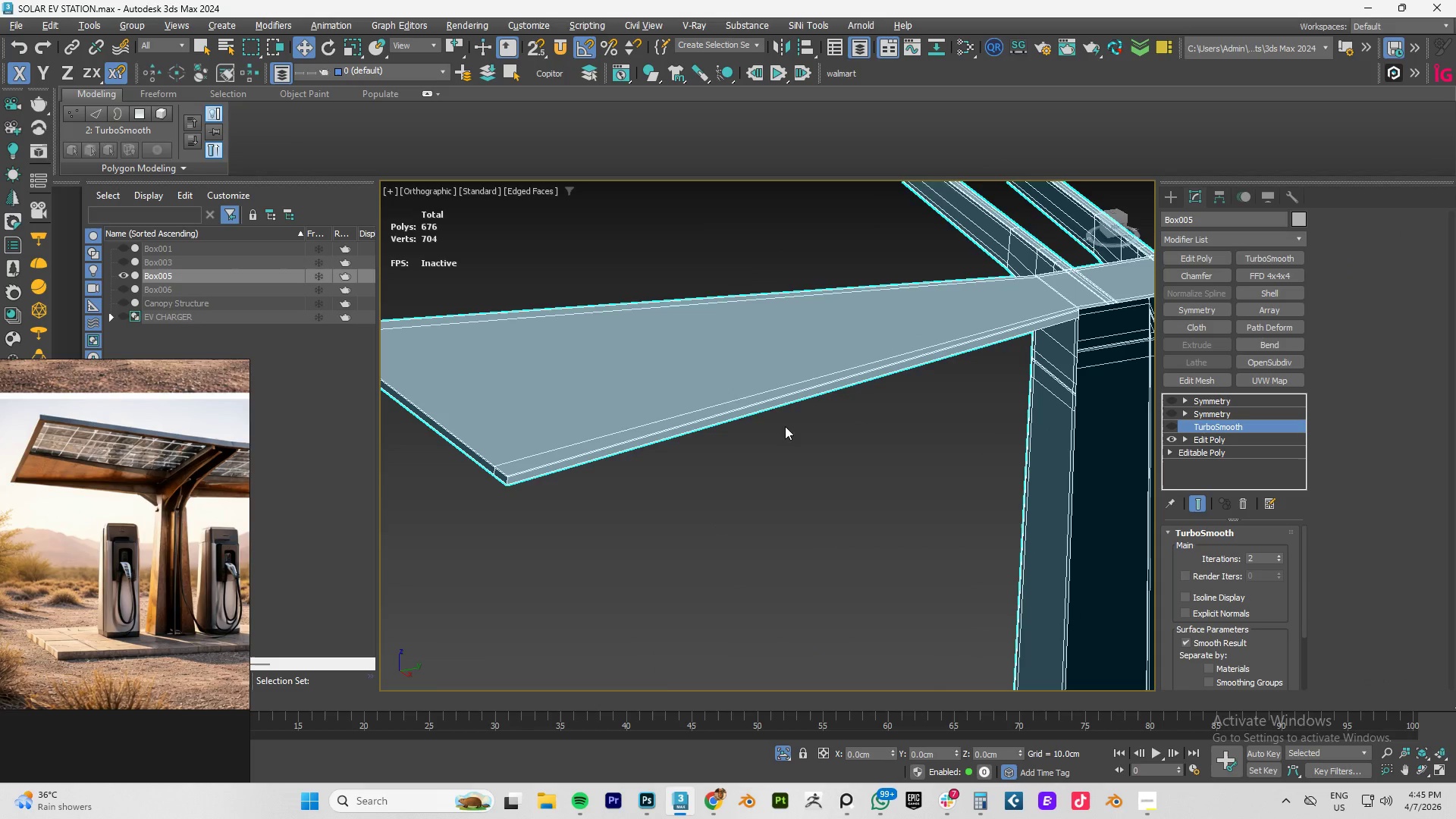 
scroll: coordinate [646, 429], scroll_direction: up, amount: 4.0
 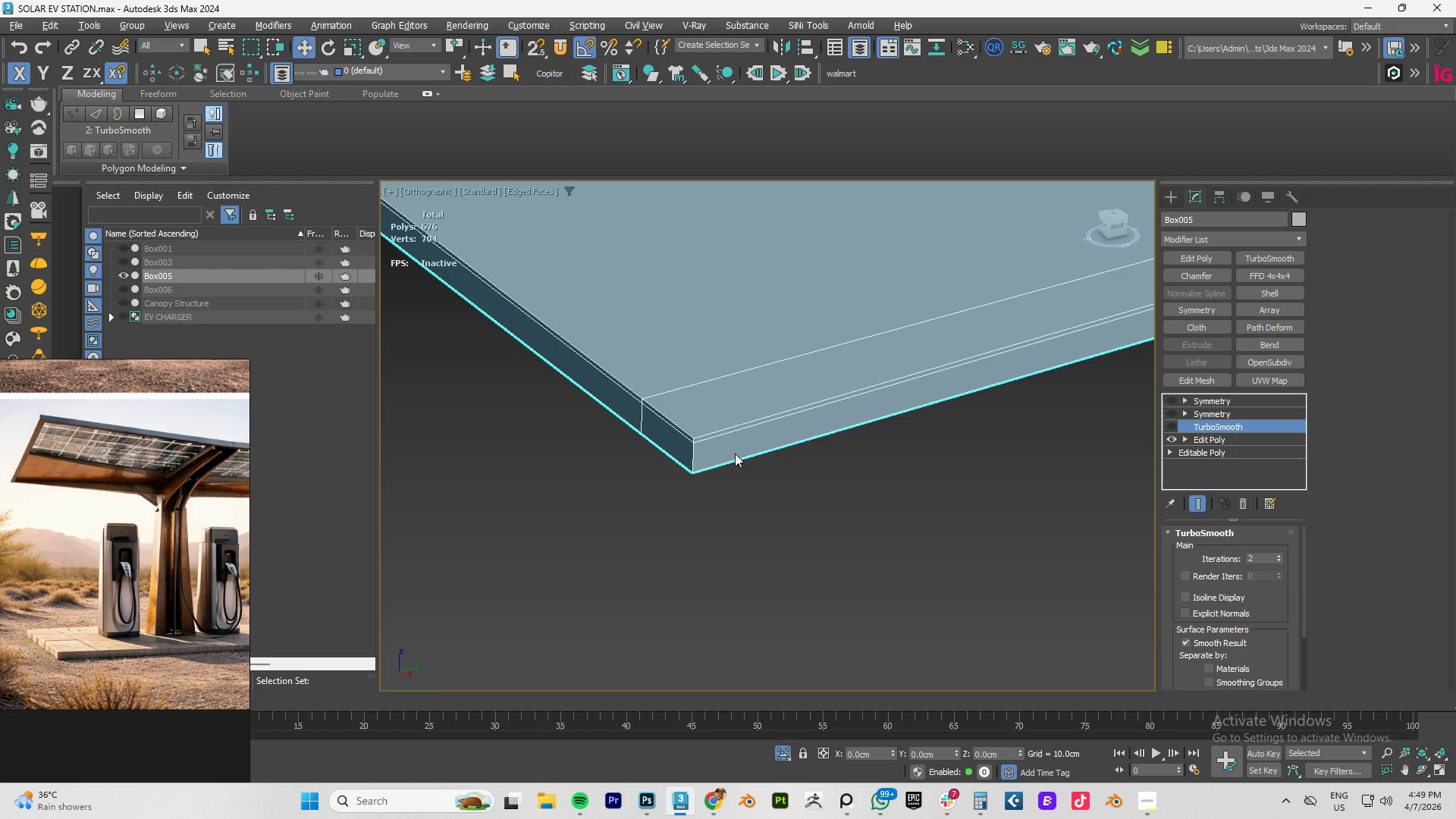 
wait(255.33)
 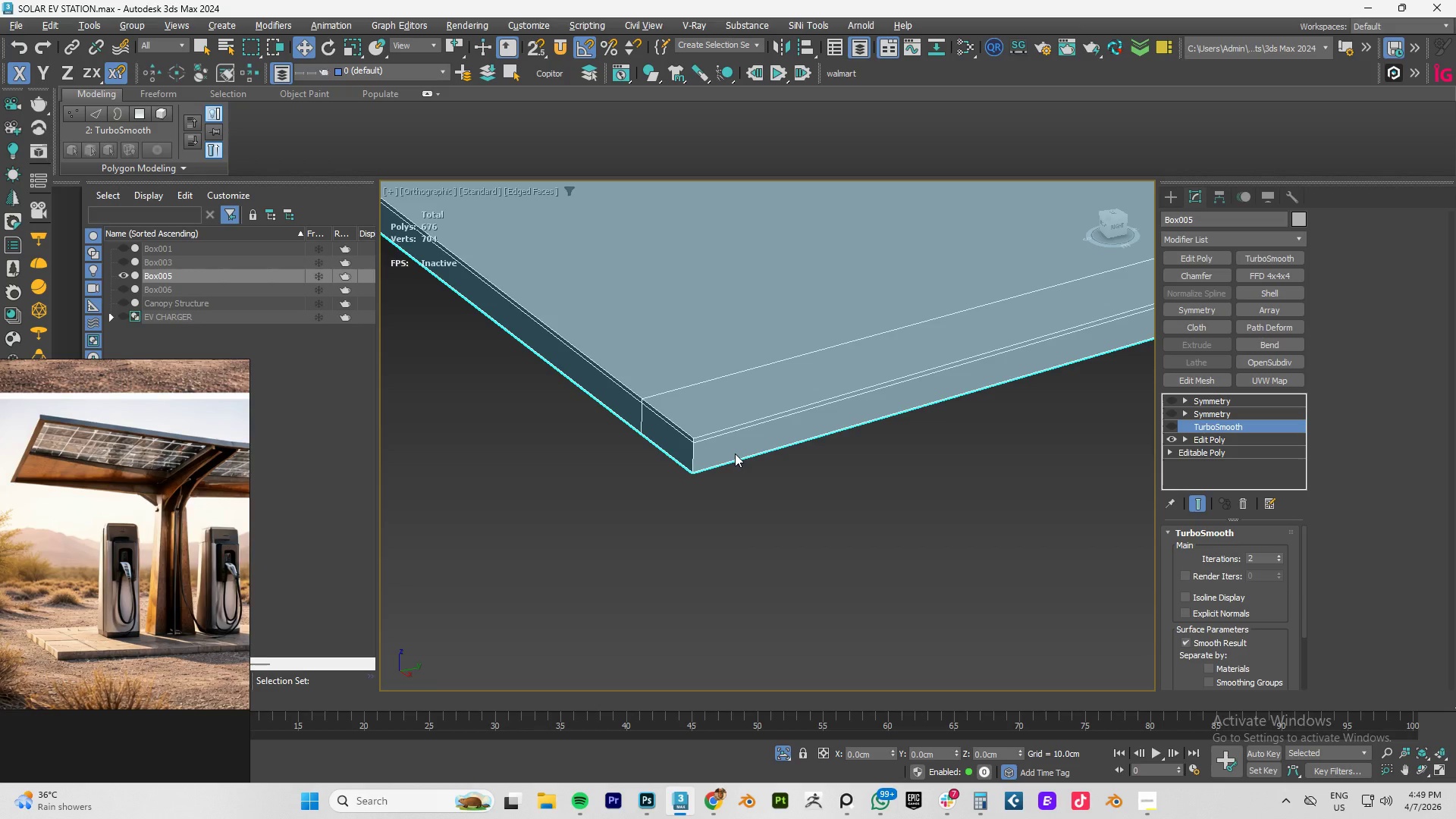 
scroll: coordinate [738, 416], scroll_direction: down, amount: 3.0
 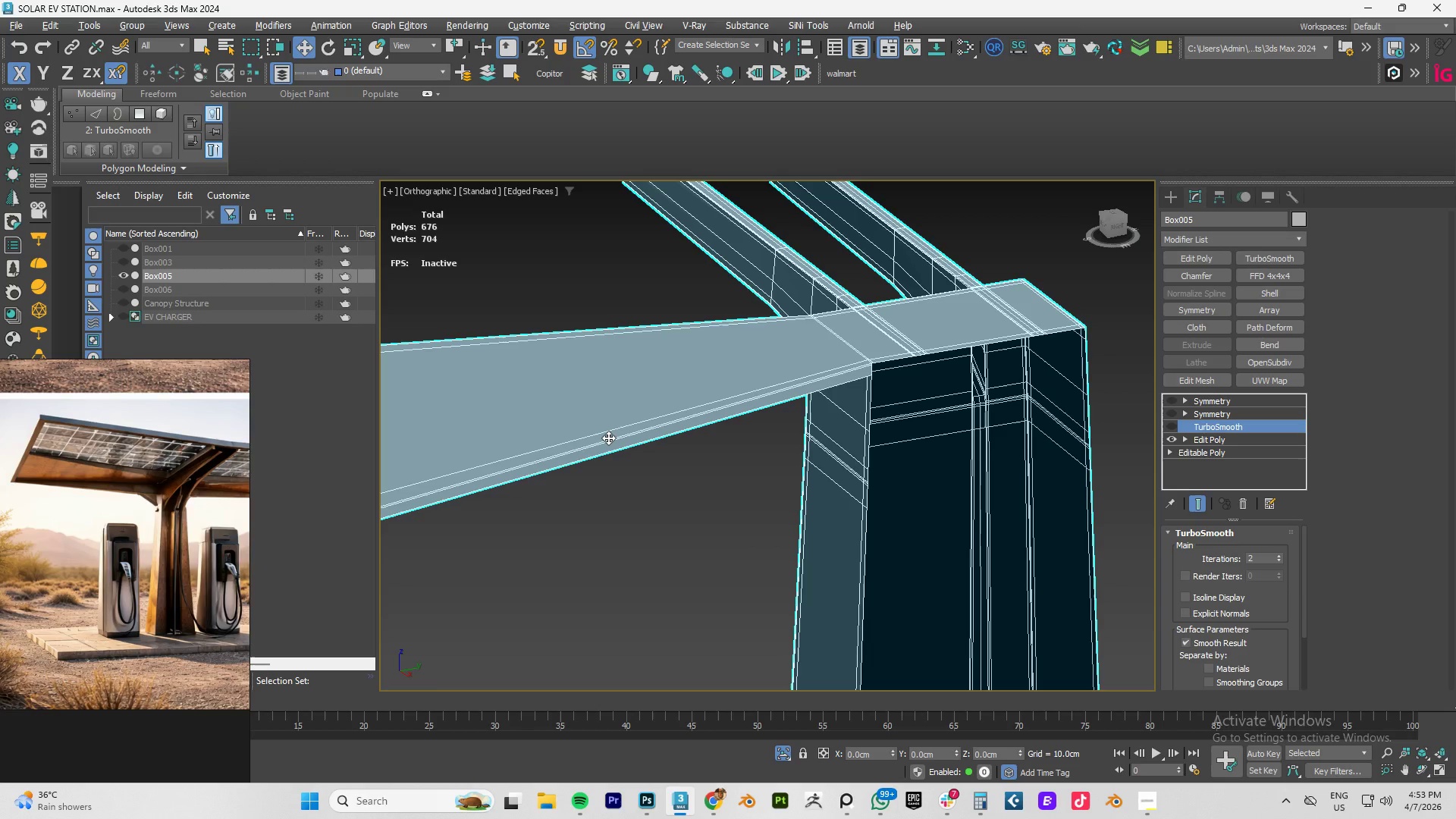 
wait(193.65)
 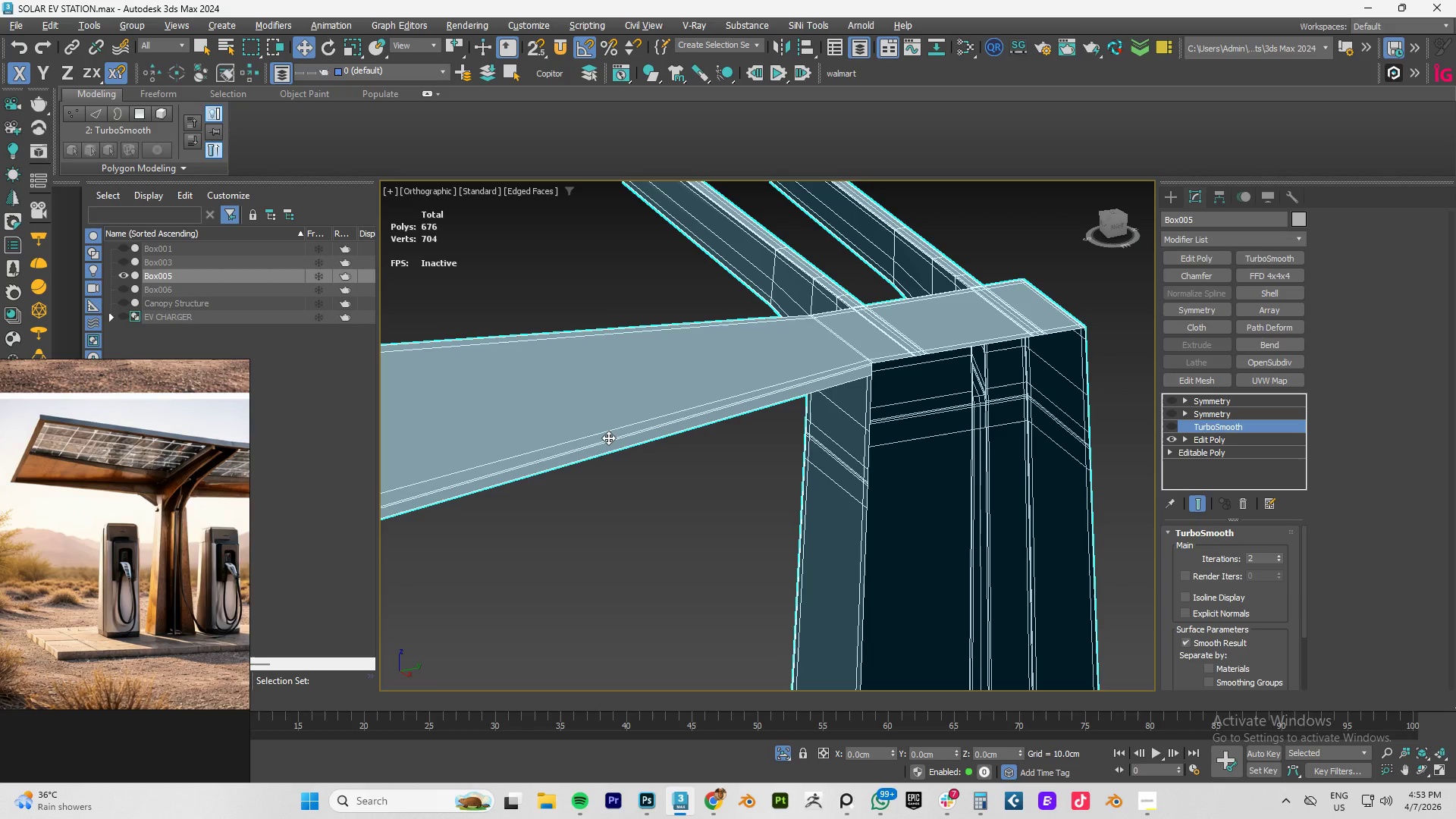 
scroll: coordinate [784, 426], scroll_direction: up, amount: 4.0
 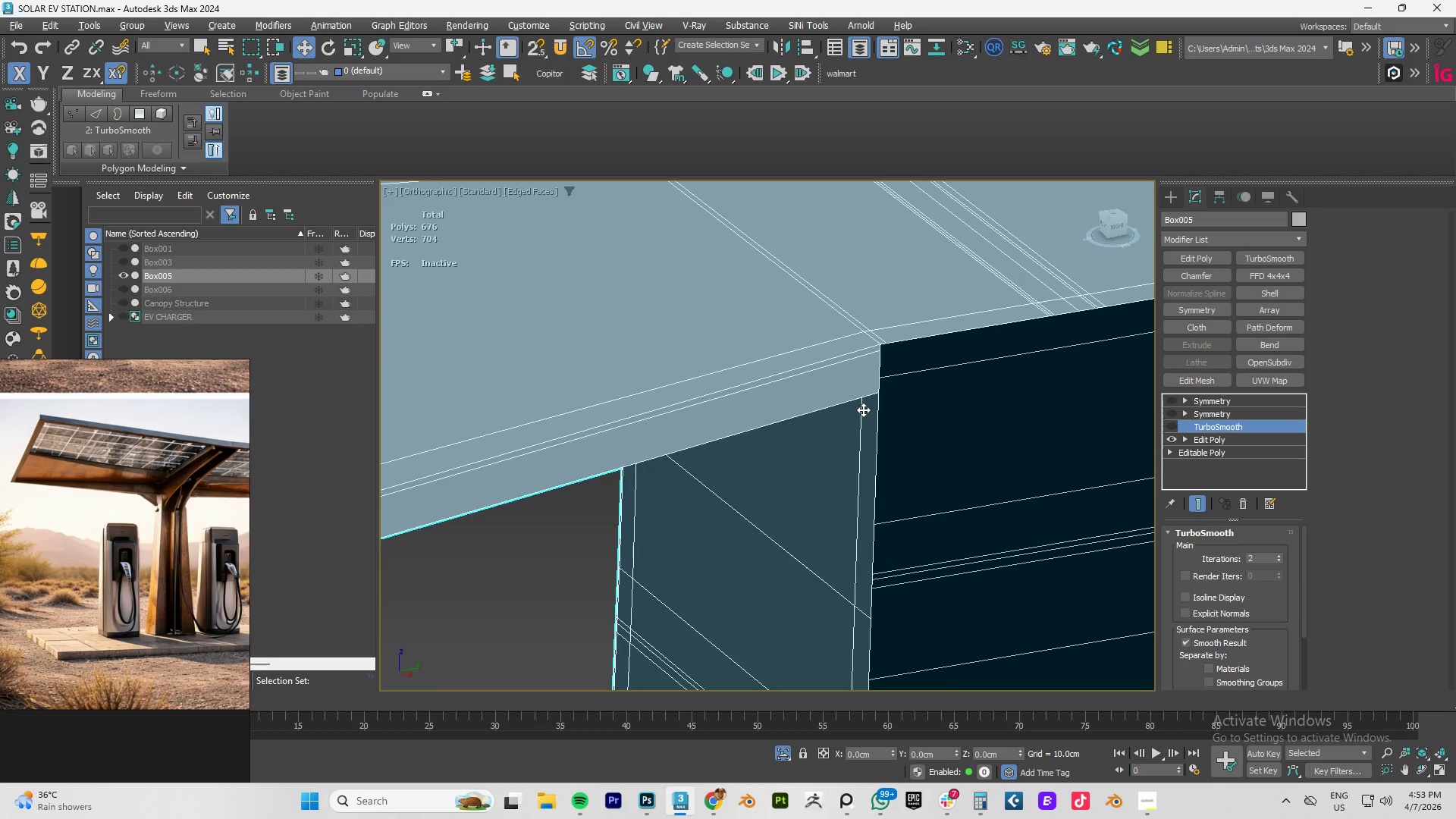 
key(Alt+1)
 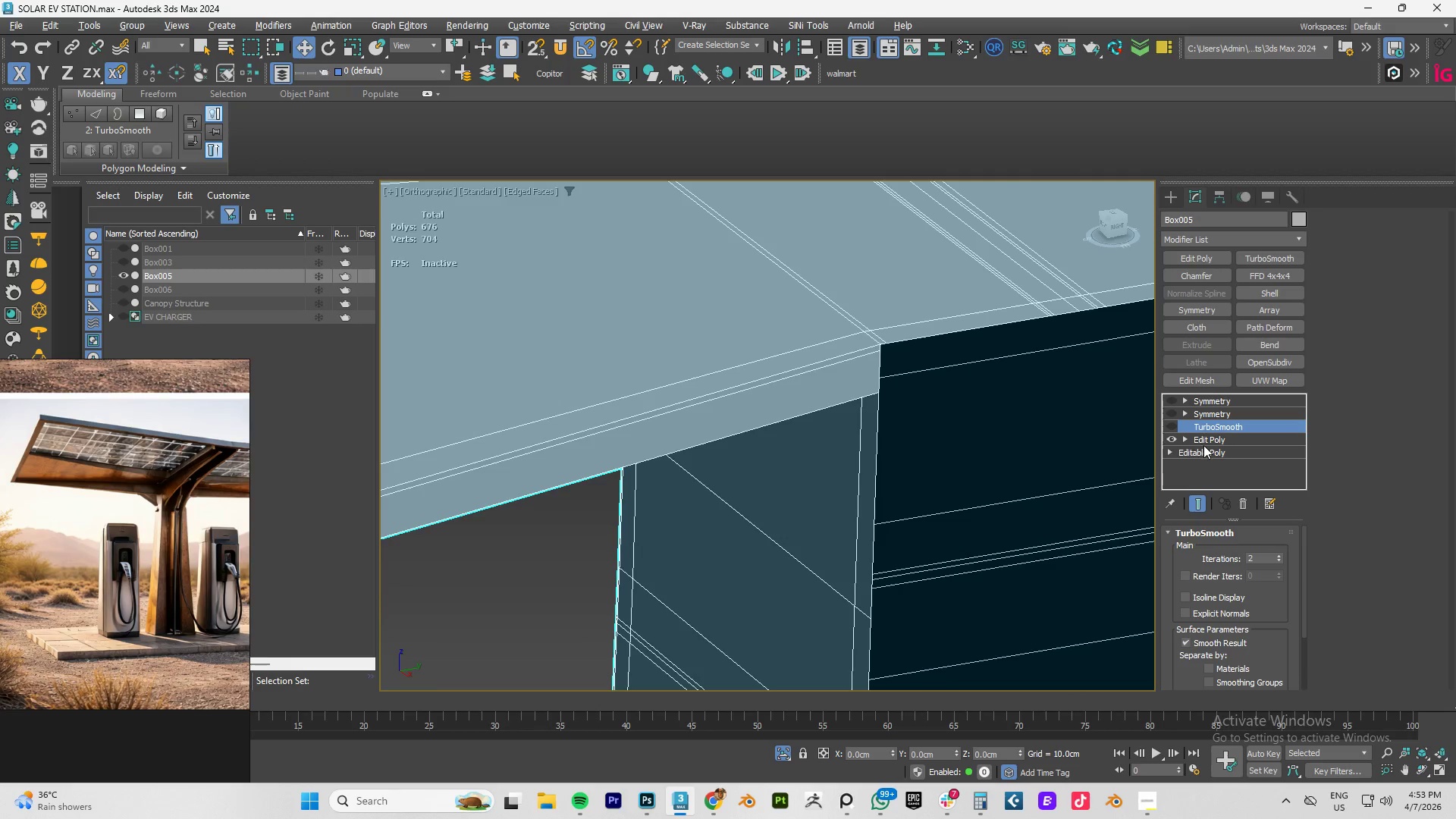 
left_click([1210, 438])
 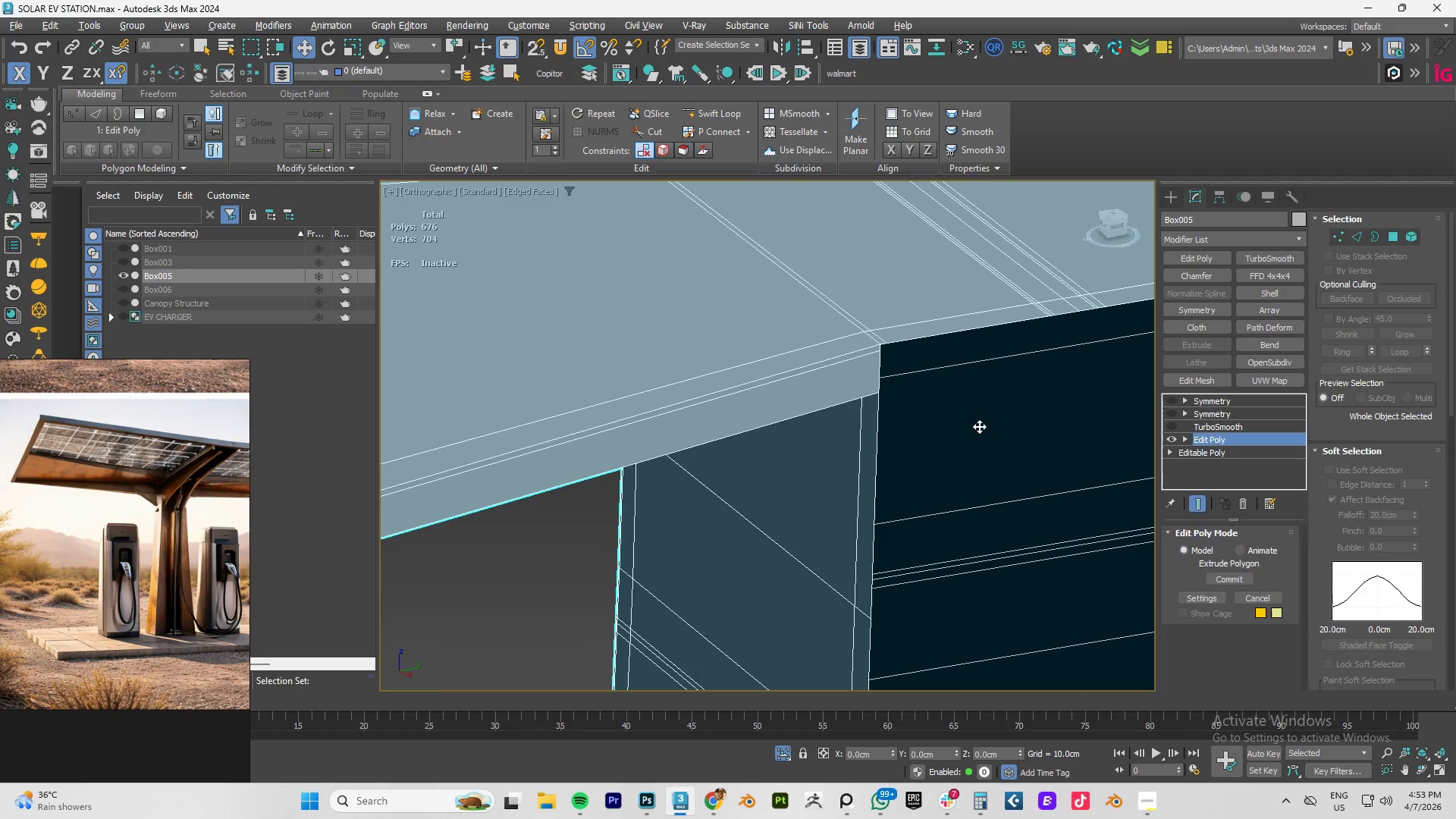 
key(Alt+AltLeft)
 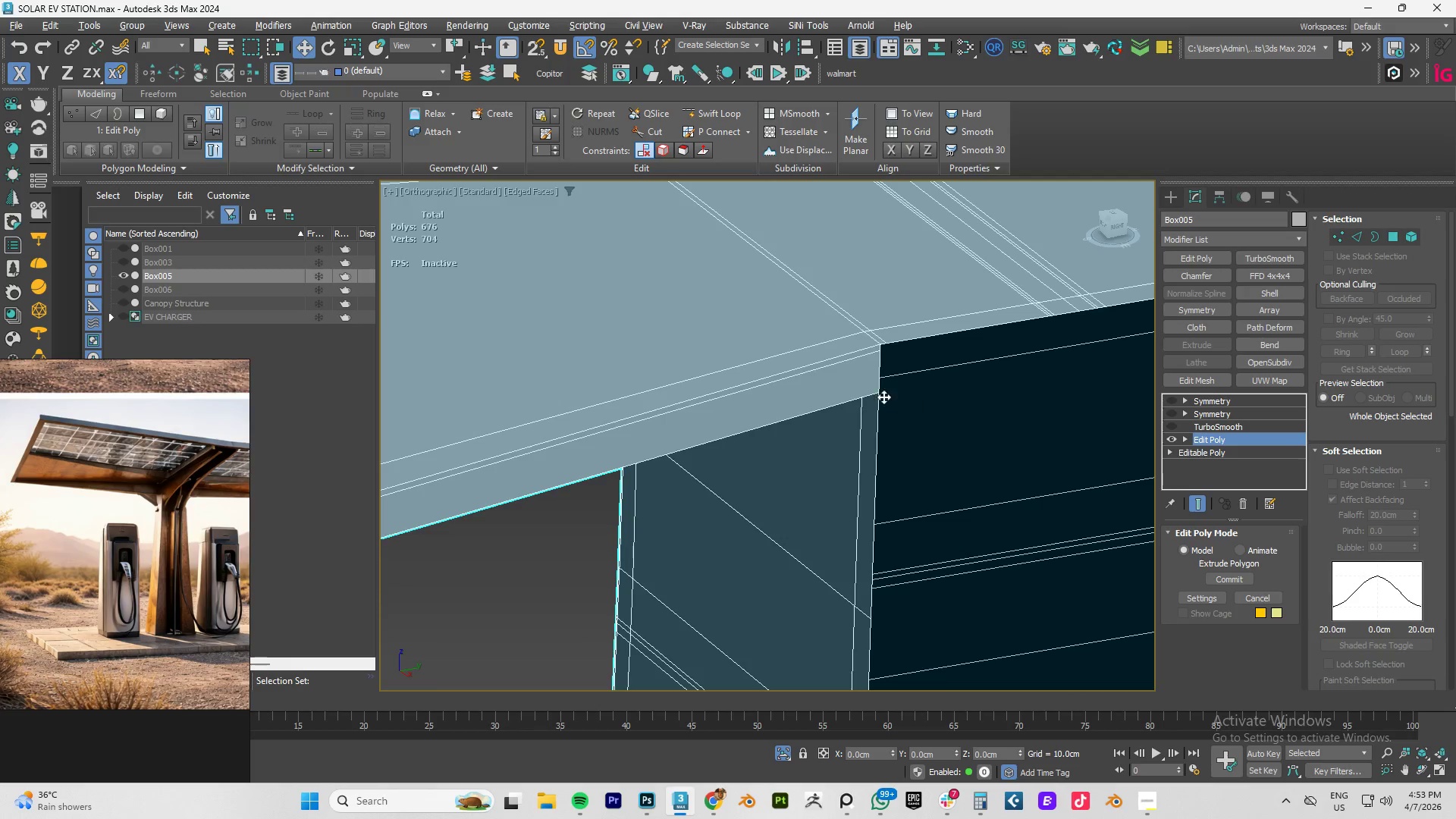 
key(Alt+1)
 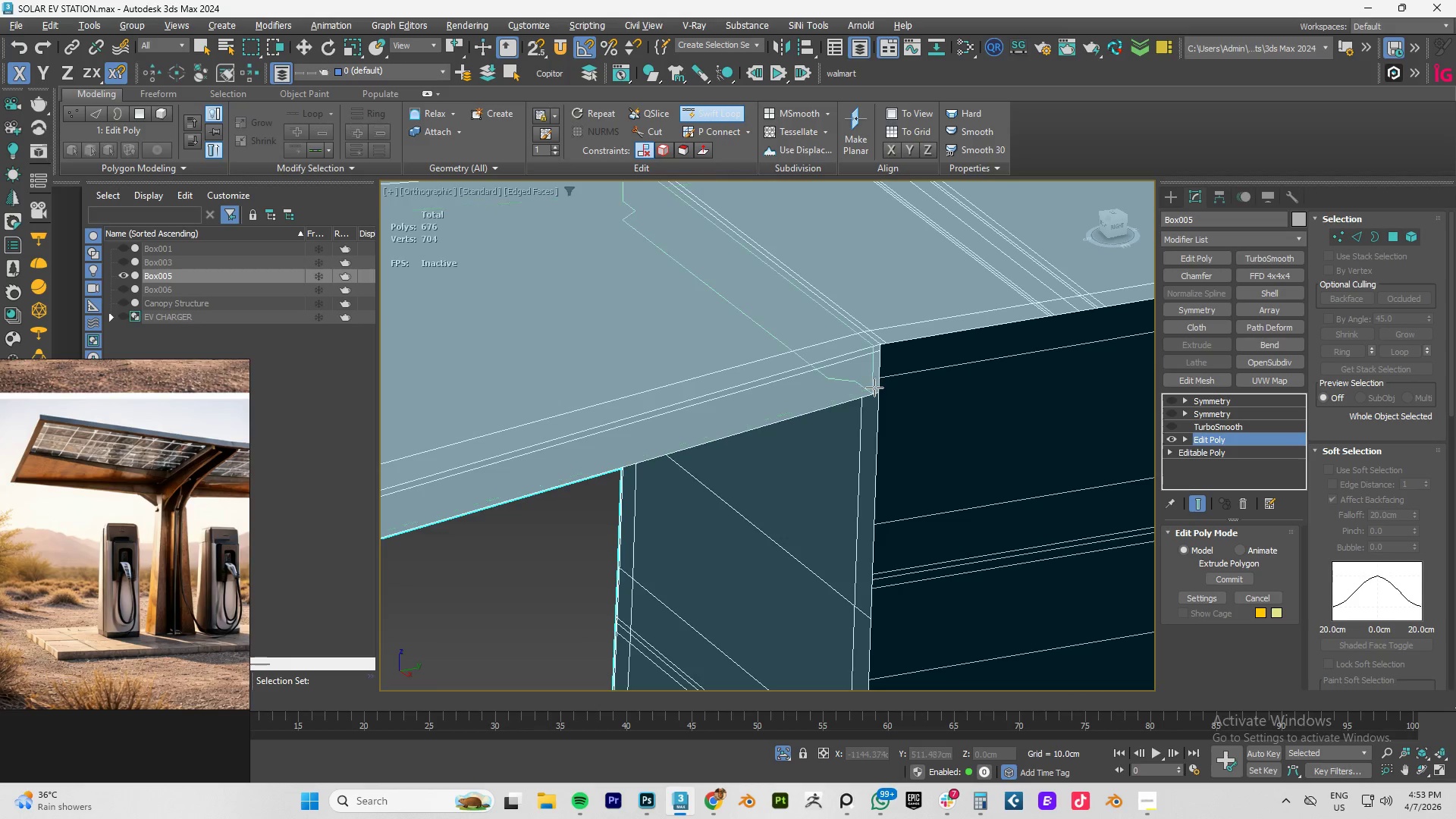 
scroll: coordinate [877, 392], scroll_direction: up, amount: 1.0
 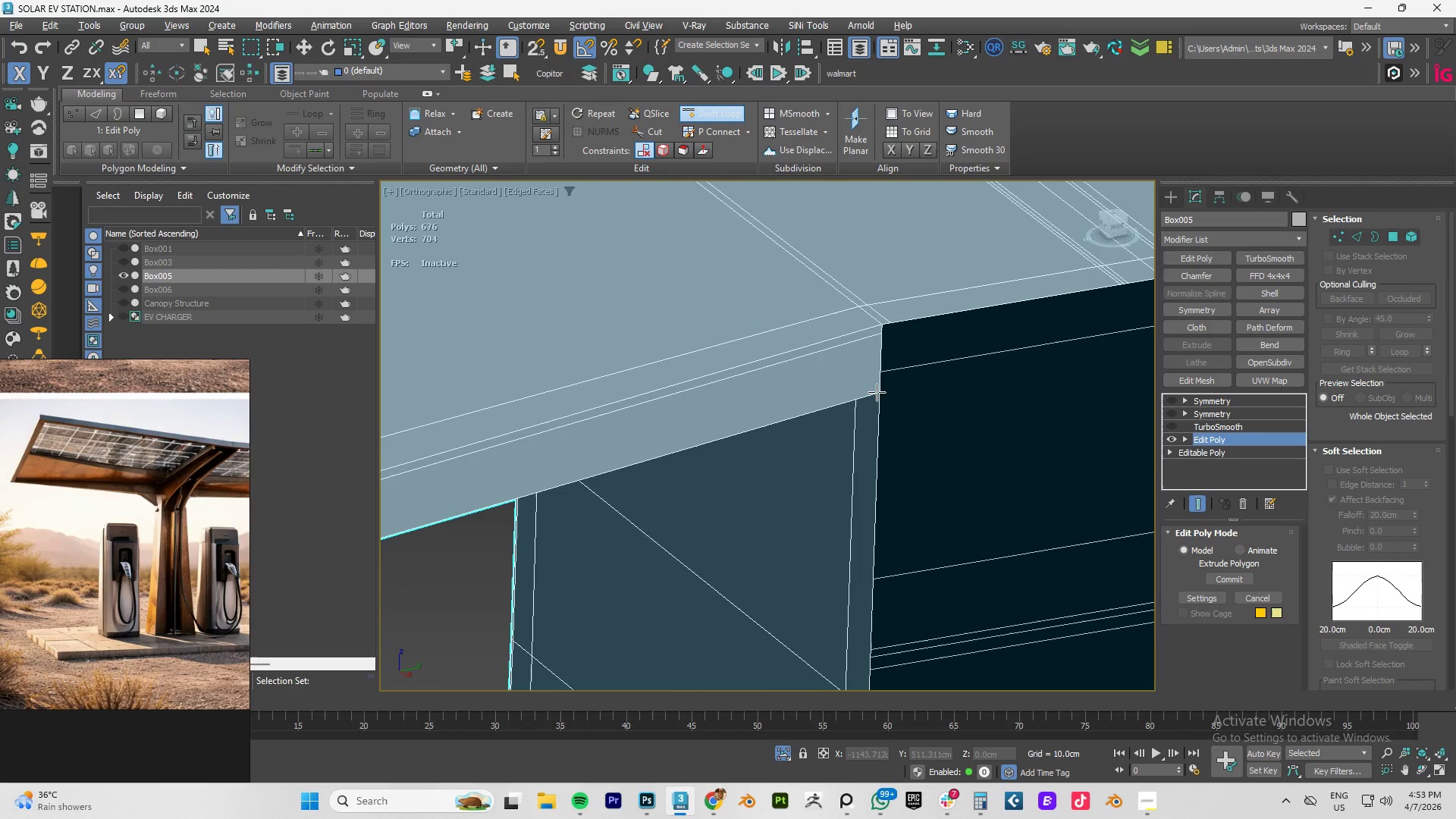 
hold_key(key=AltLeft, duration=0.91)
 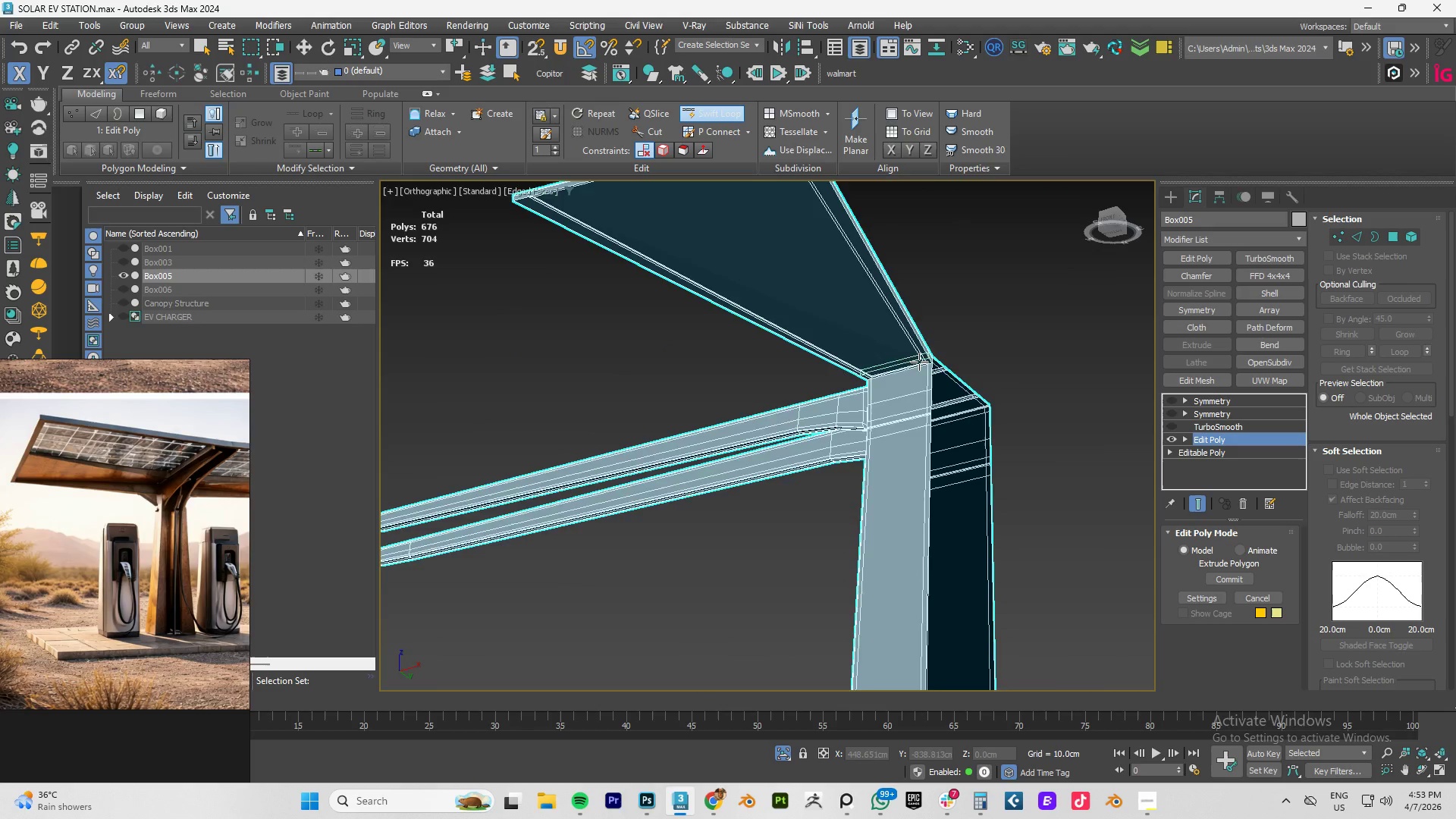 
scroll: coordinate [877, 394], scroll_direction: down, amount: 7.0
 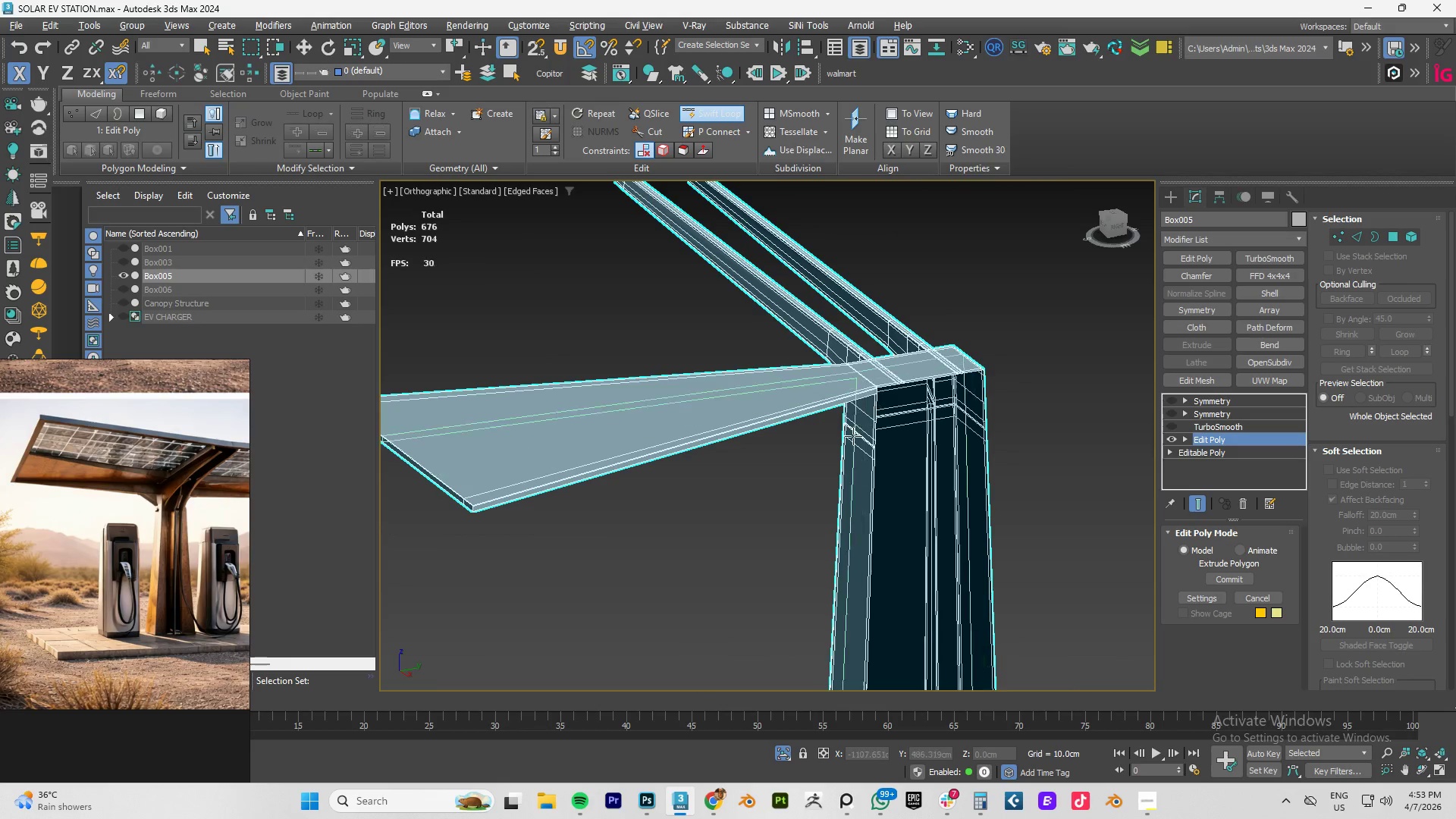 
scroll: coordinate [932, 331], scroll_direction: up, amount: 6.0
 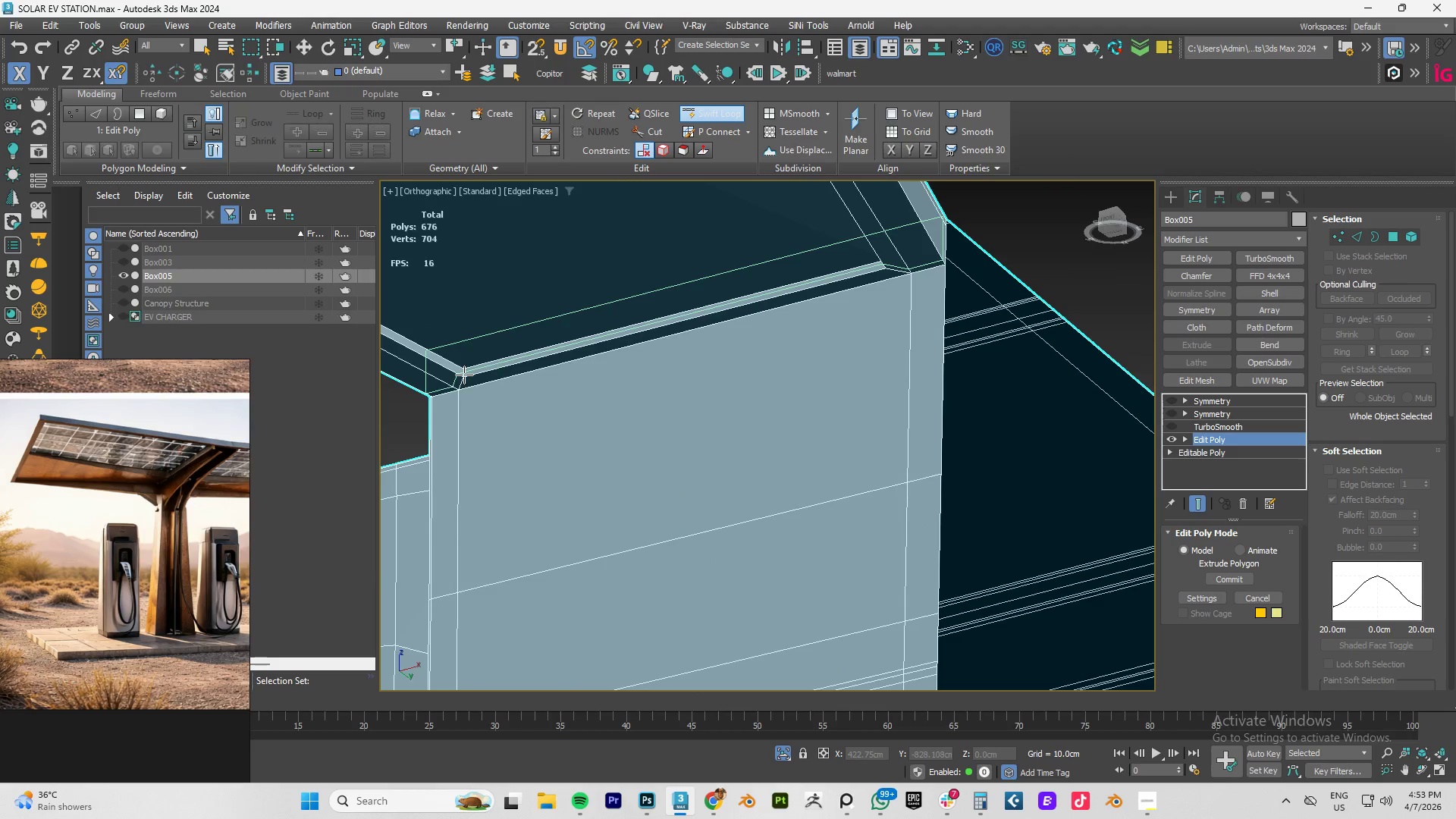 
wait(9.34)
 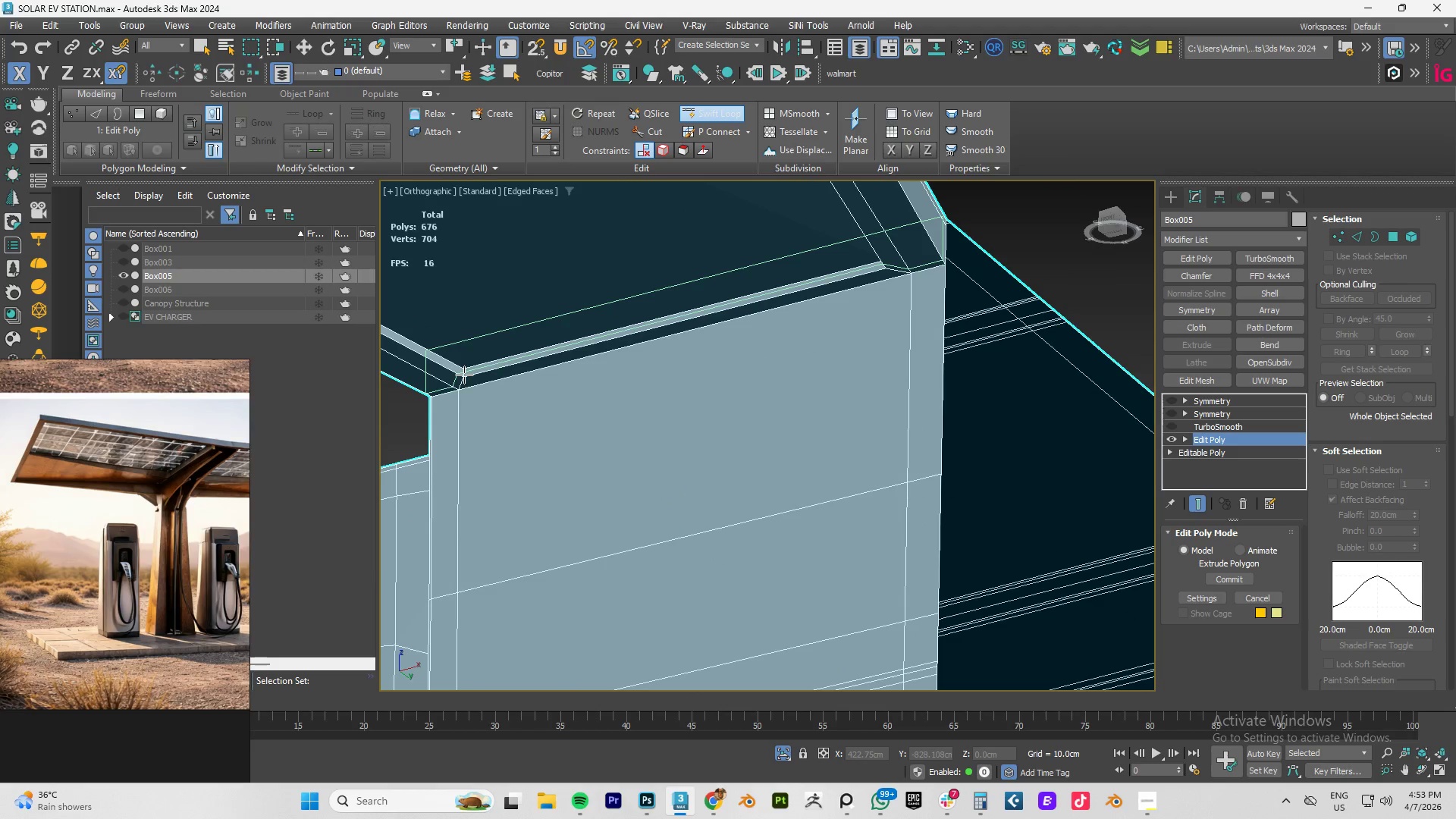 
hold_key(key=AltLeft, duration=0.53)
 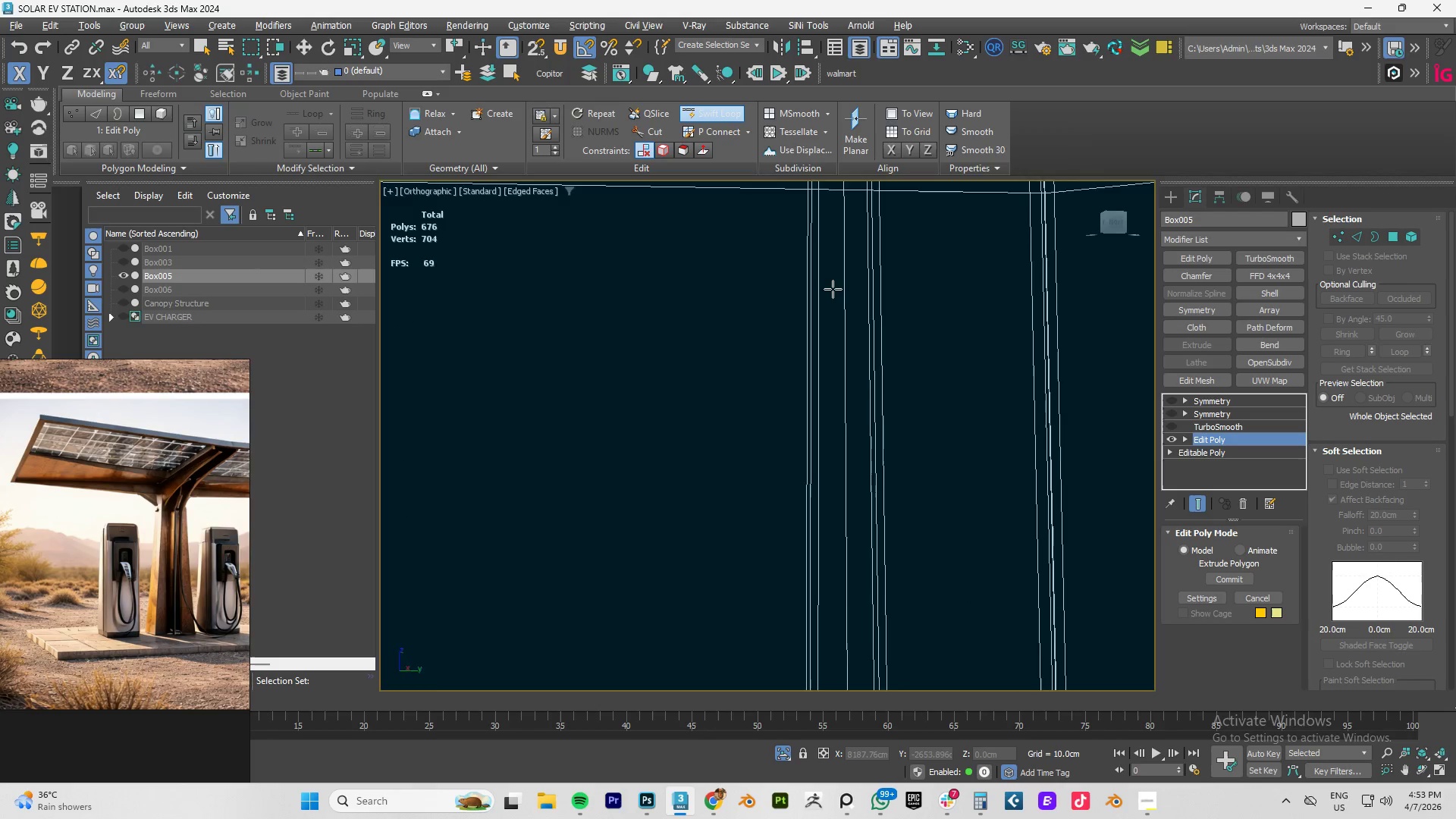 
scroll: coordinate [824, 292], scroll_direction: down, amount: 7.0
 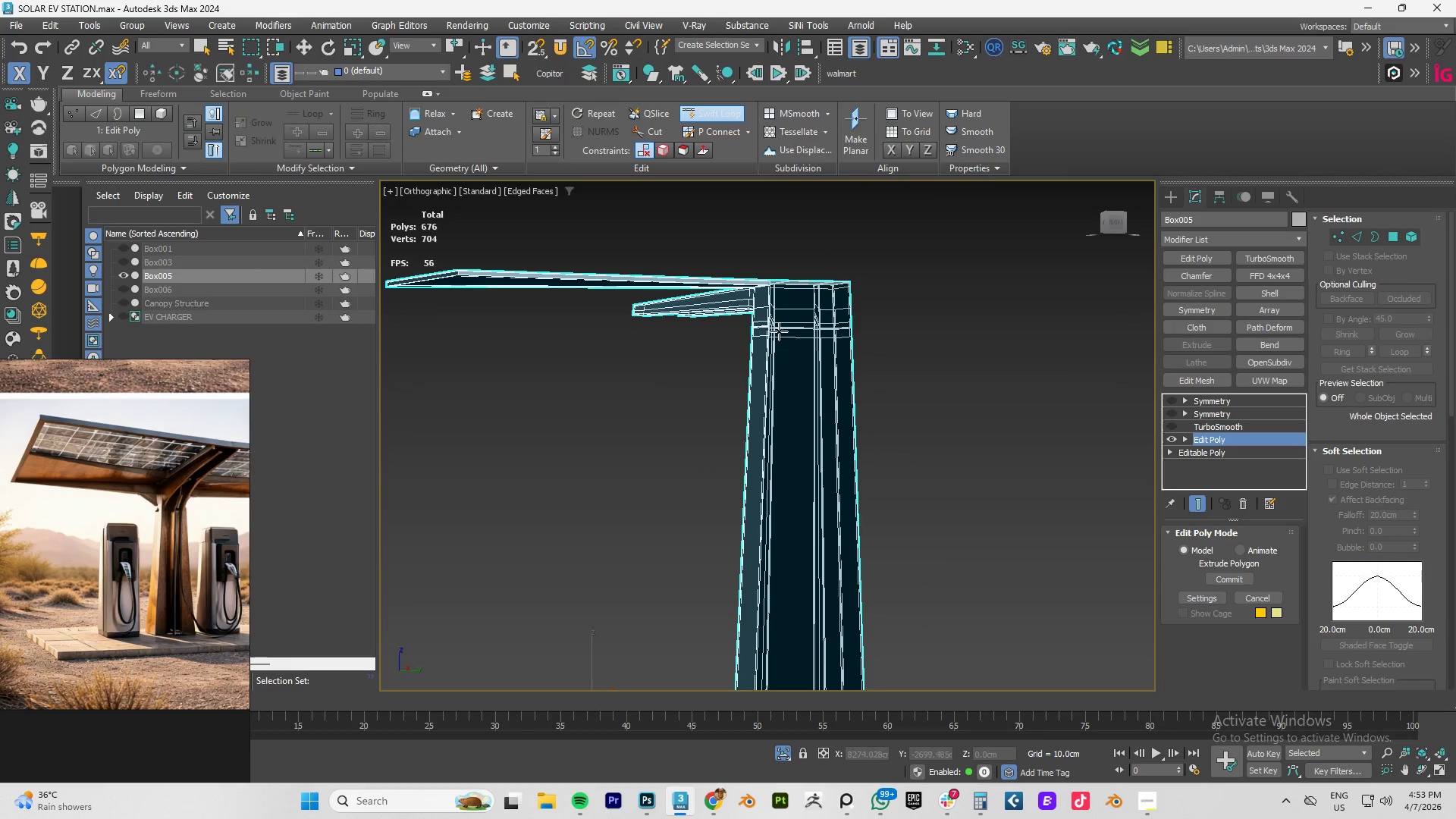 
hold_key(key=AltLeft, duration=0.38)
 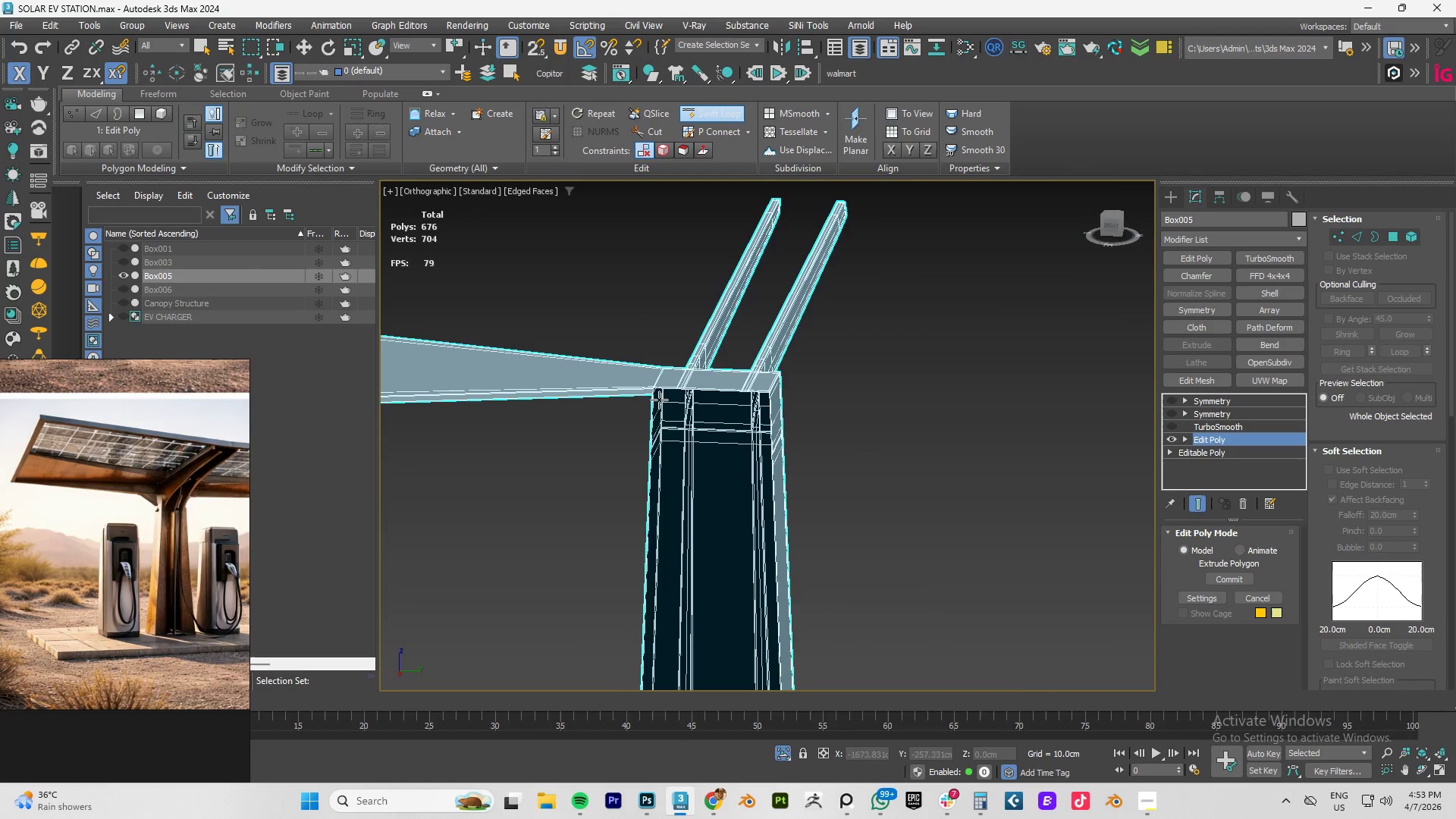 
scroll: coordinate [659, 400], scroll_direction: up, amount: 8.0
 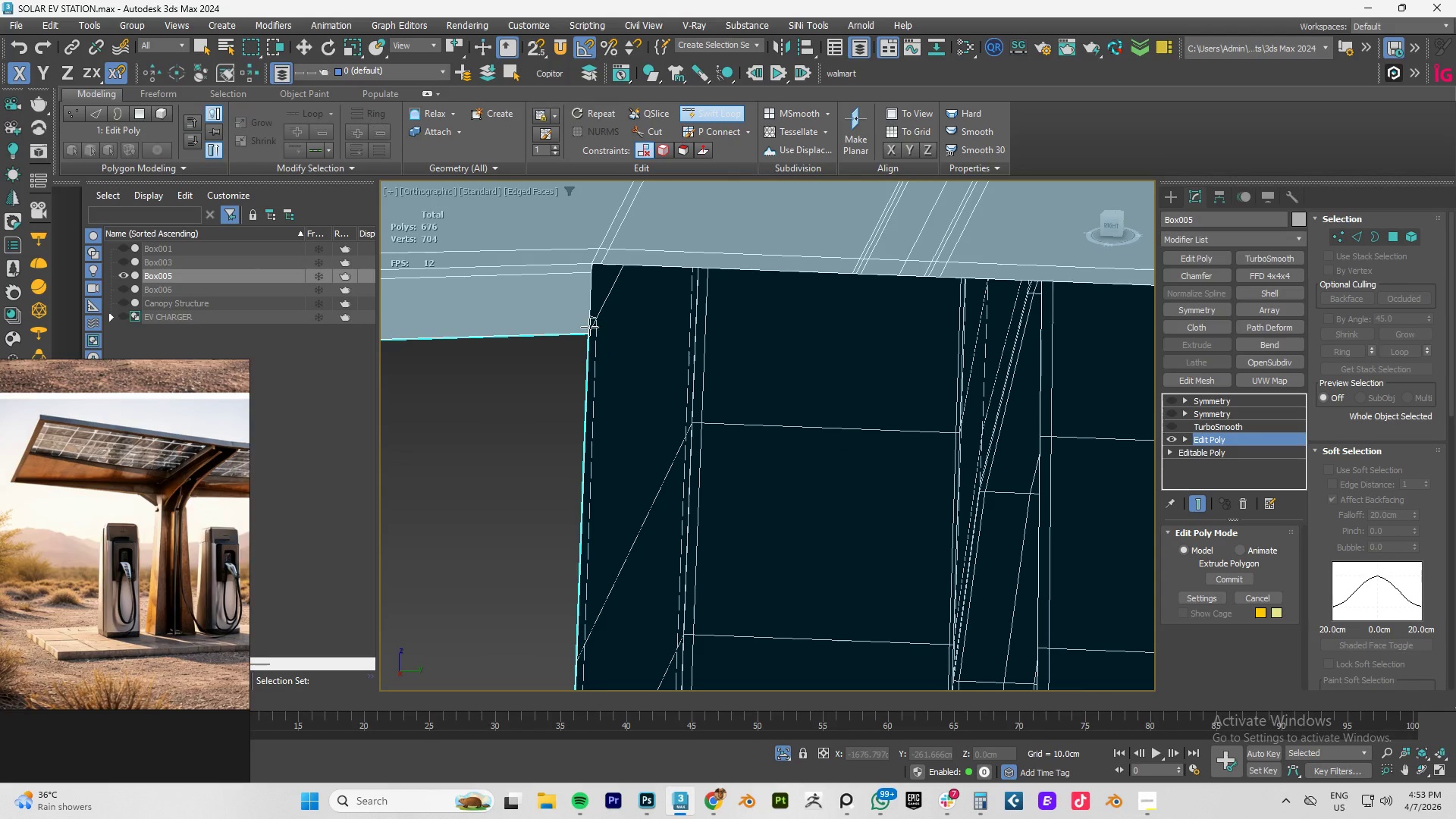 
left_click([585, 326])
 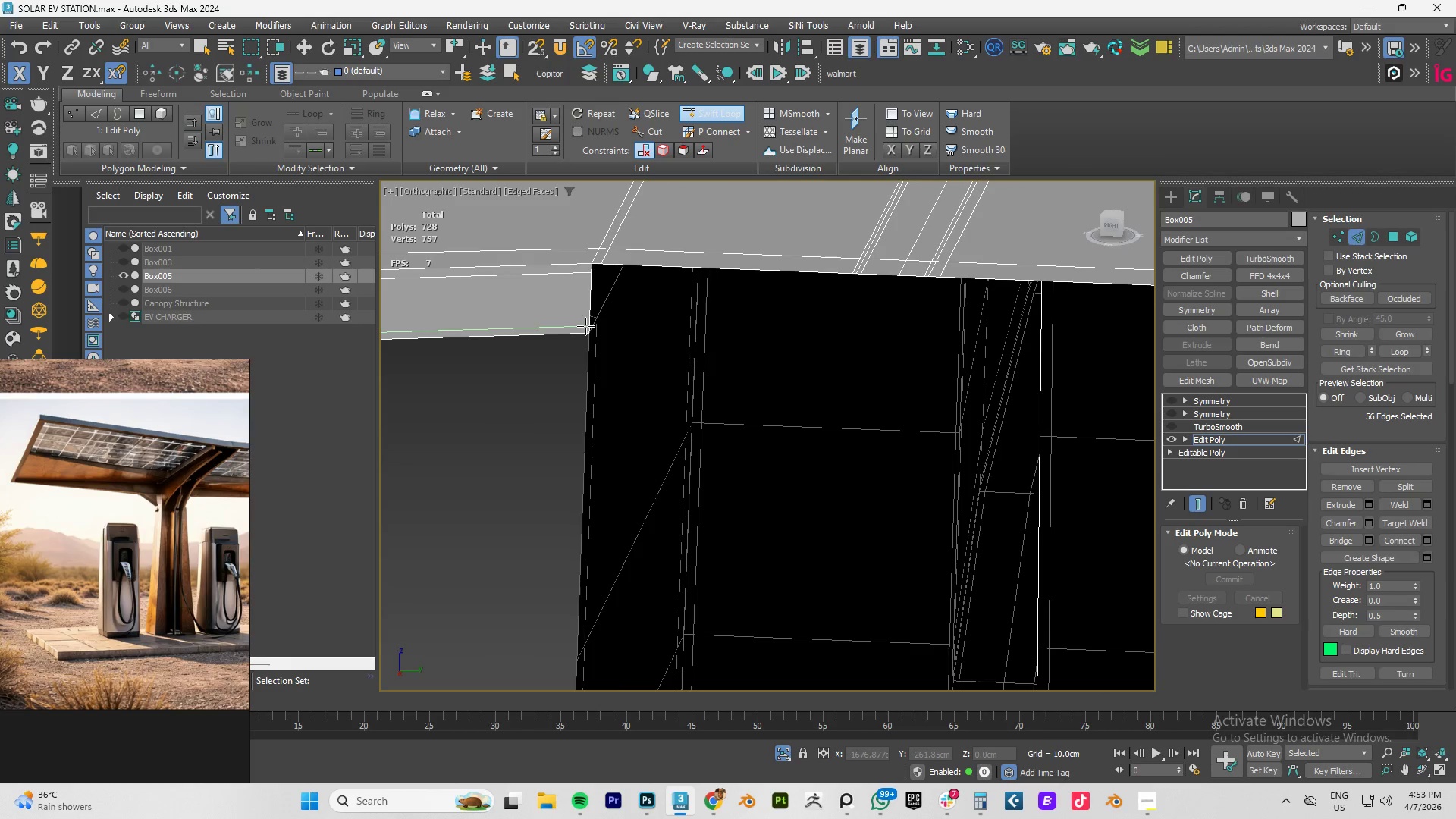 
hold_key(key=AltLeft, duration=0.34)
 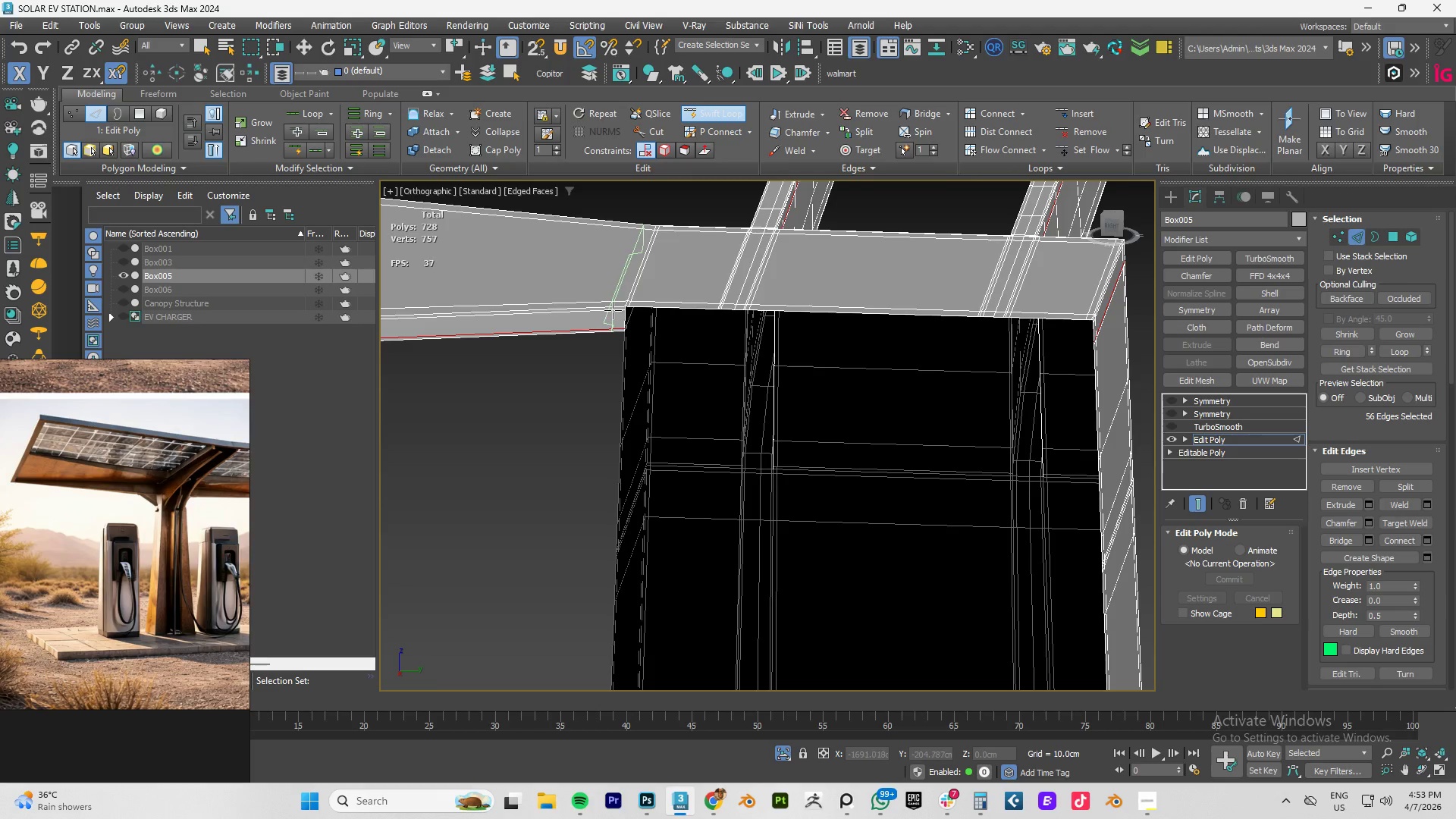 
scroll: coordinate [585, 326], scroll_direction: down, amount: 3.0
 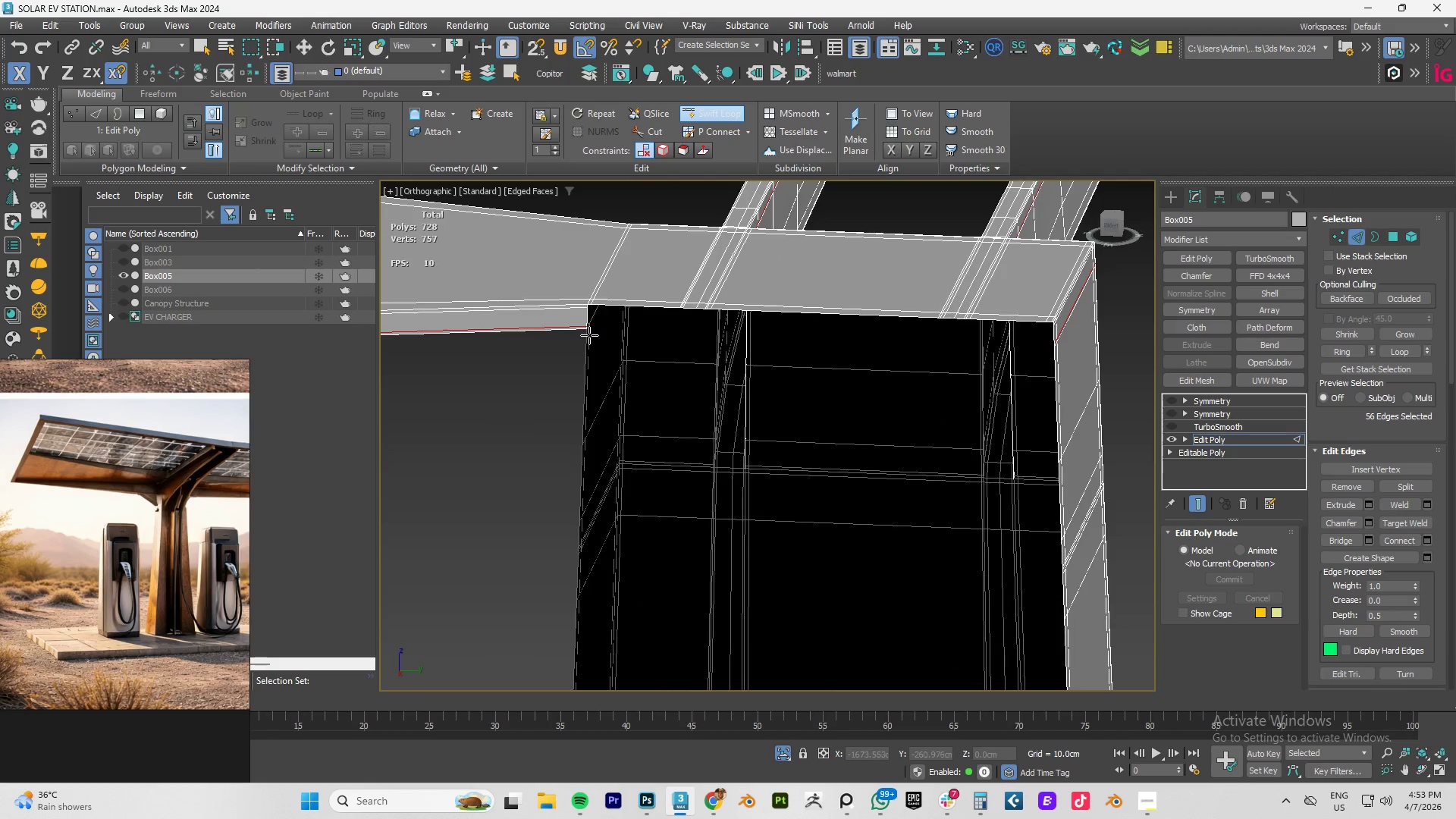 
scroll: coordinate [614, 310], scroll_direction: up, amount: 5.0
 